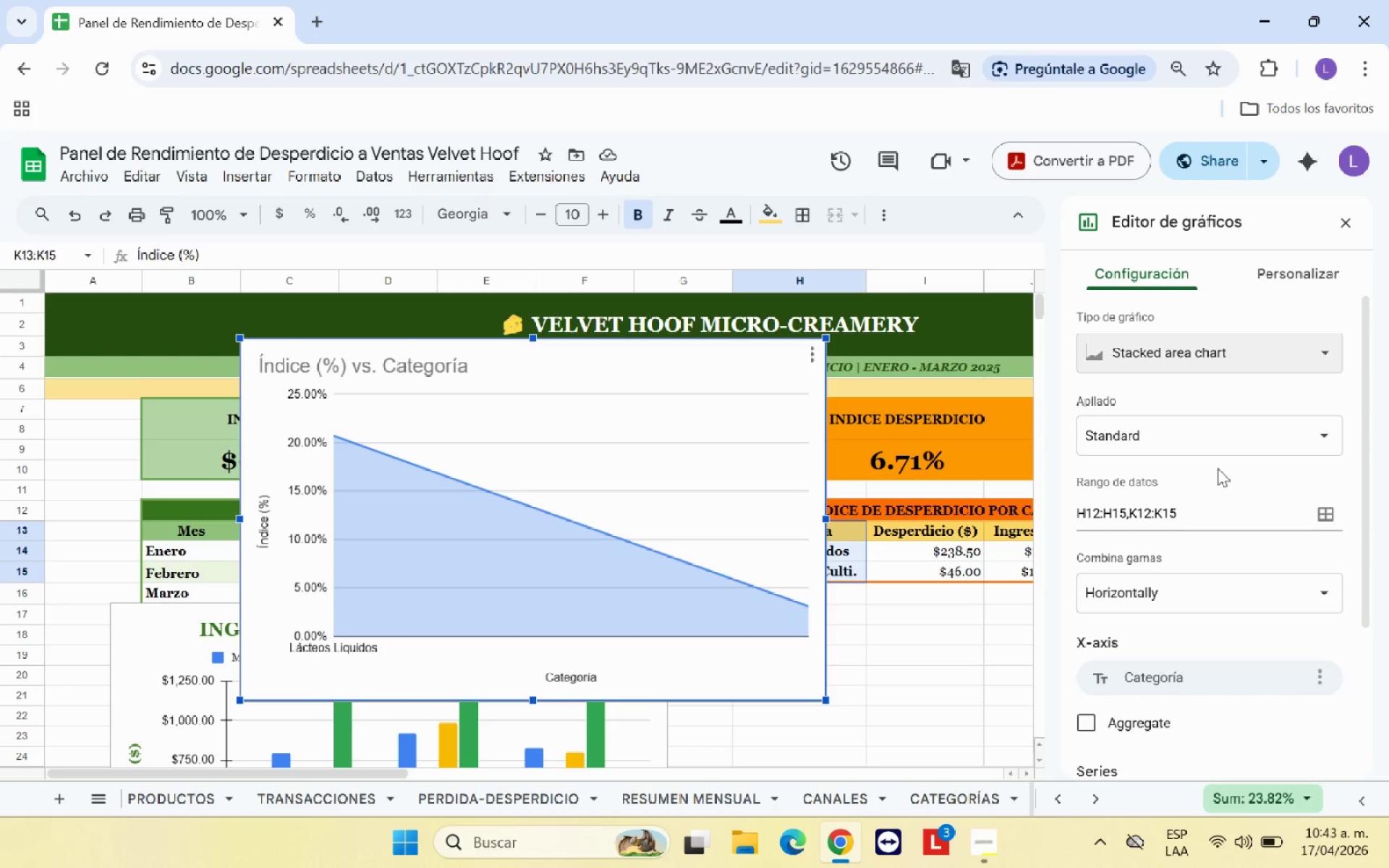 
wait(23.94)
 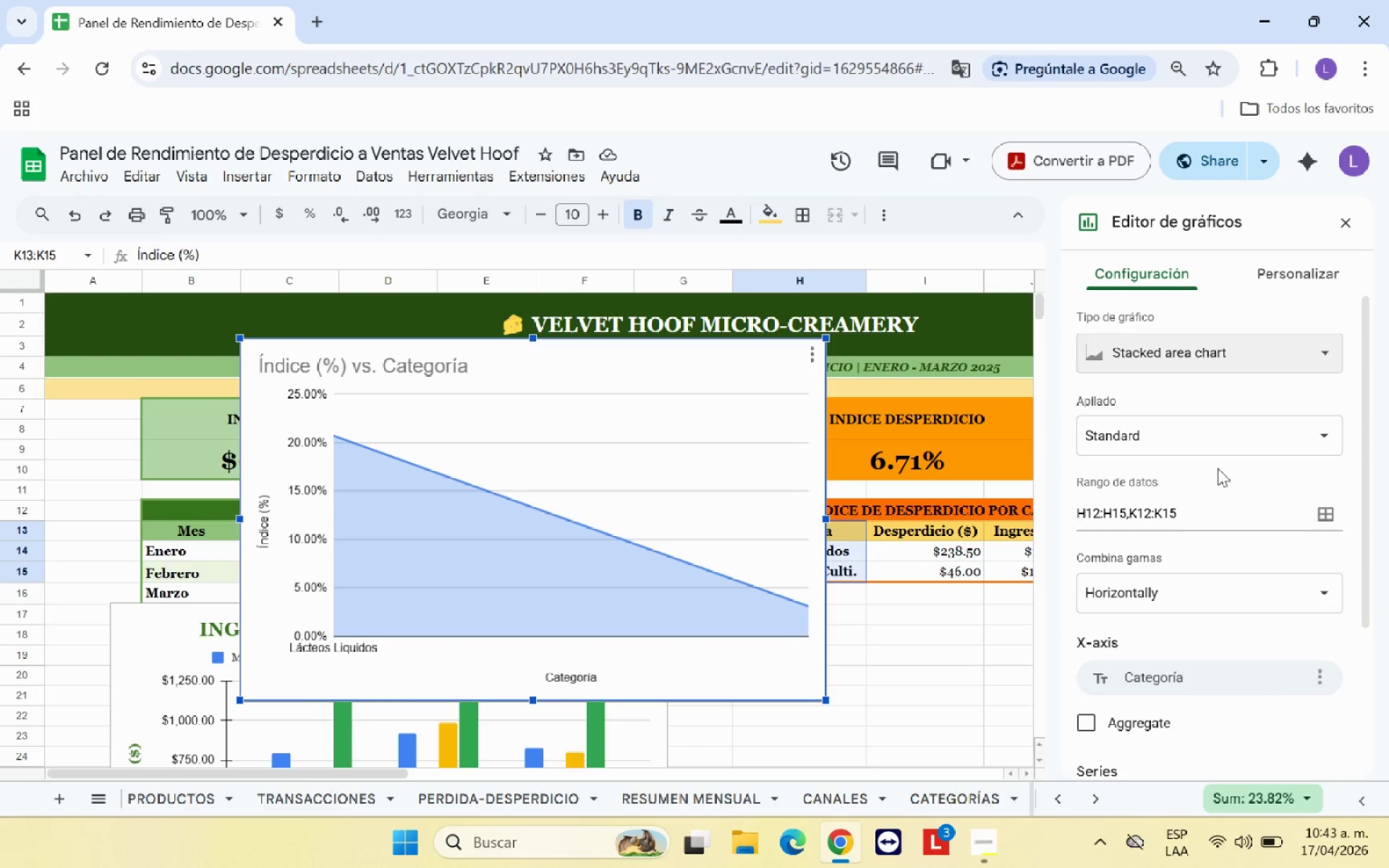 
left_click([1242, 366])
 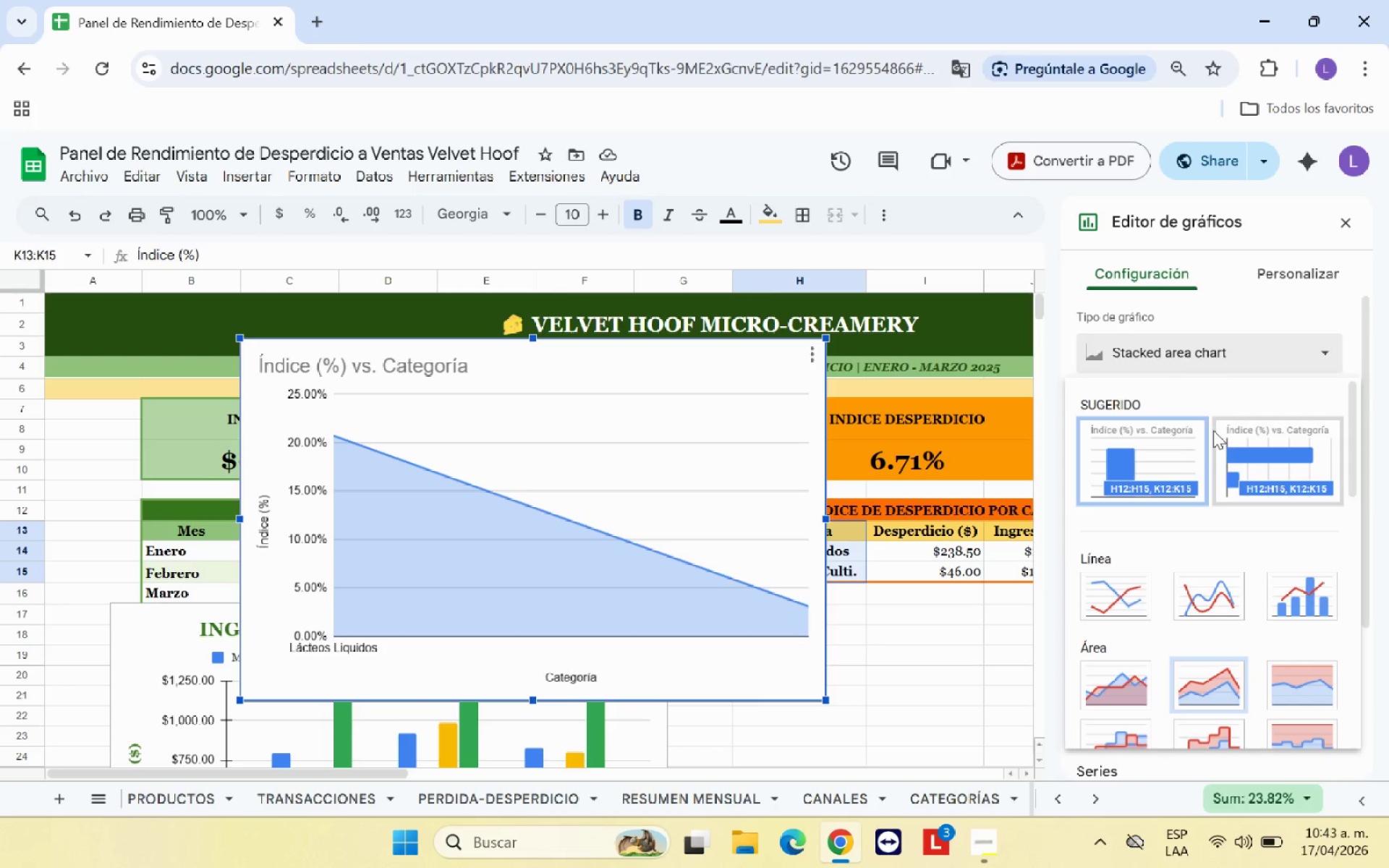 
scroll: coordinate [1247, 535], scroll_direction: up, amount: 1.0
 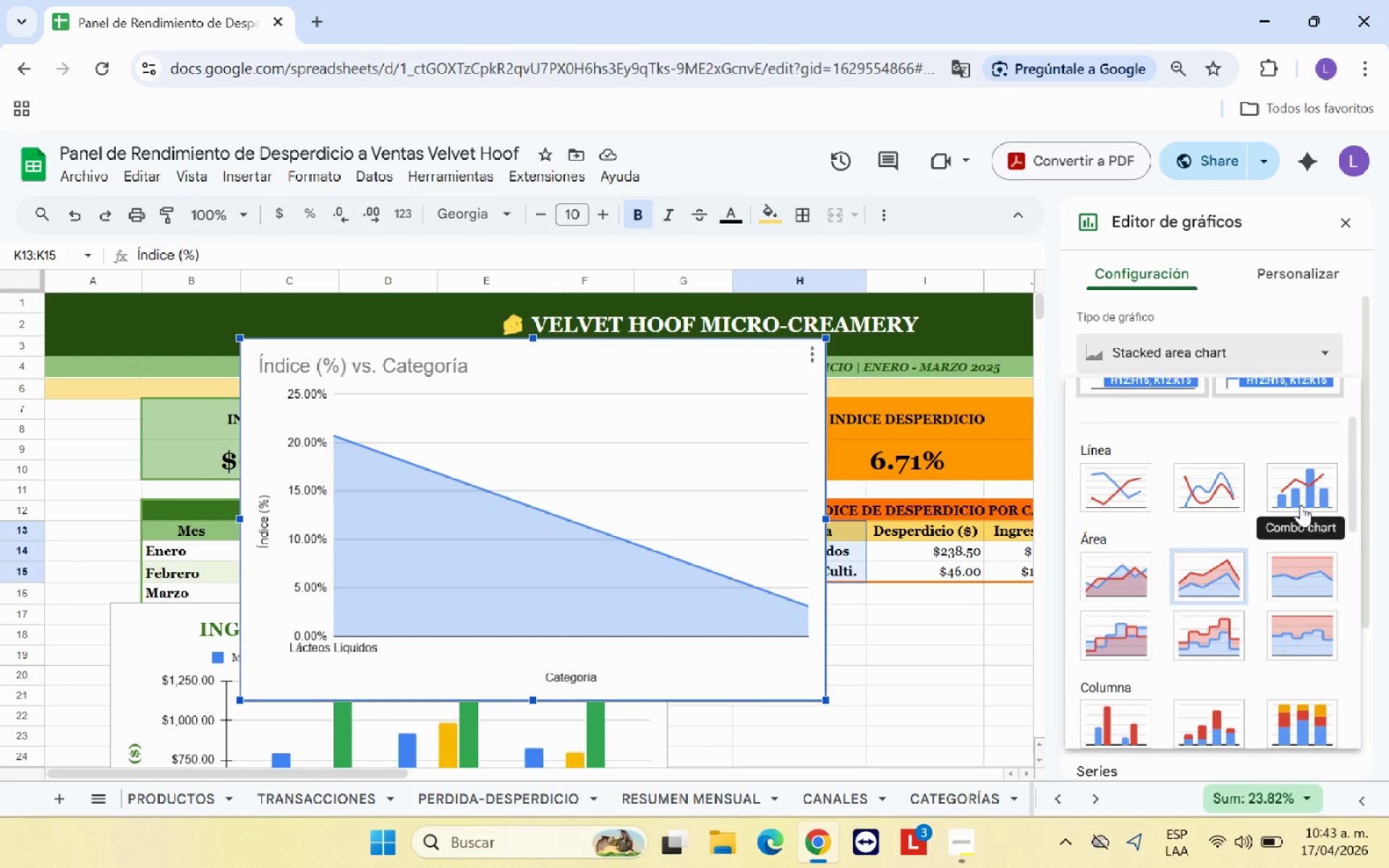 
left_click([1307, 500])
 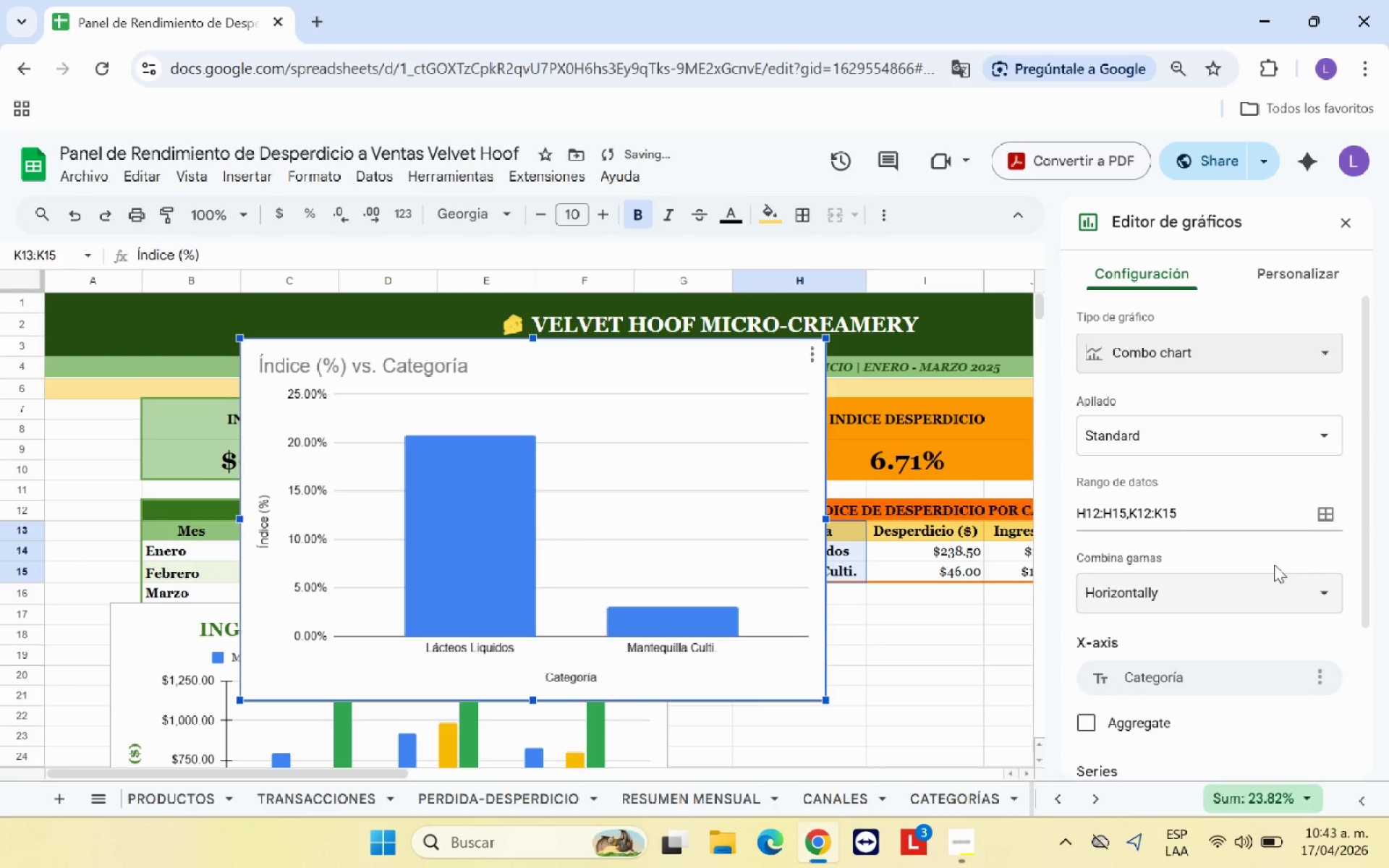 
scroll: coordinate [1213, 619], scroll_direction: down, amount: 2.0
 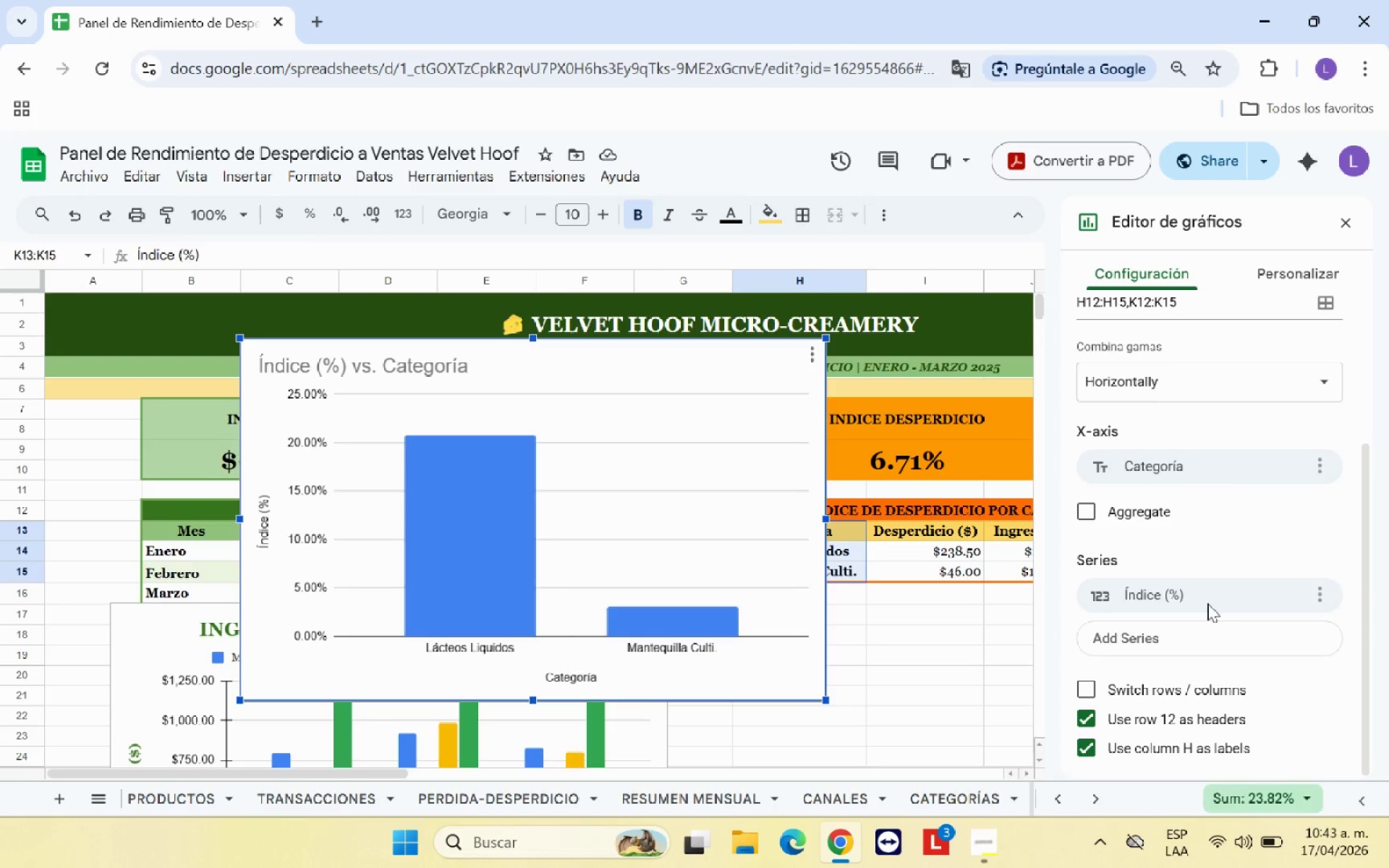 
wait(6.03)
 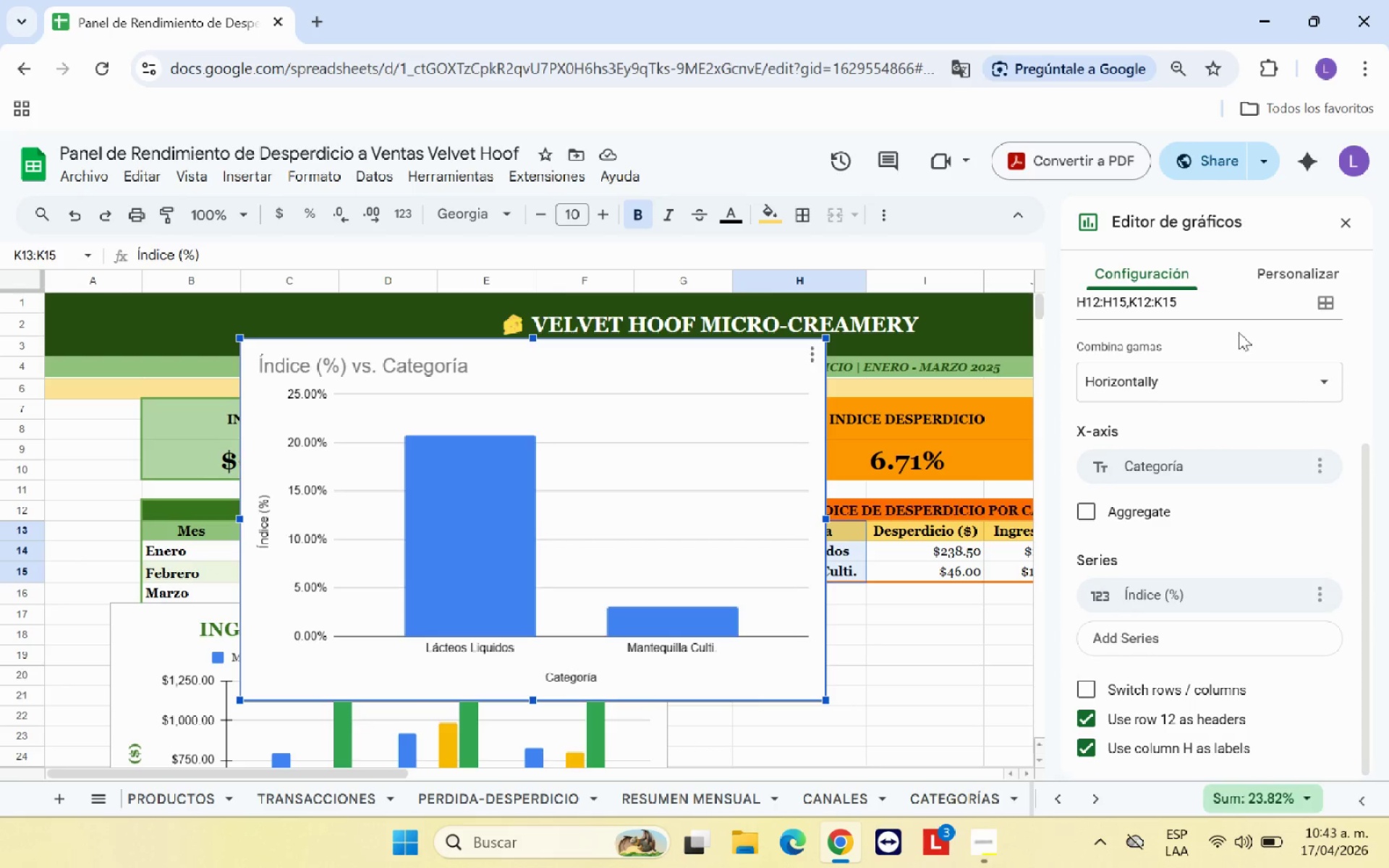 
scroll: coordinate [1207, 589], scroll_direction: up, amount: 5.0
 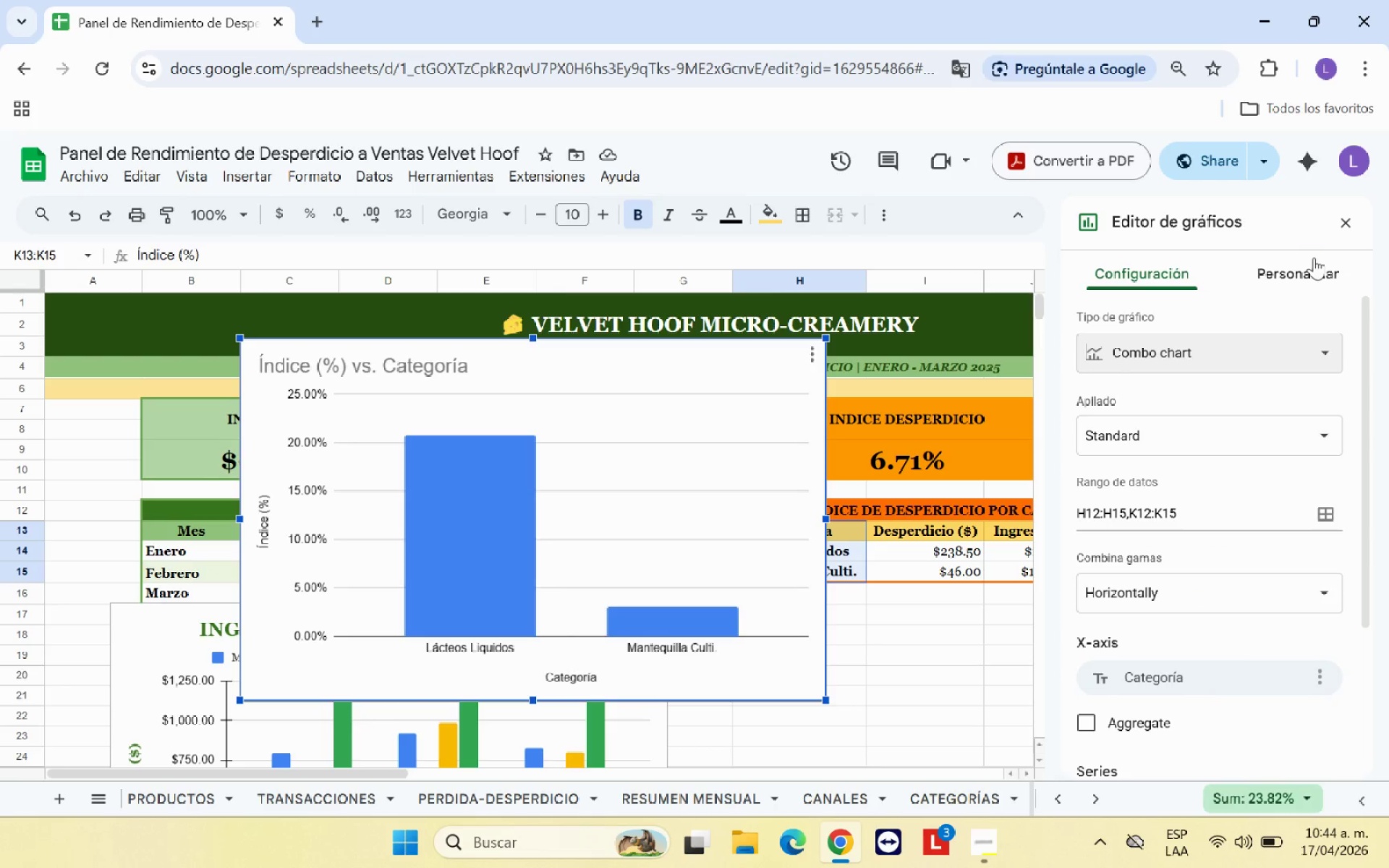 
left_click([1309, 267])
 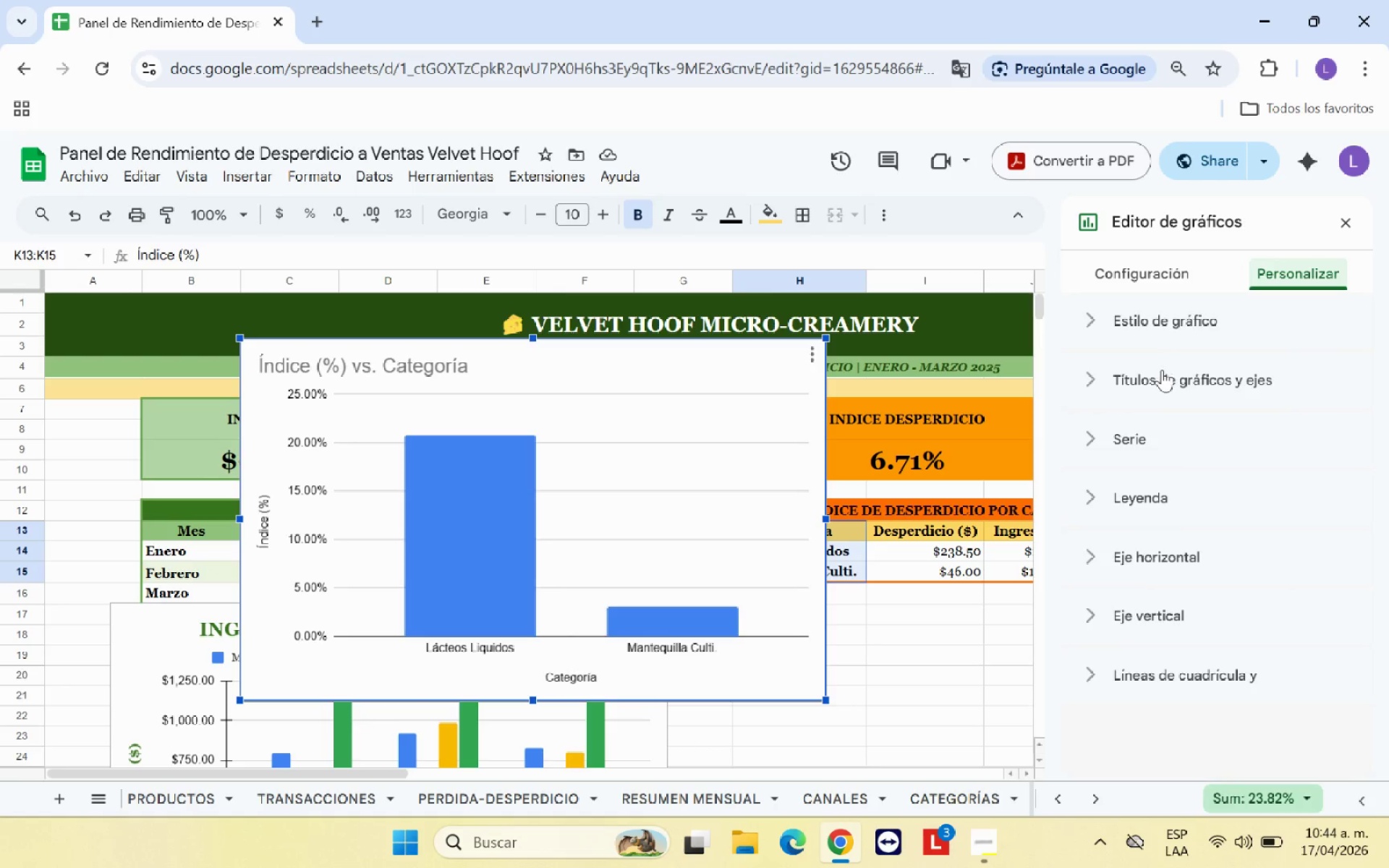 
left_click([1162, 379])
 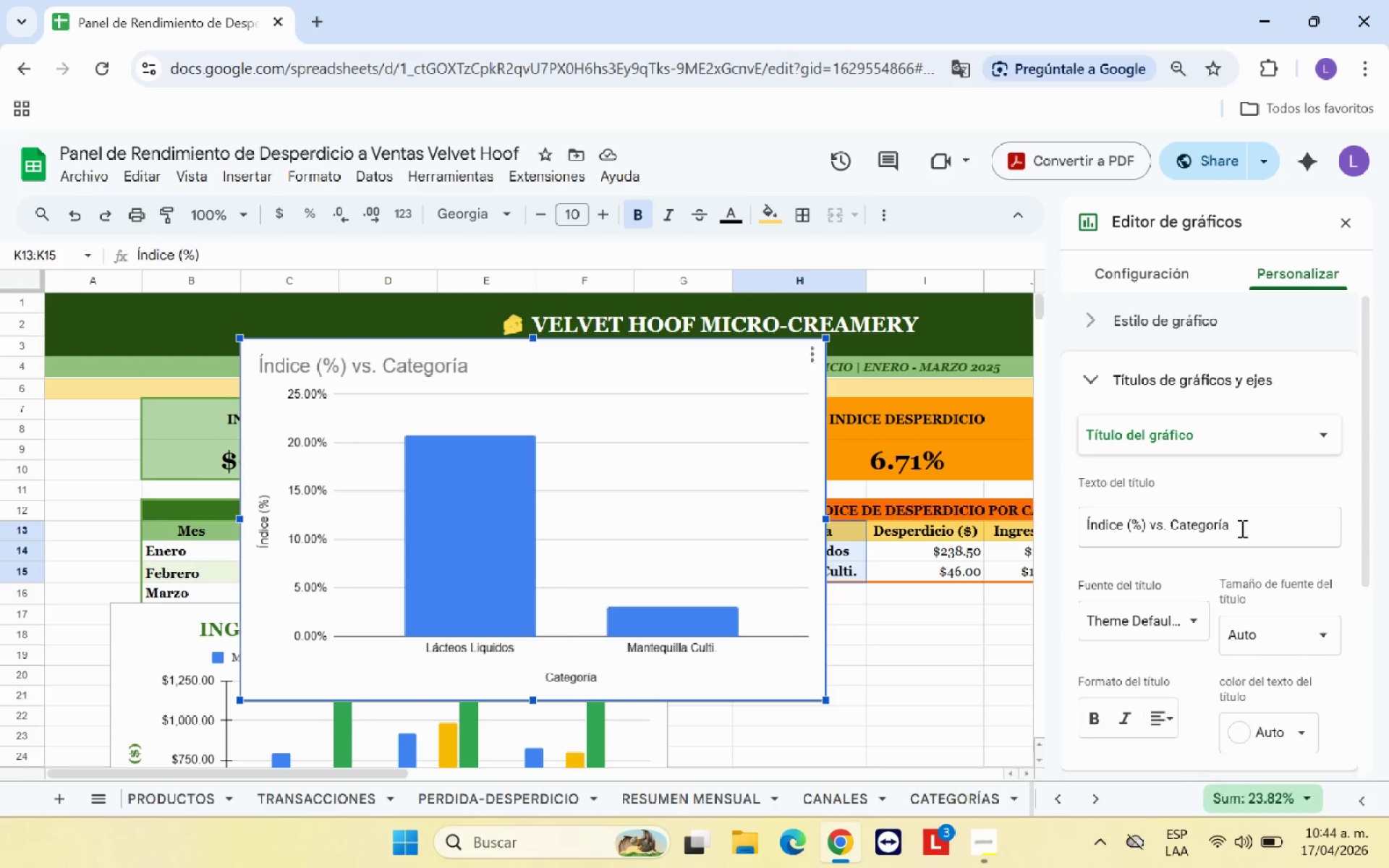 
left_click_drag(start_coordinate=[1241, 528], to_coordinate=[1129, 519])
 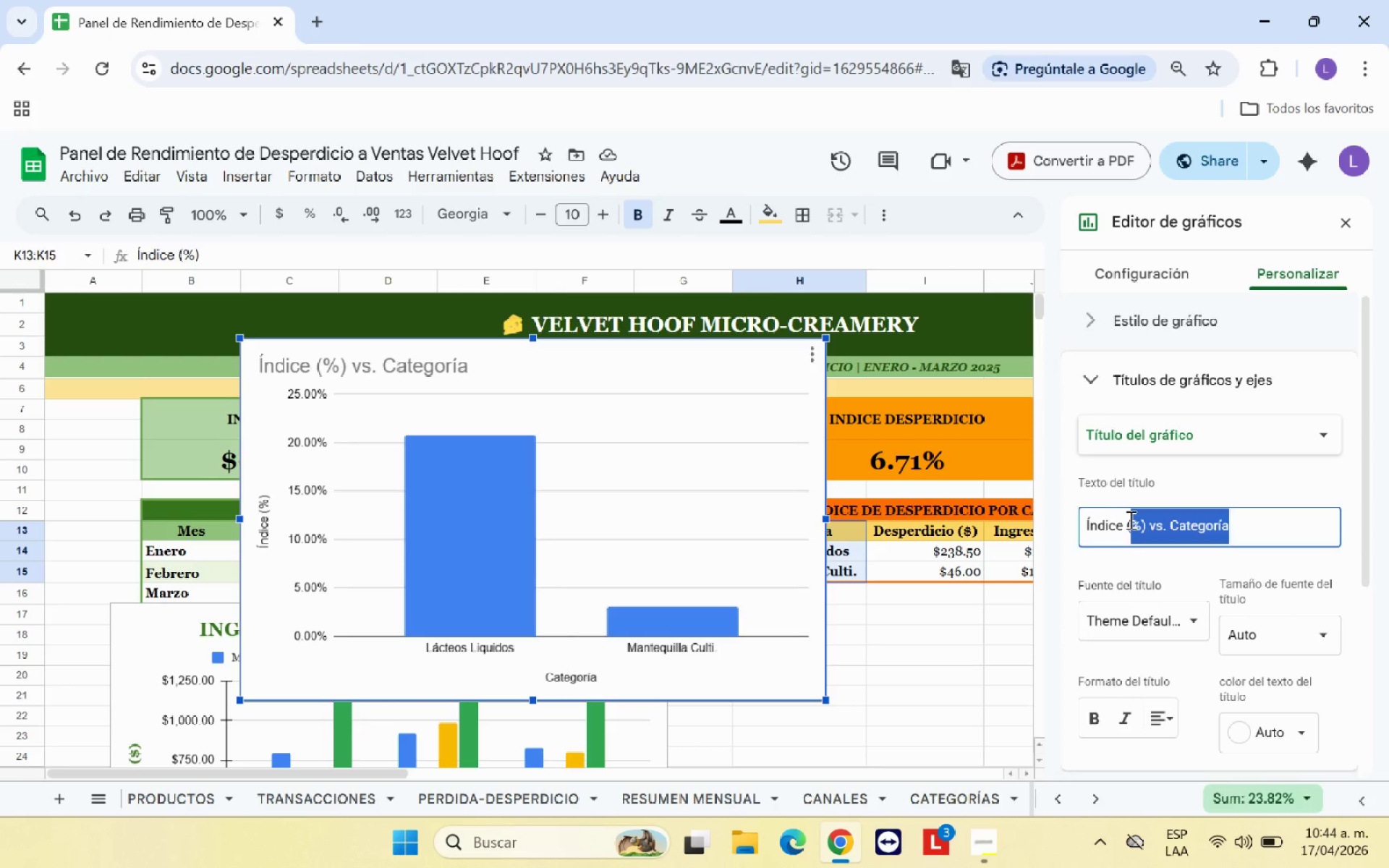 
key(Backspace)
 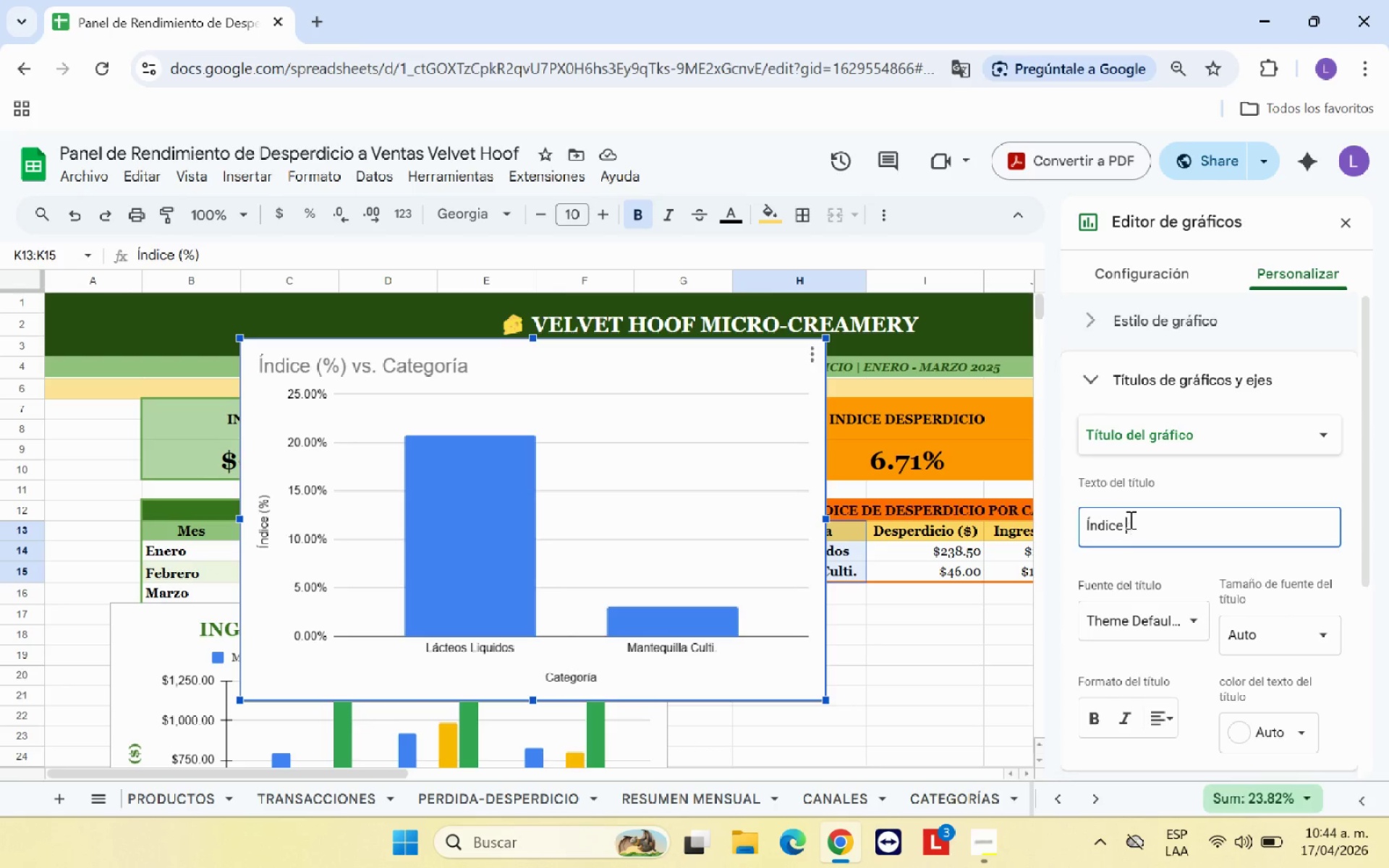 
key(Backspace)
 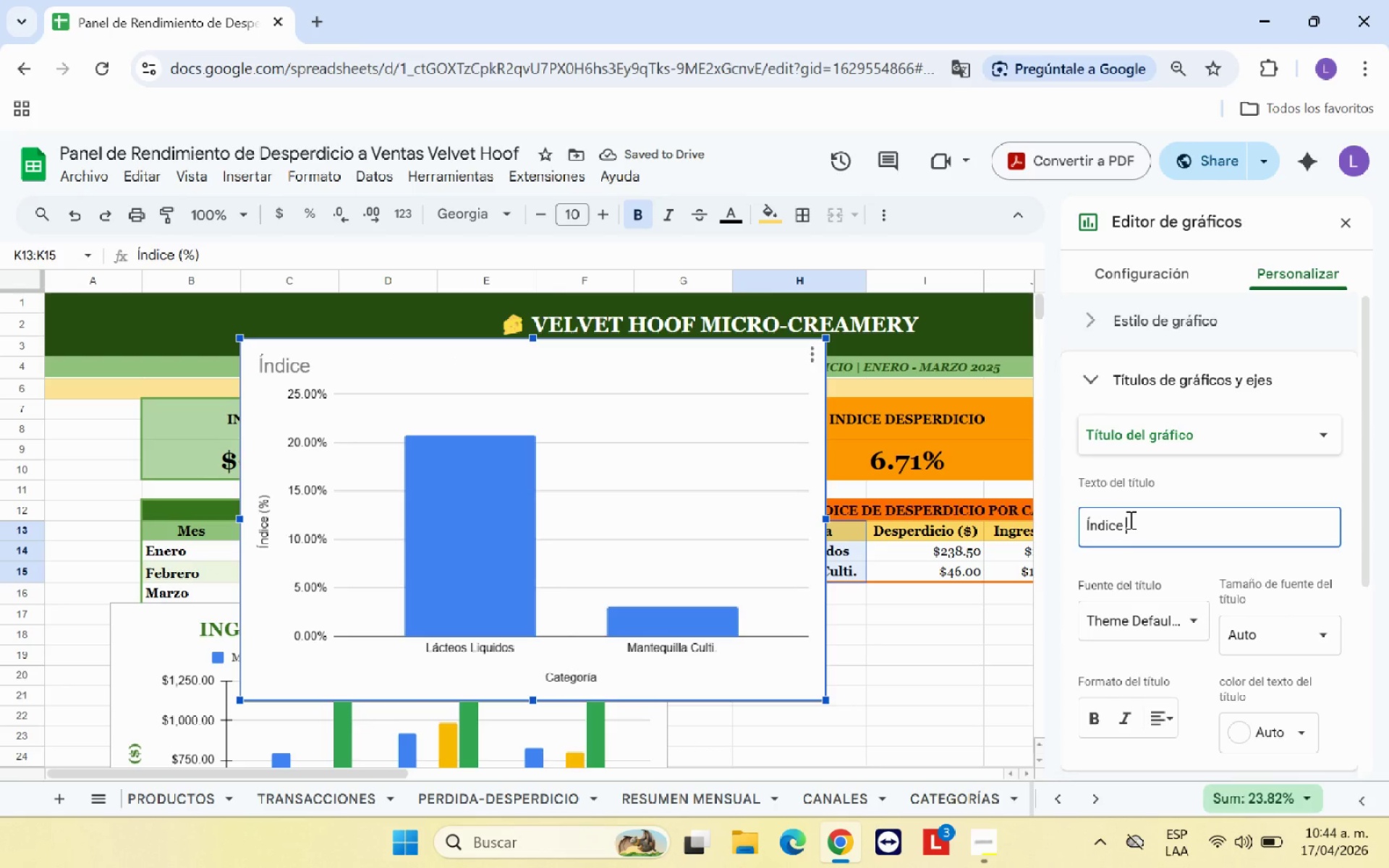 
wait(5.27)
 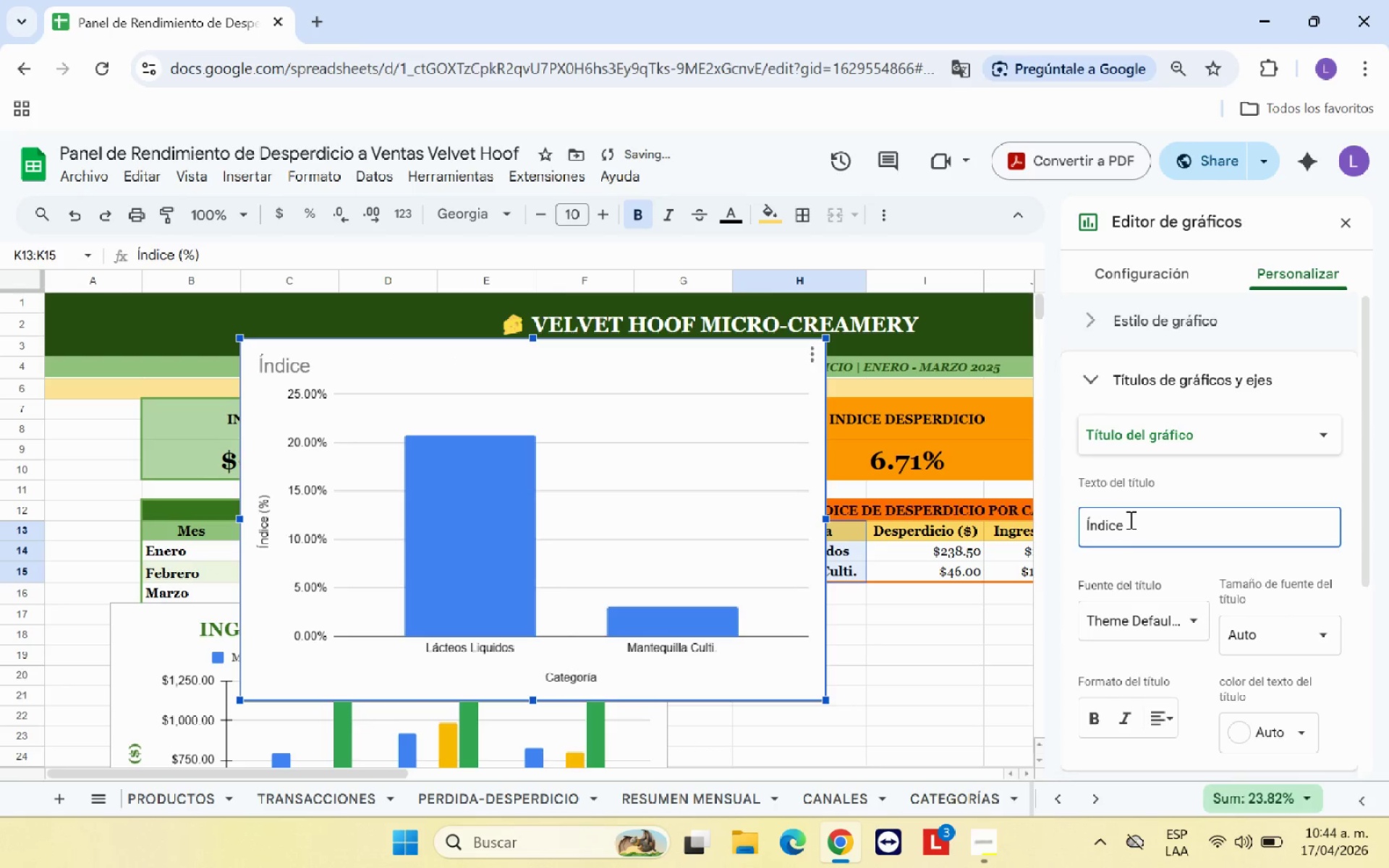 
type(de Desperdicio por categori;a de producto)
 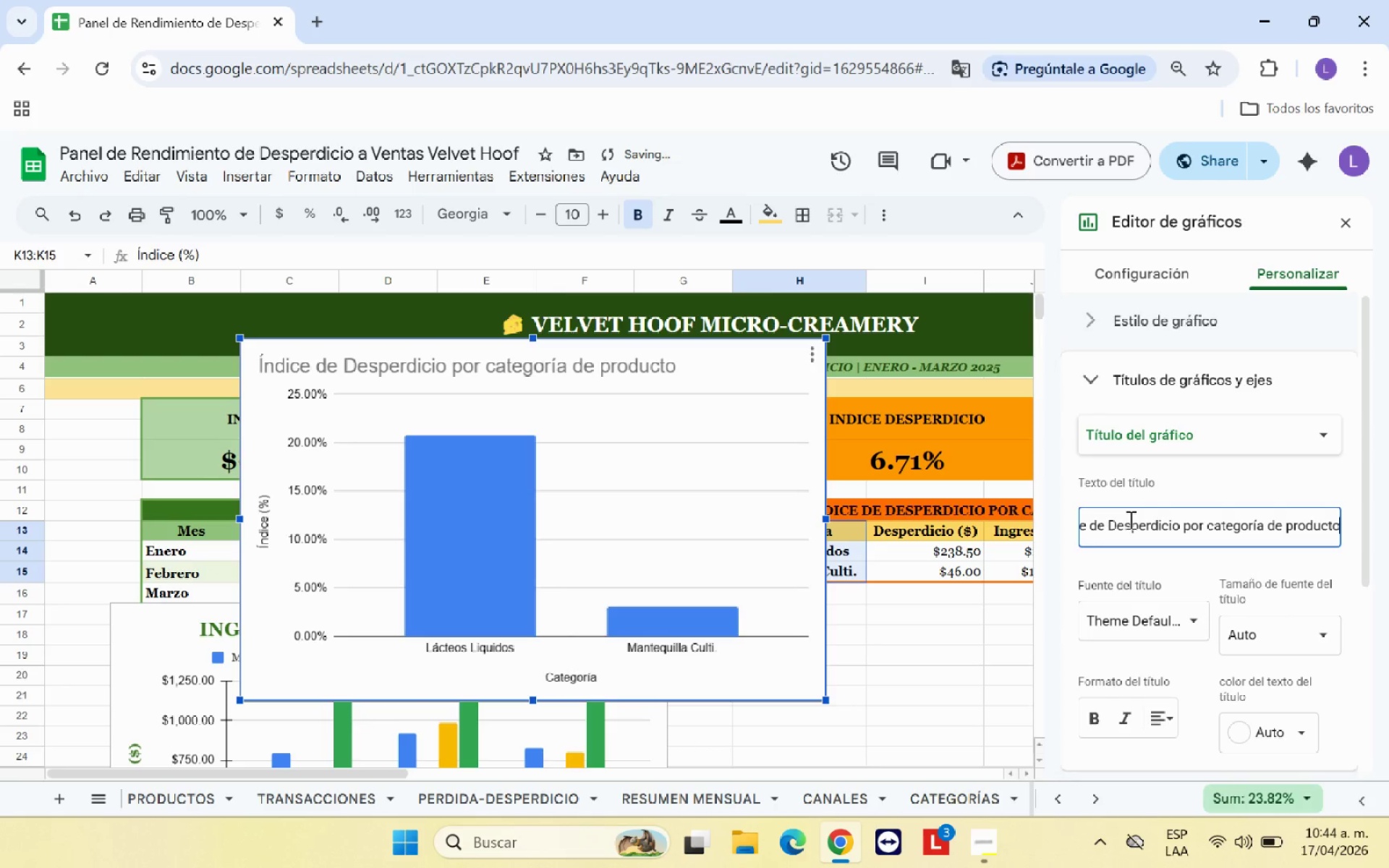 
key(S)
 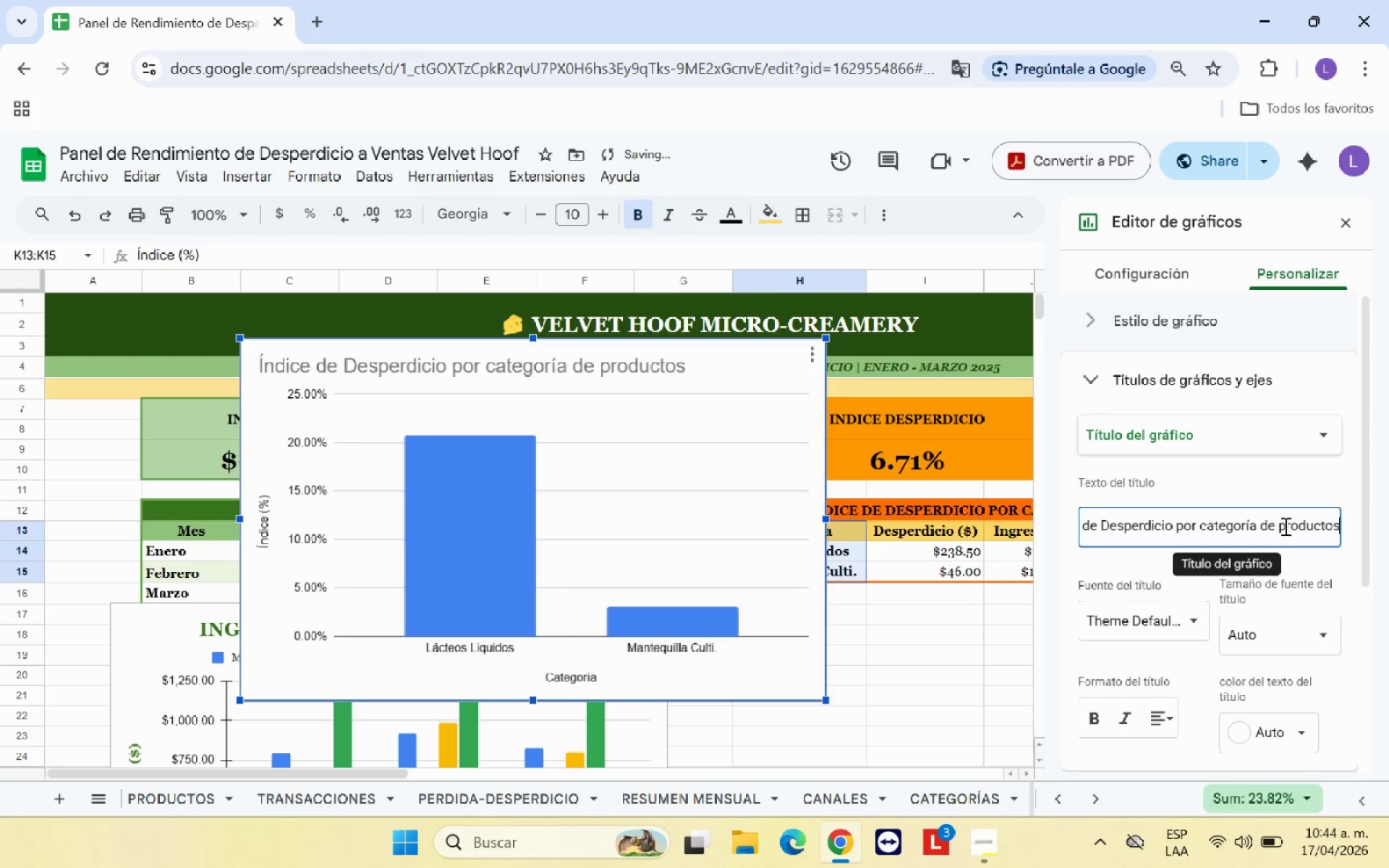 
key(Backspace)
 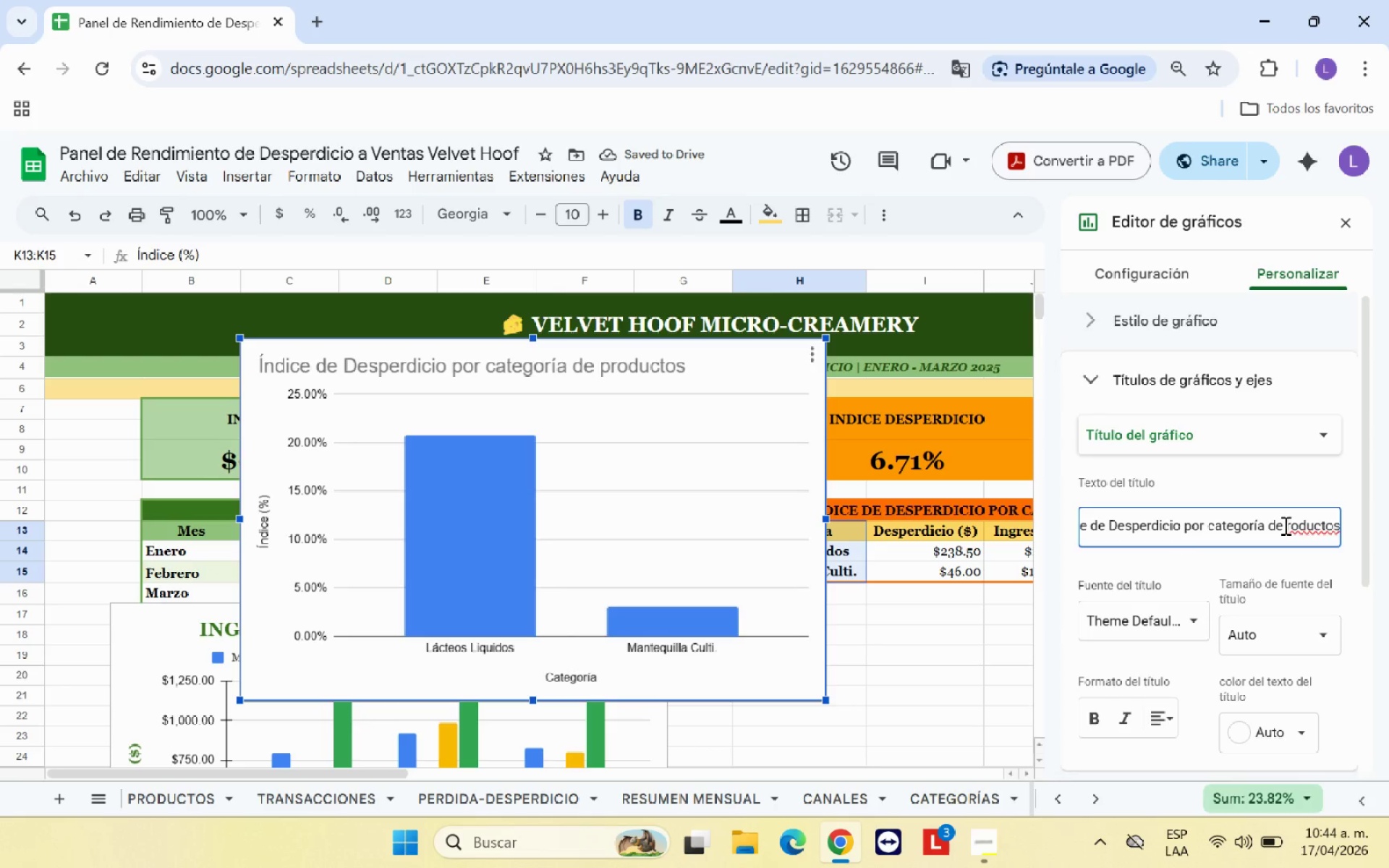 
key(CapsLock)
 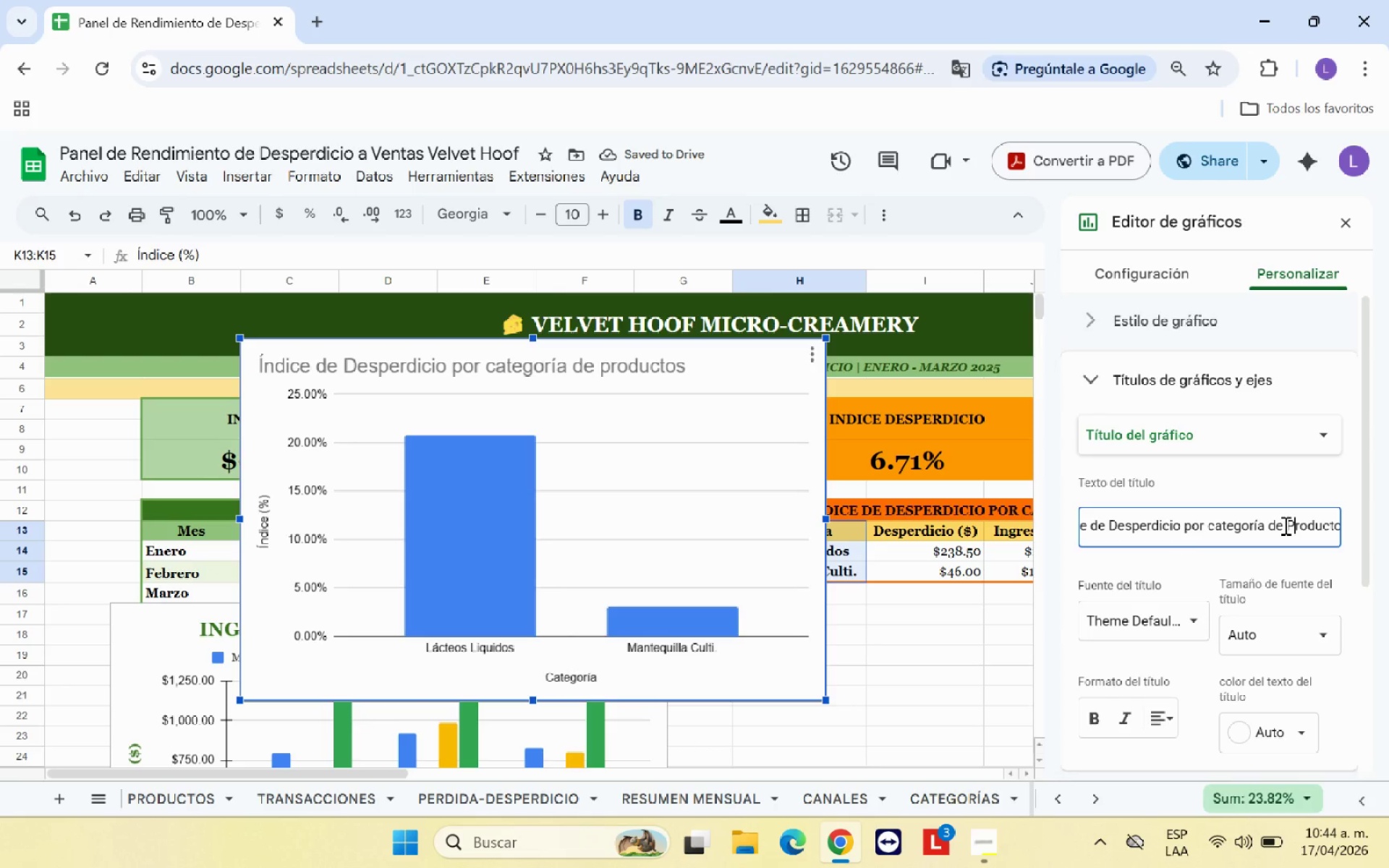 
key(P)
 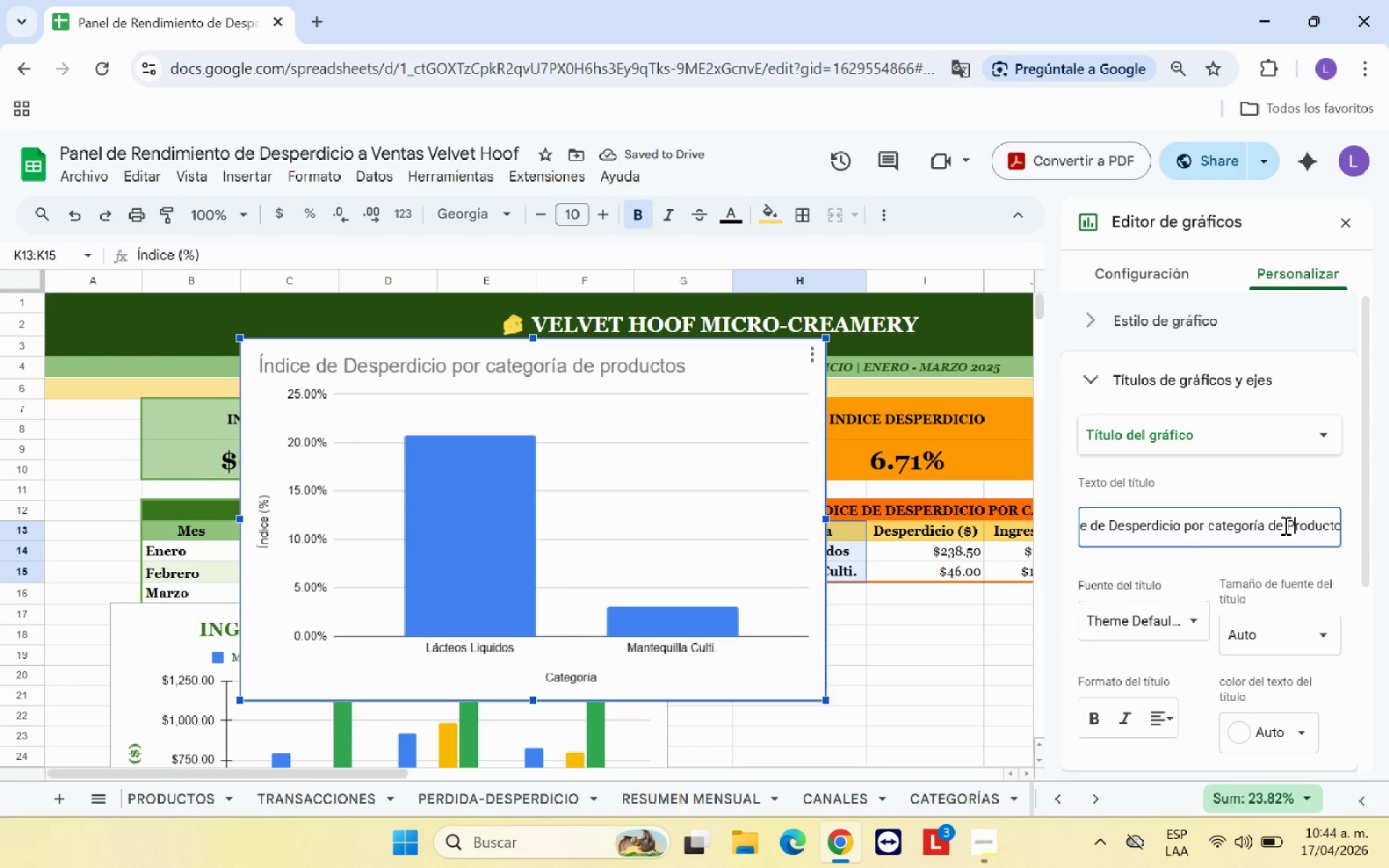 
key(CapsLock)
 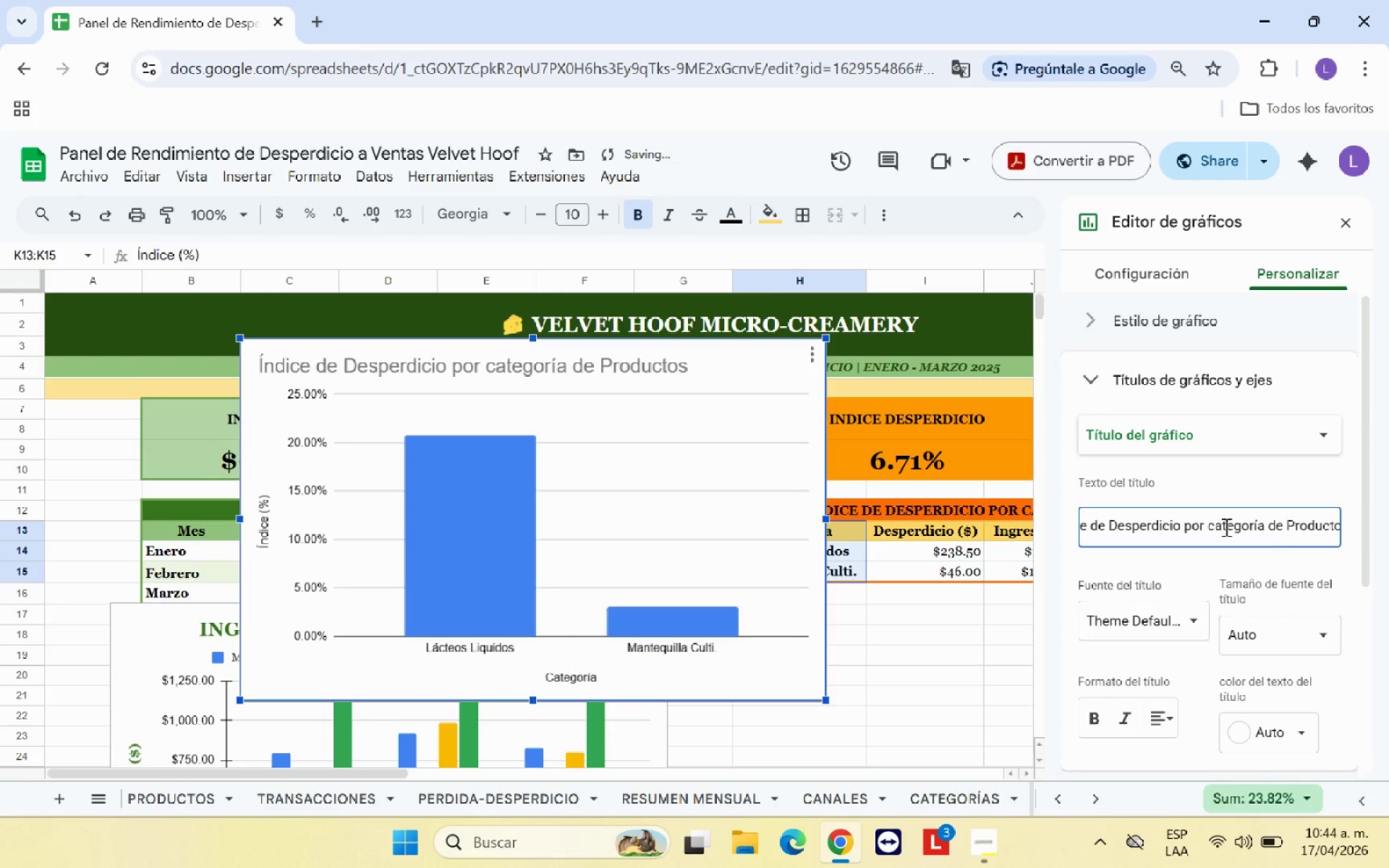 
left_click([1211, 525])
 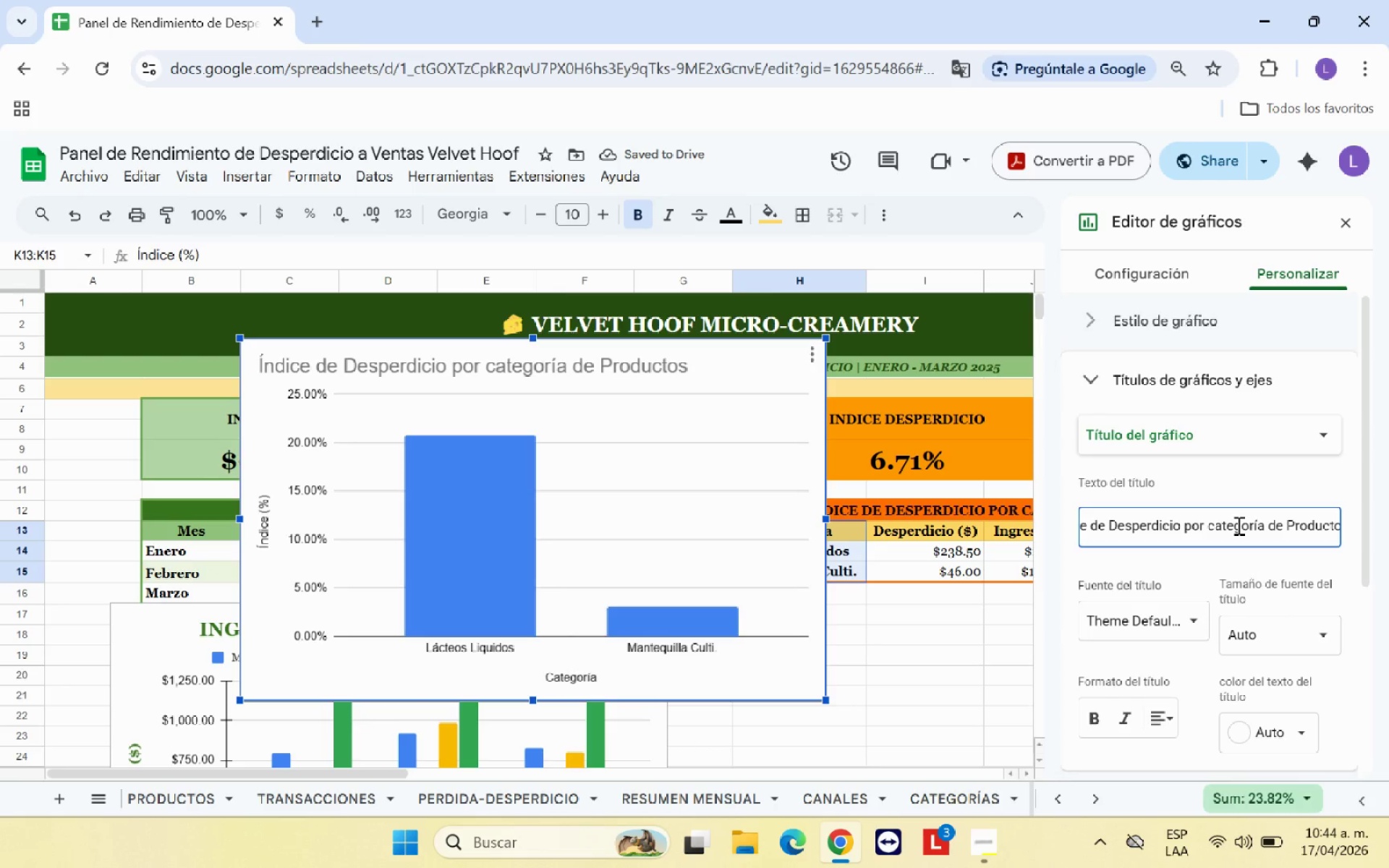 
key(Backspace)
 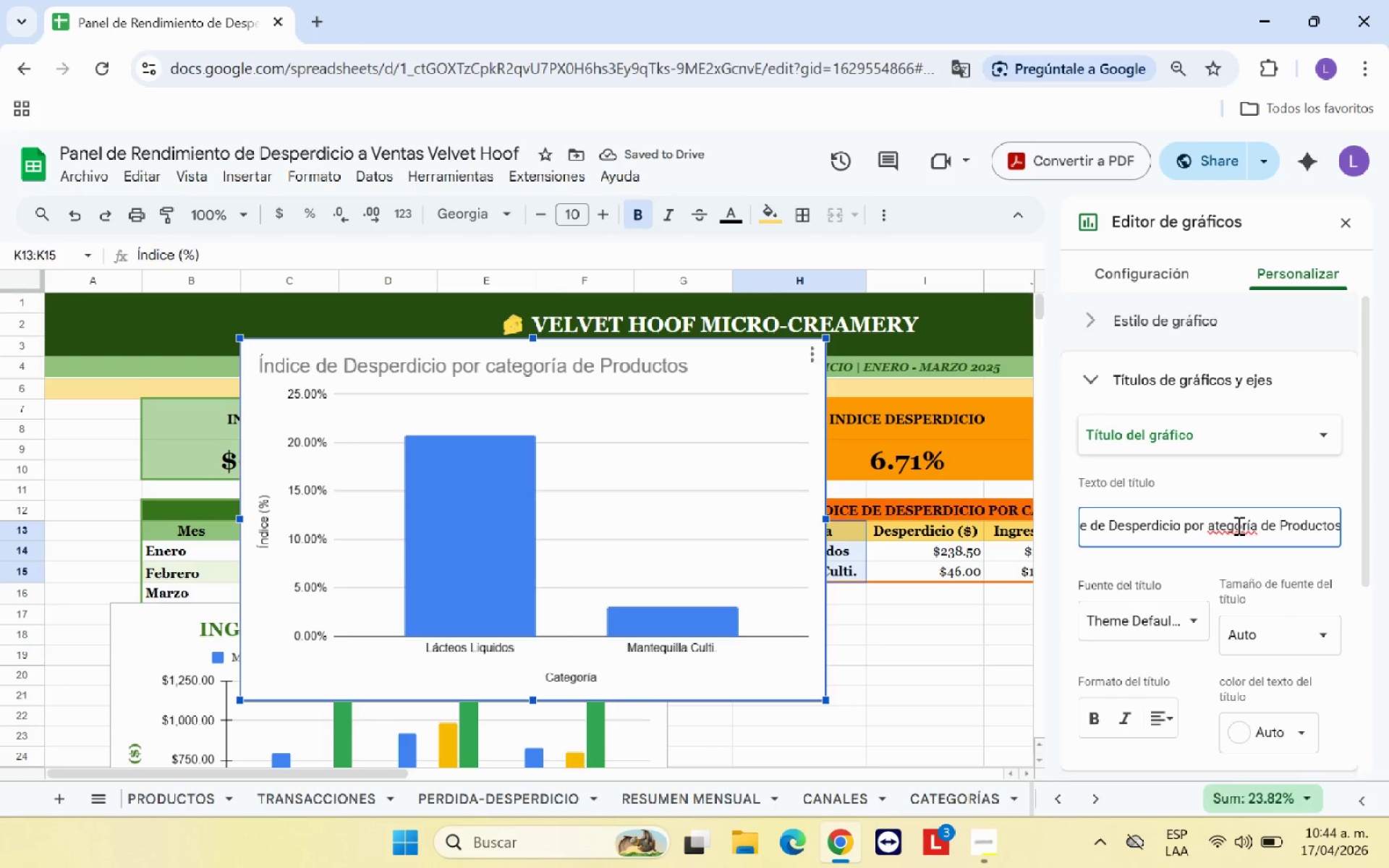 
key(CapsLock)
 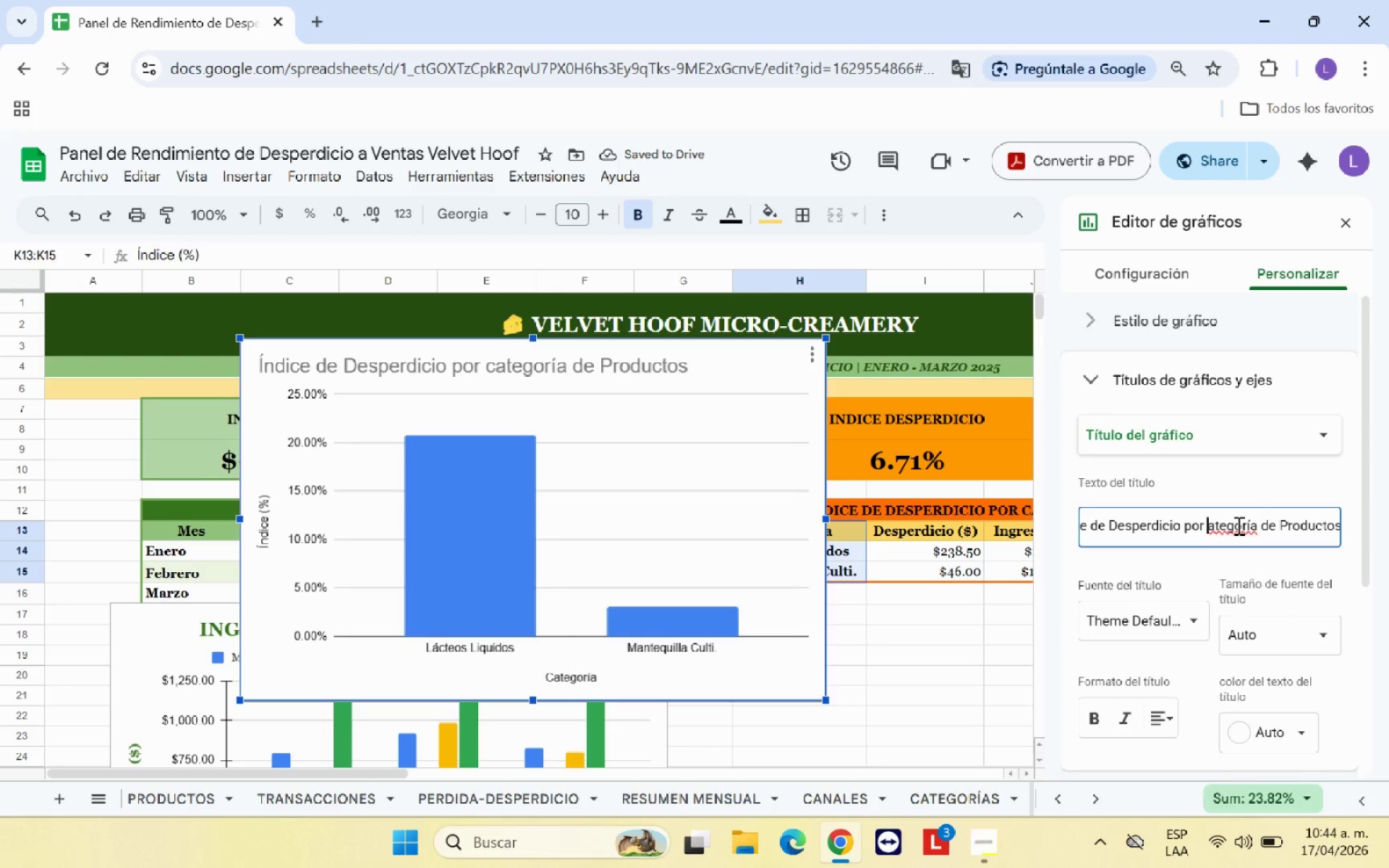 
key(C)
 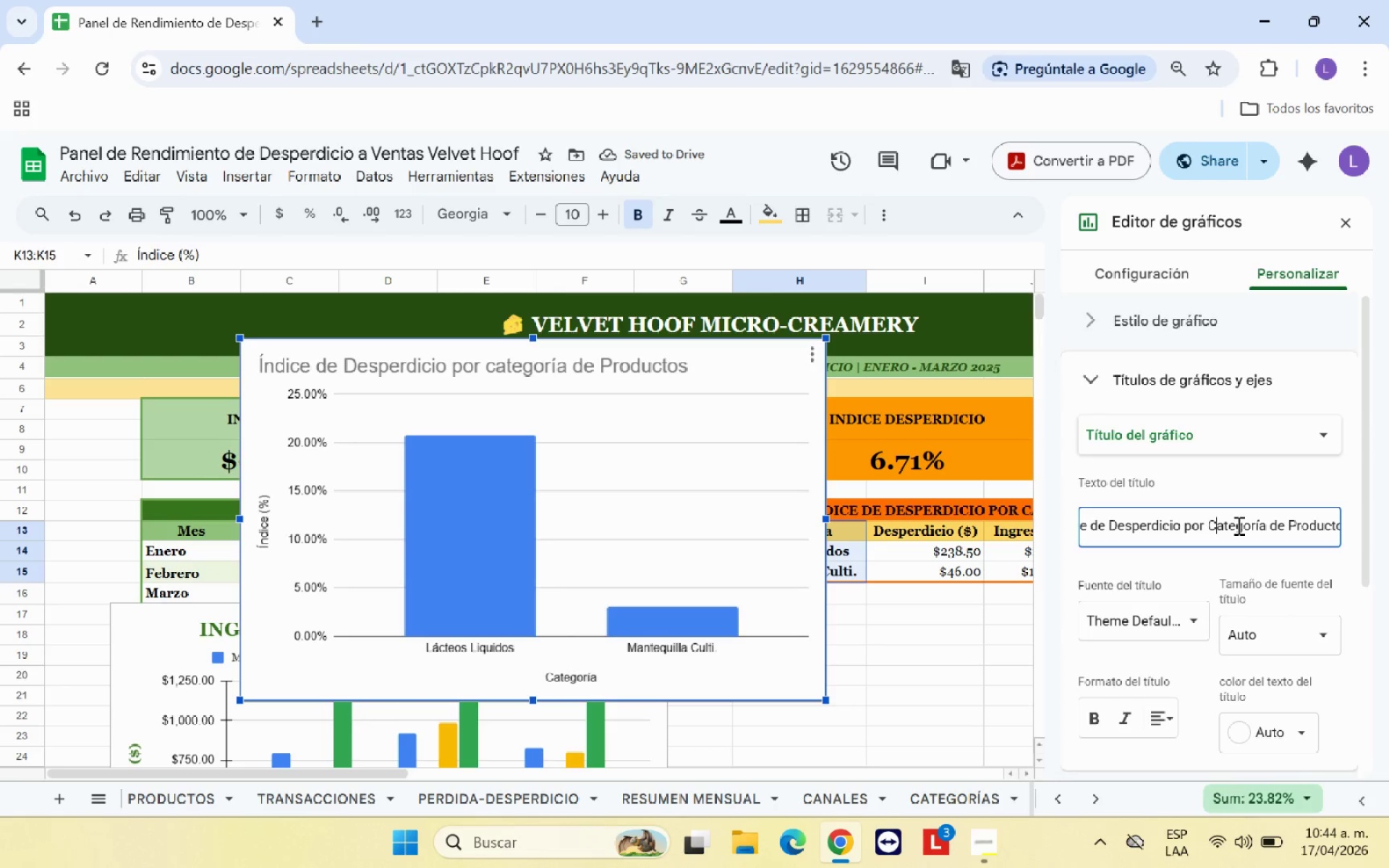 
key(CapsLock)
 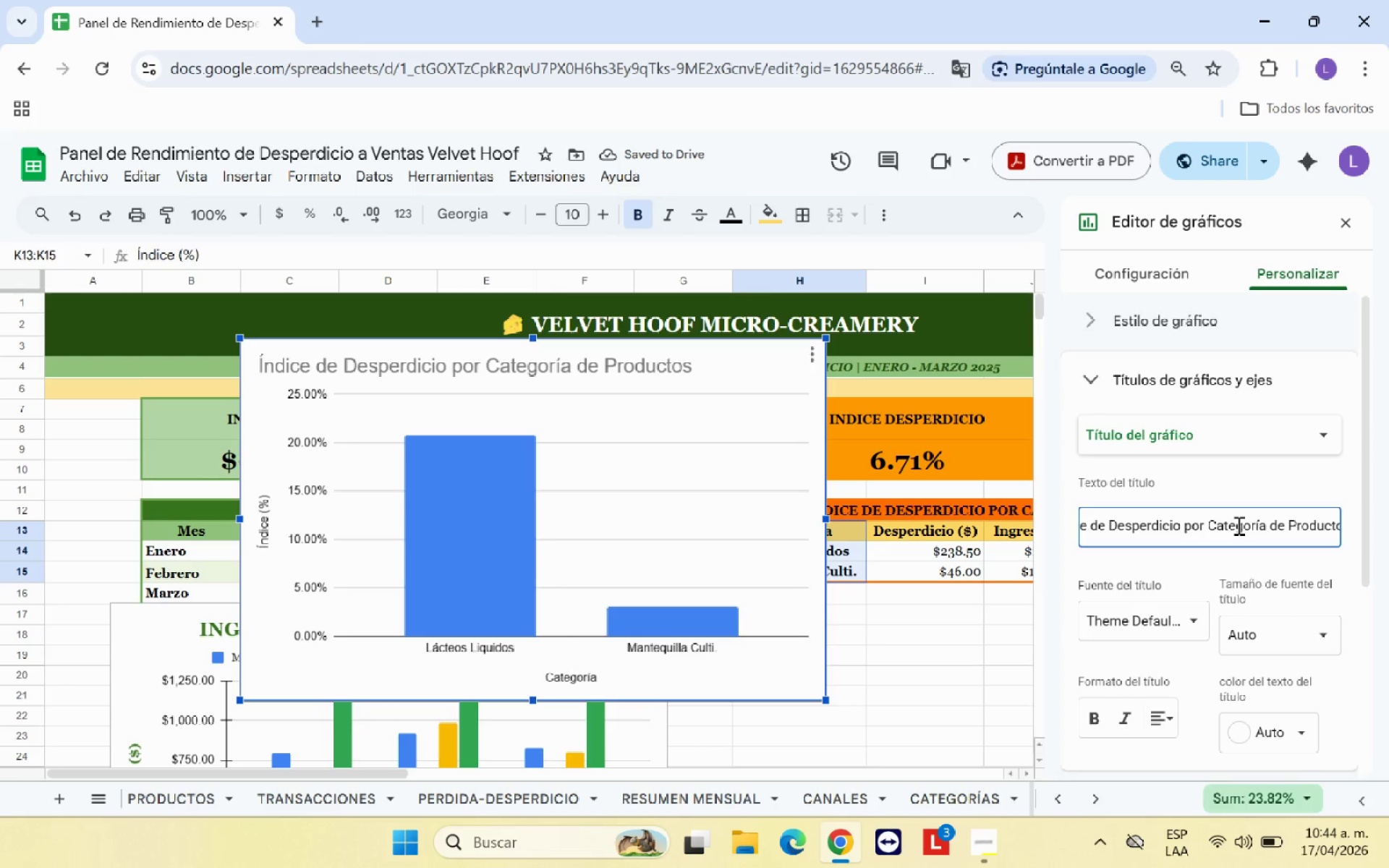 
wait(6.28)
 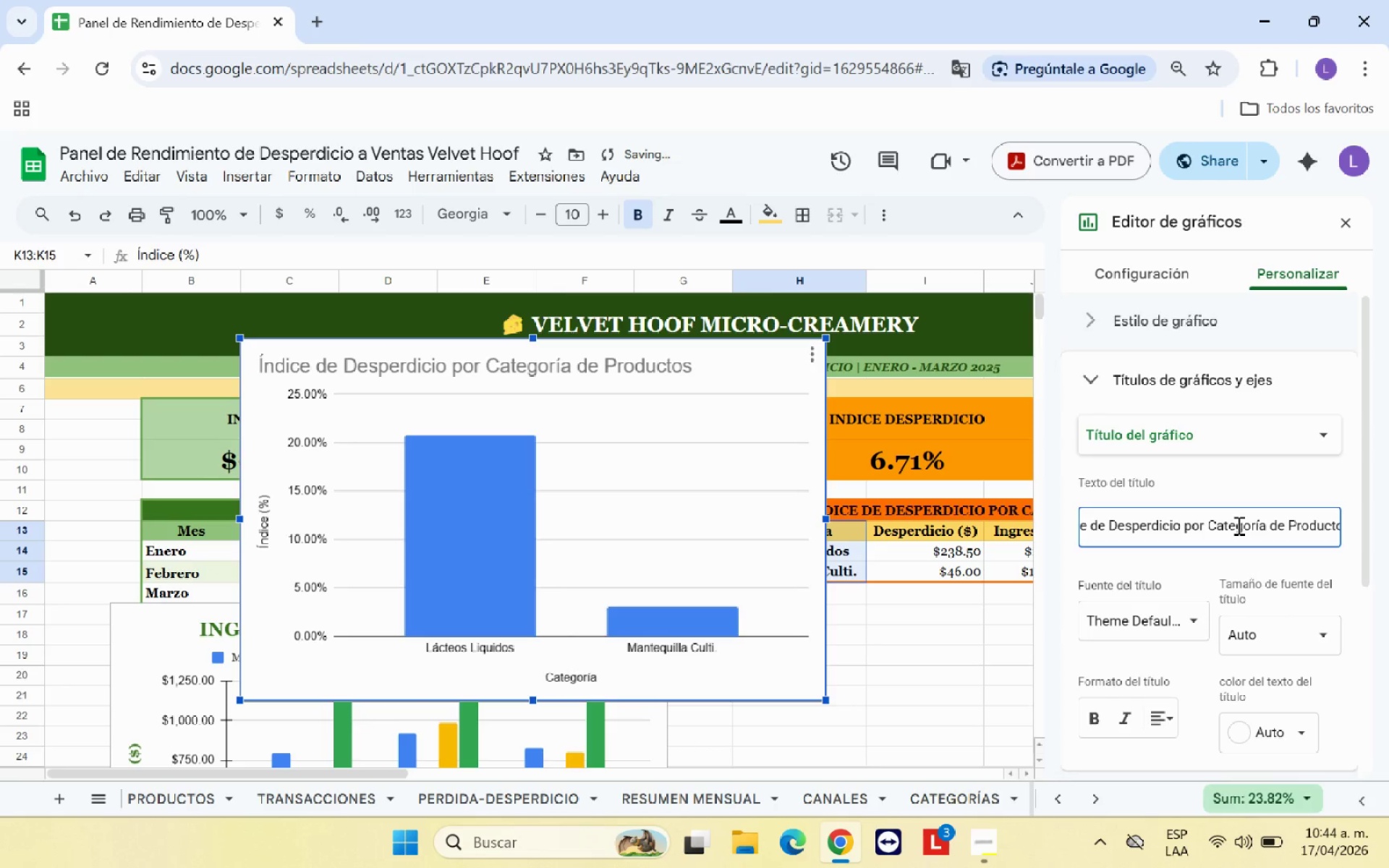 
left_click([1314, 519])
 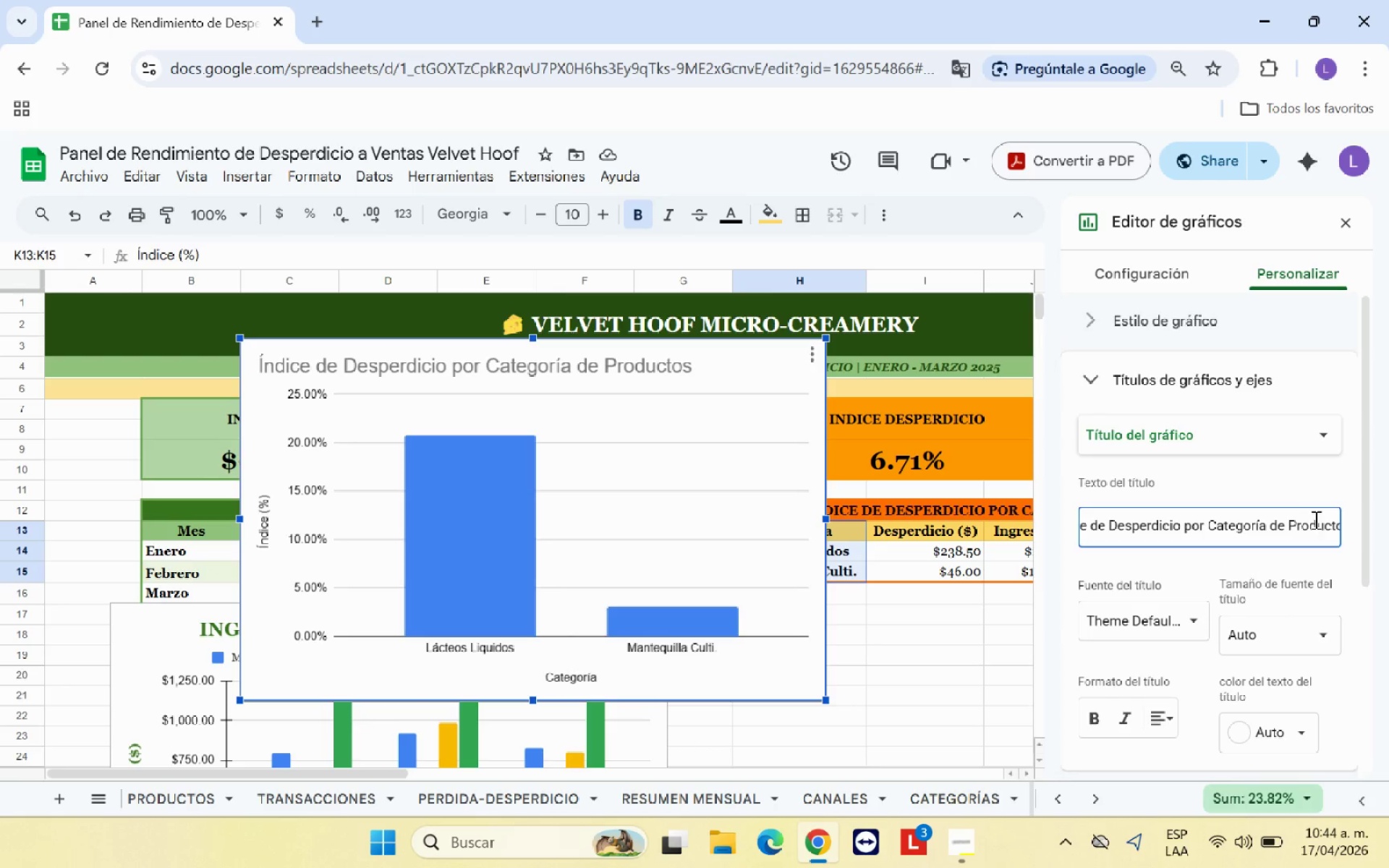 
hold_key(key=ArrowRight, duration=1.05)
 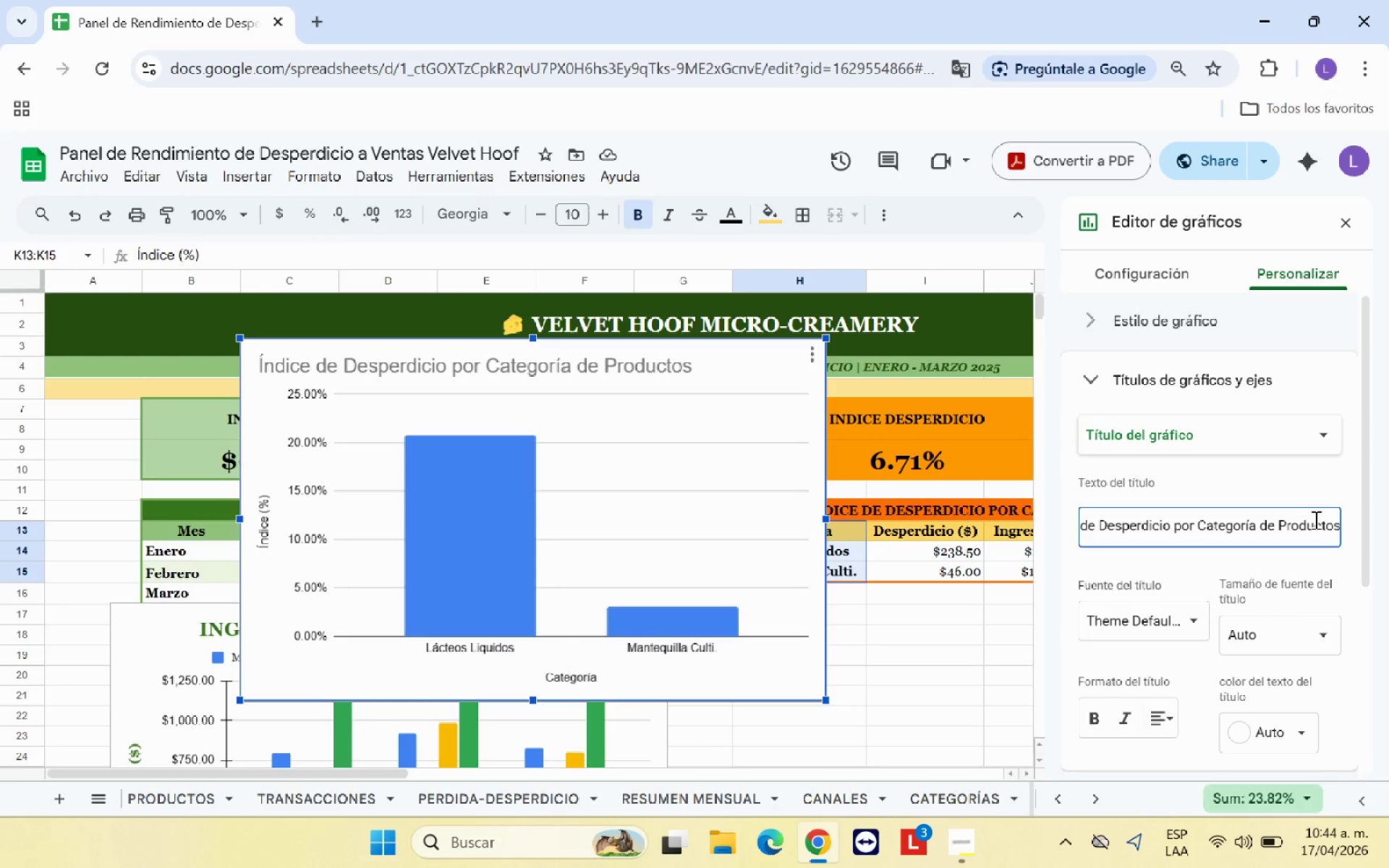 
type( *%()
 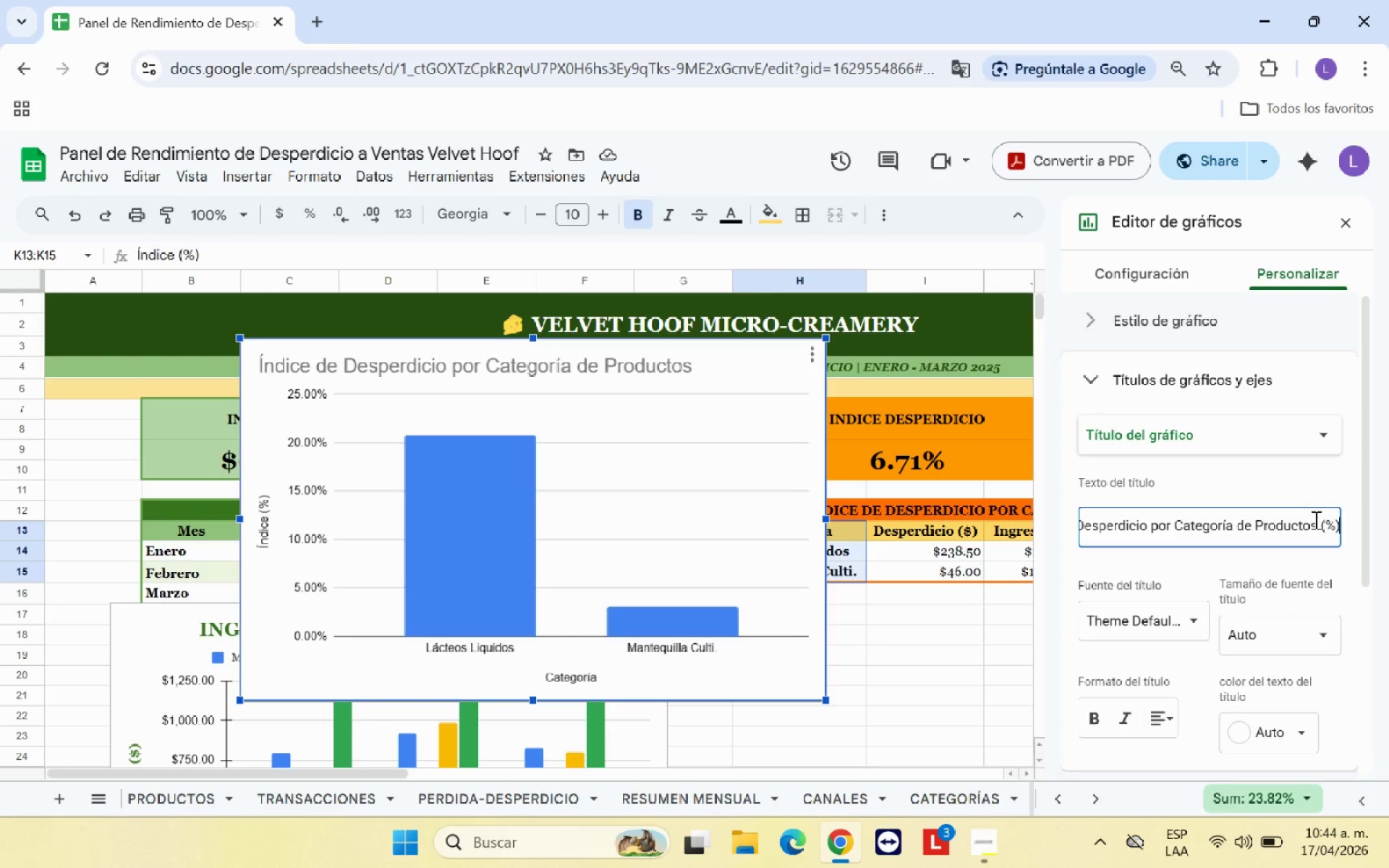 
left_click([1192, 635])
 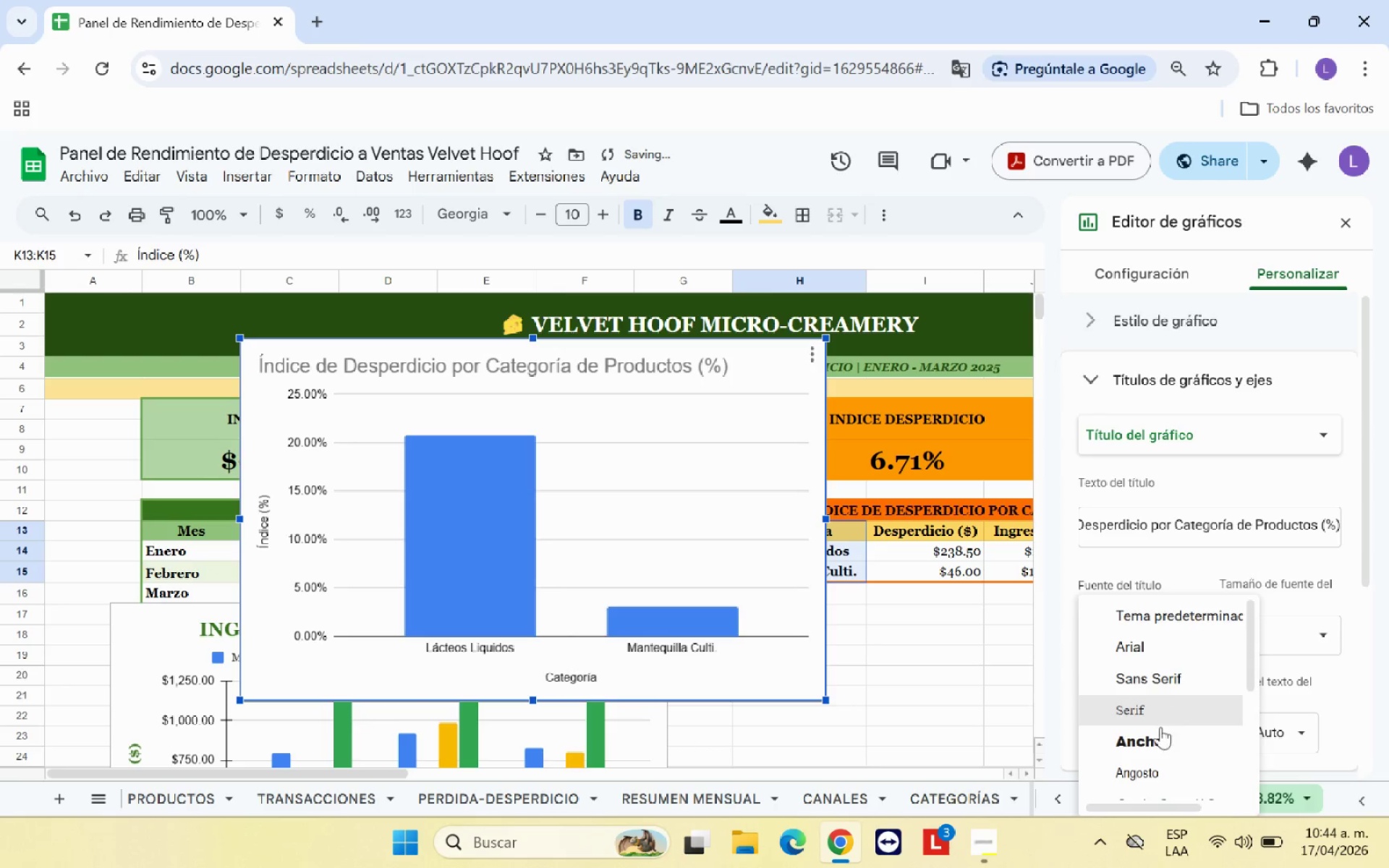 
scroll: coordinate [1159, 742], scroll_direction: down, amount: 2.0
 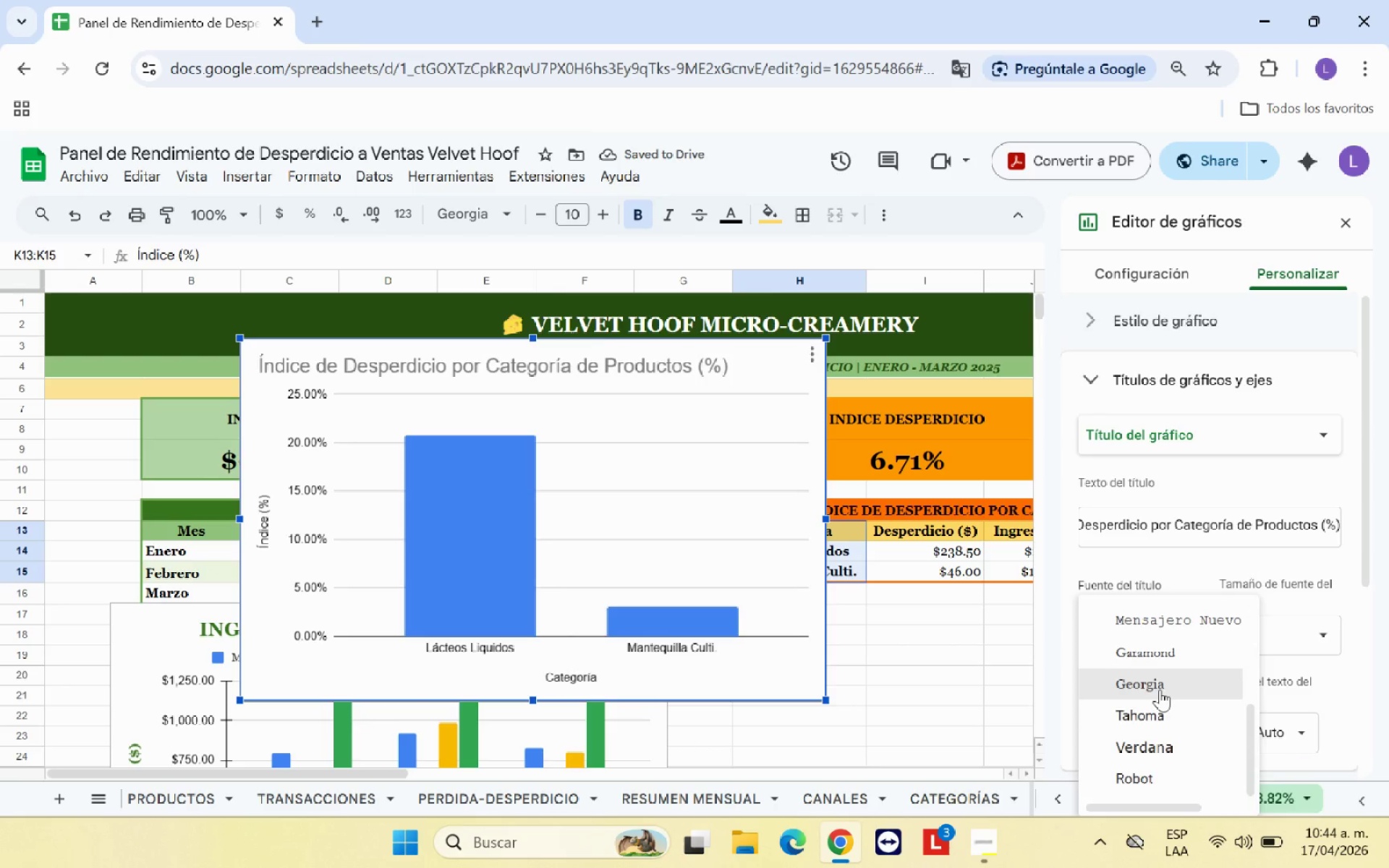 
left_click([1160, 689])
 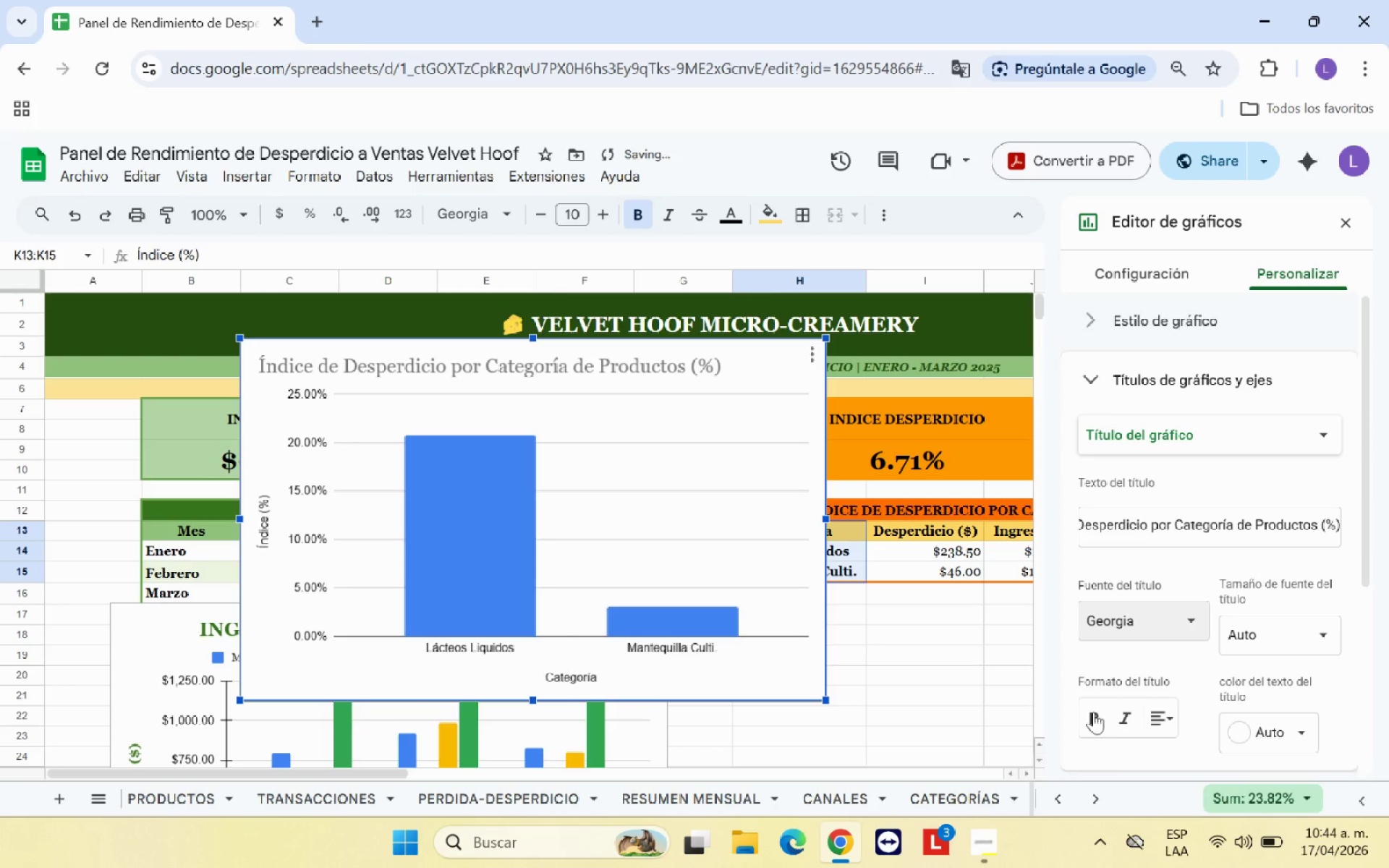 
left_click([1093, 712])
 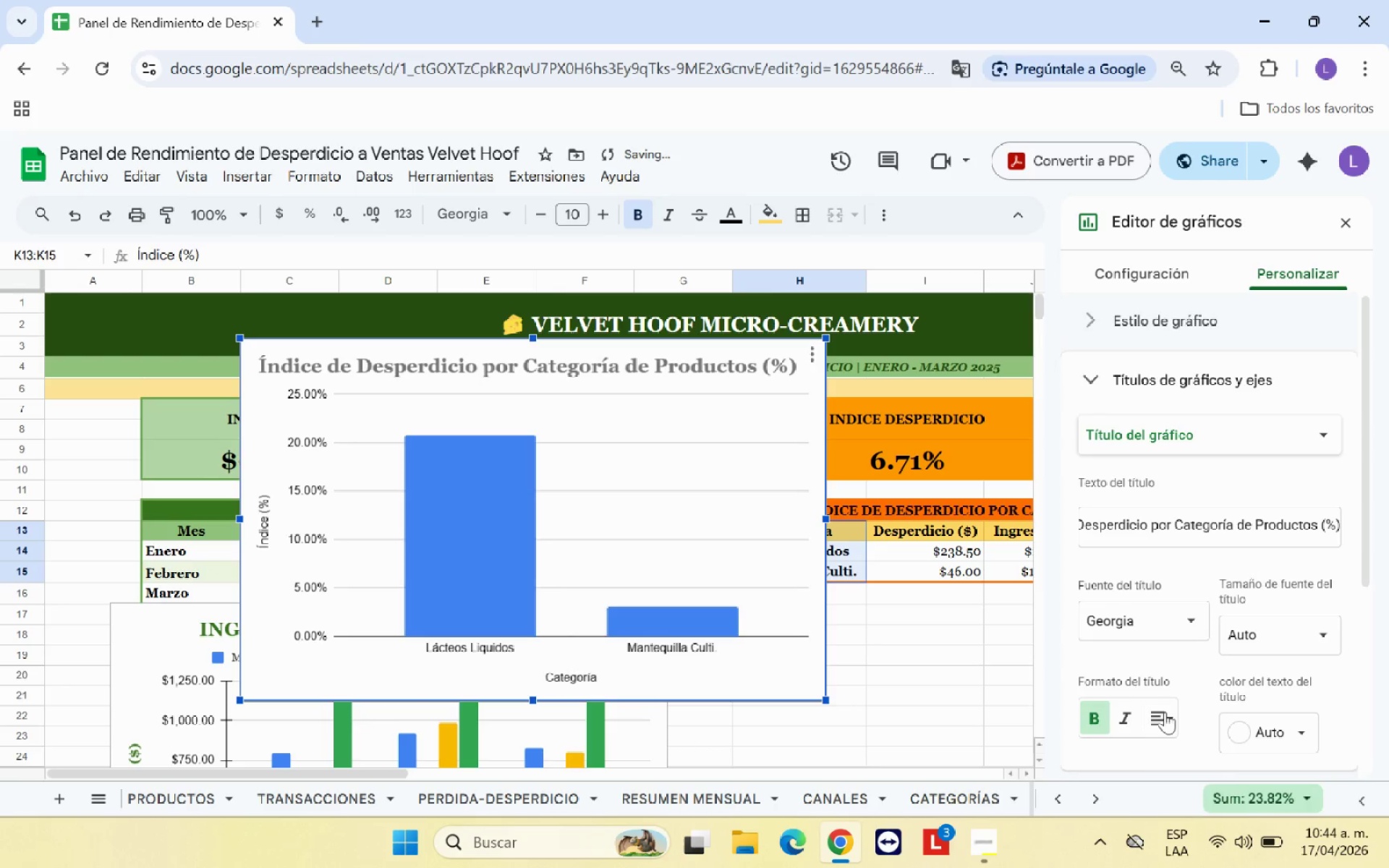 
left_click([1165, 712])
 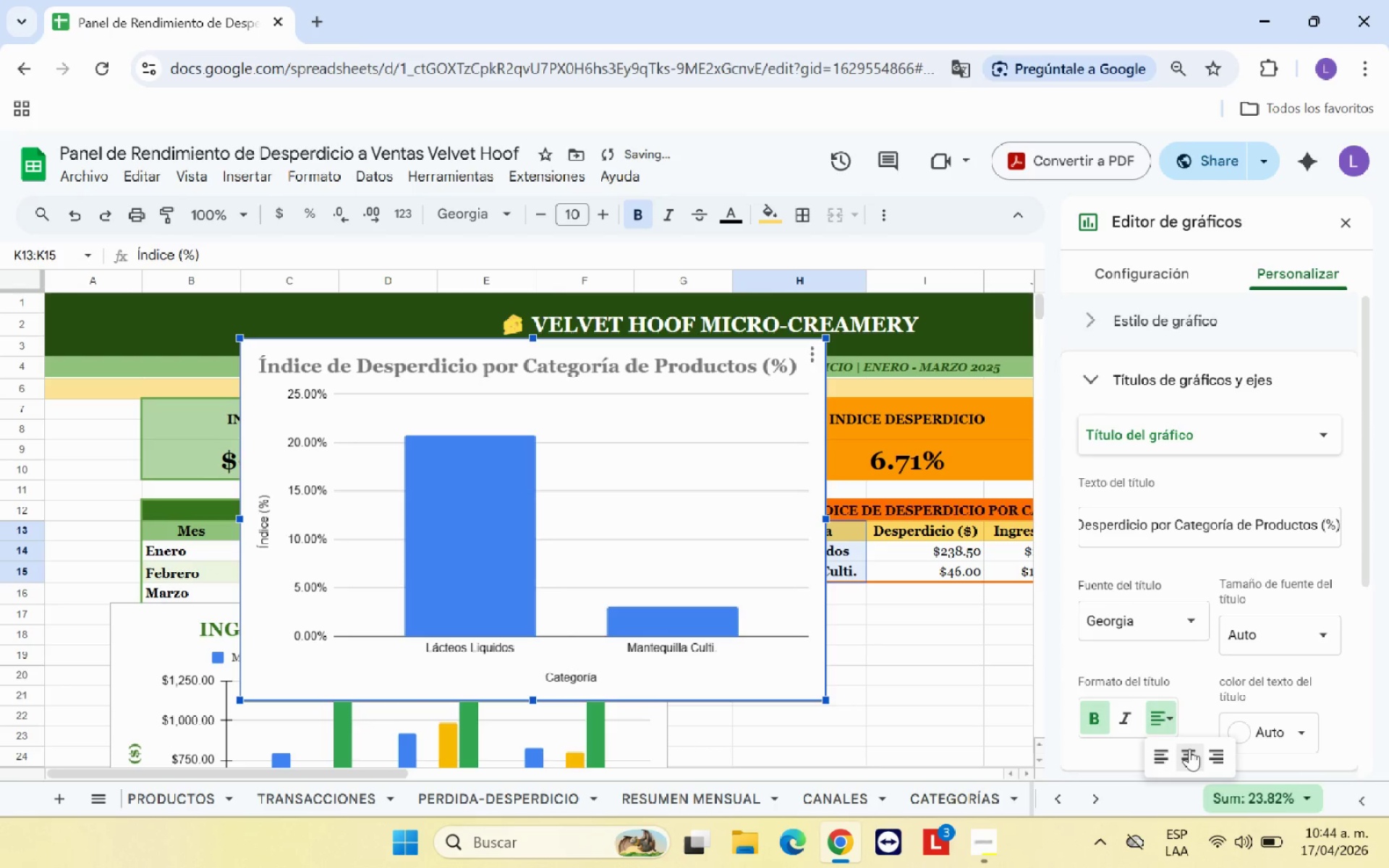 
left_click([1189, 749])
 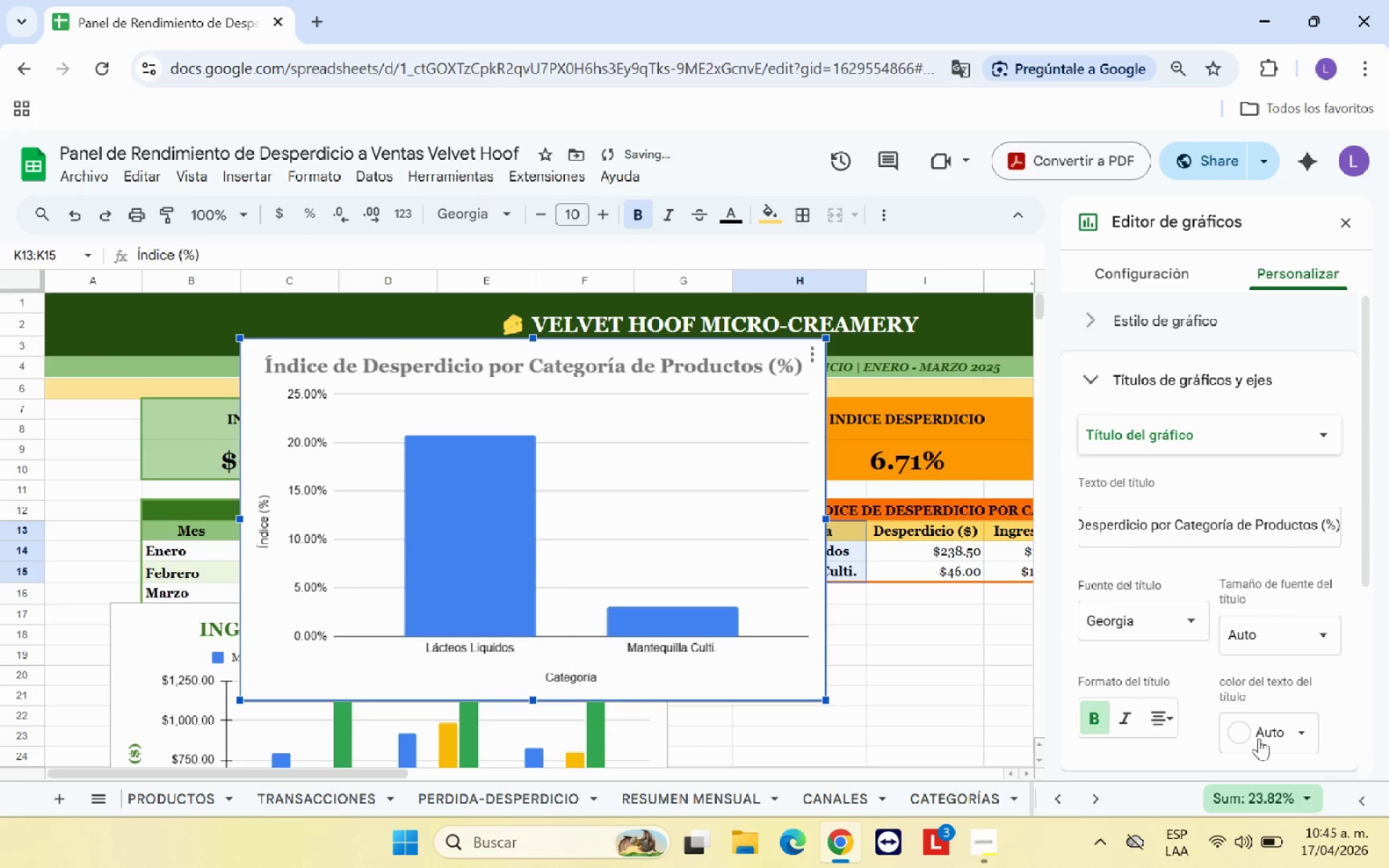 
left_click([1302, 731])
 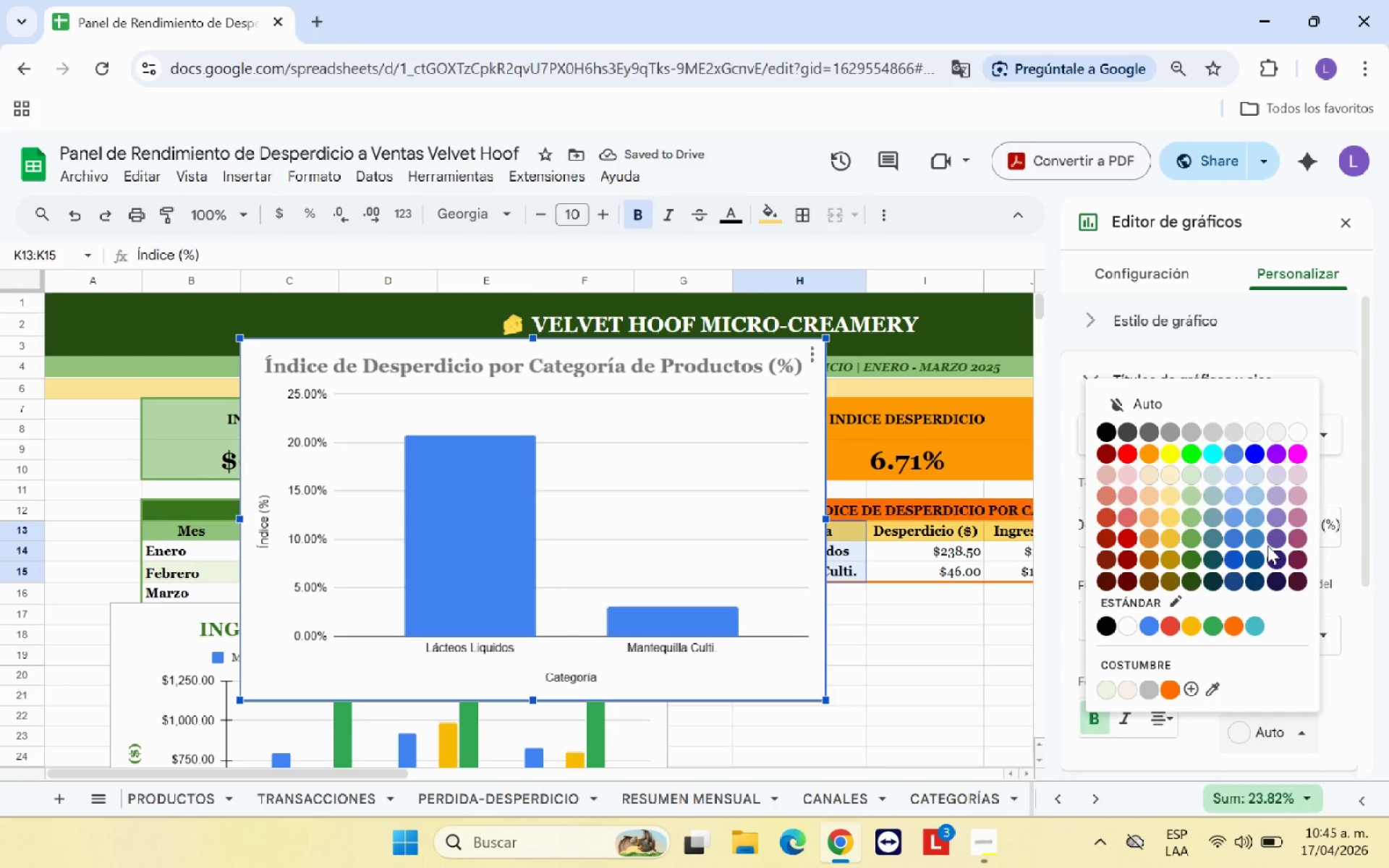 
left_click([1100, 621])
 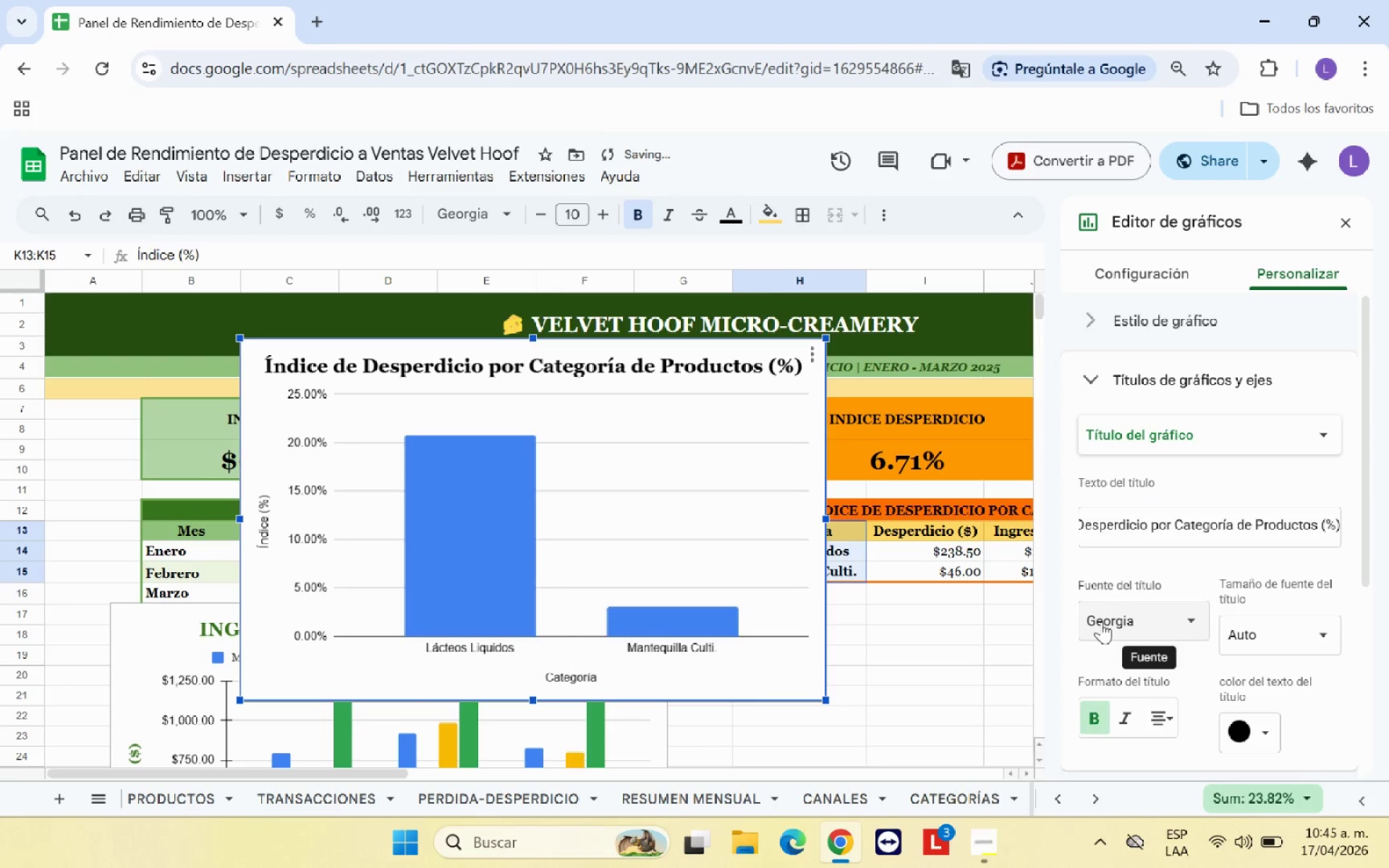 
scroll: coordinate [1184, 597], scroll_direction: down, amount: 4.0
 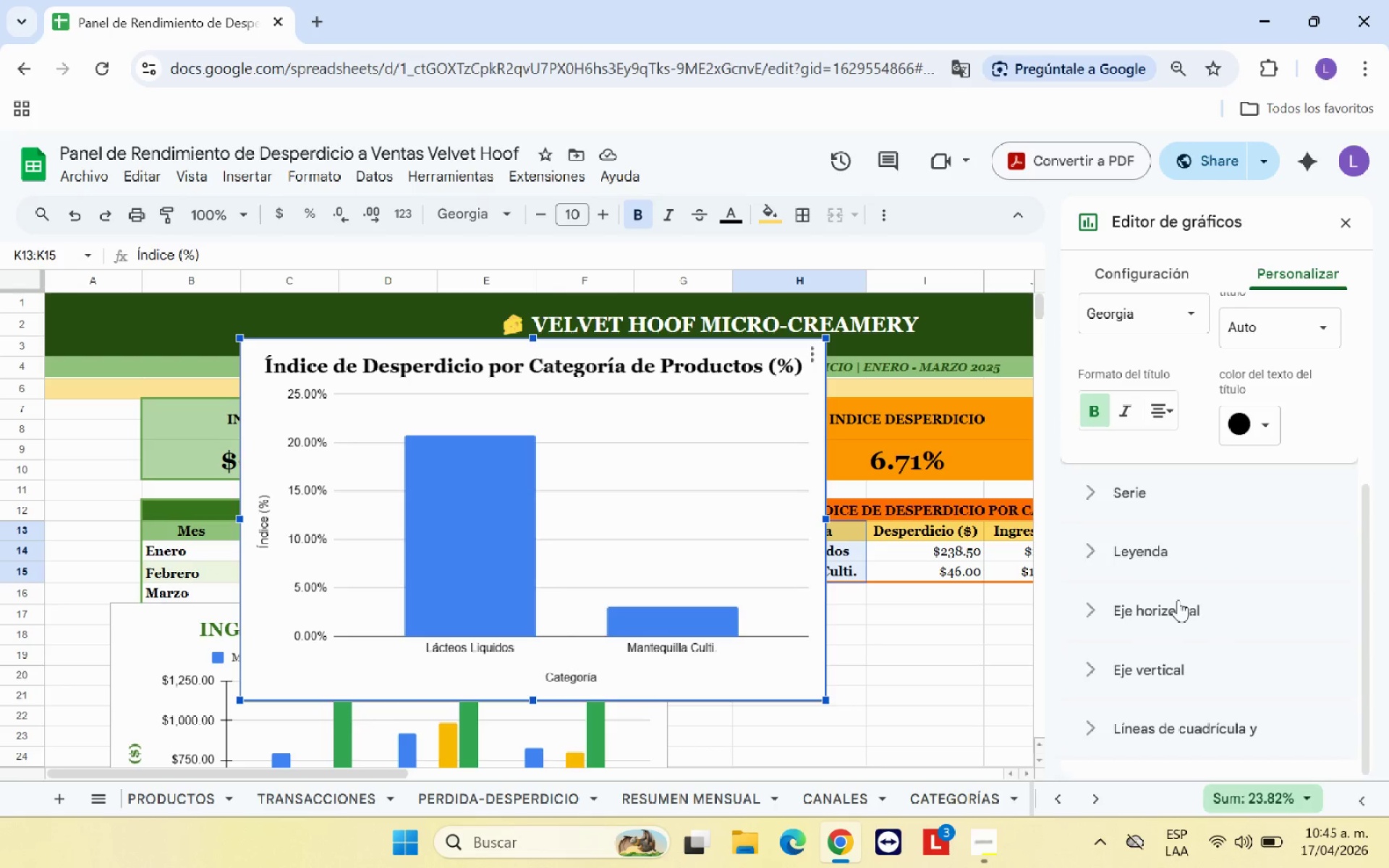 
wait(7.27)
 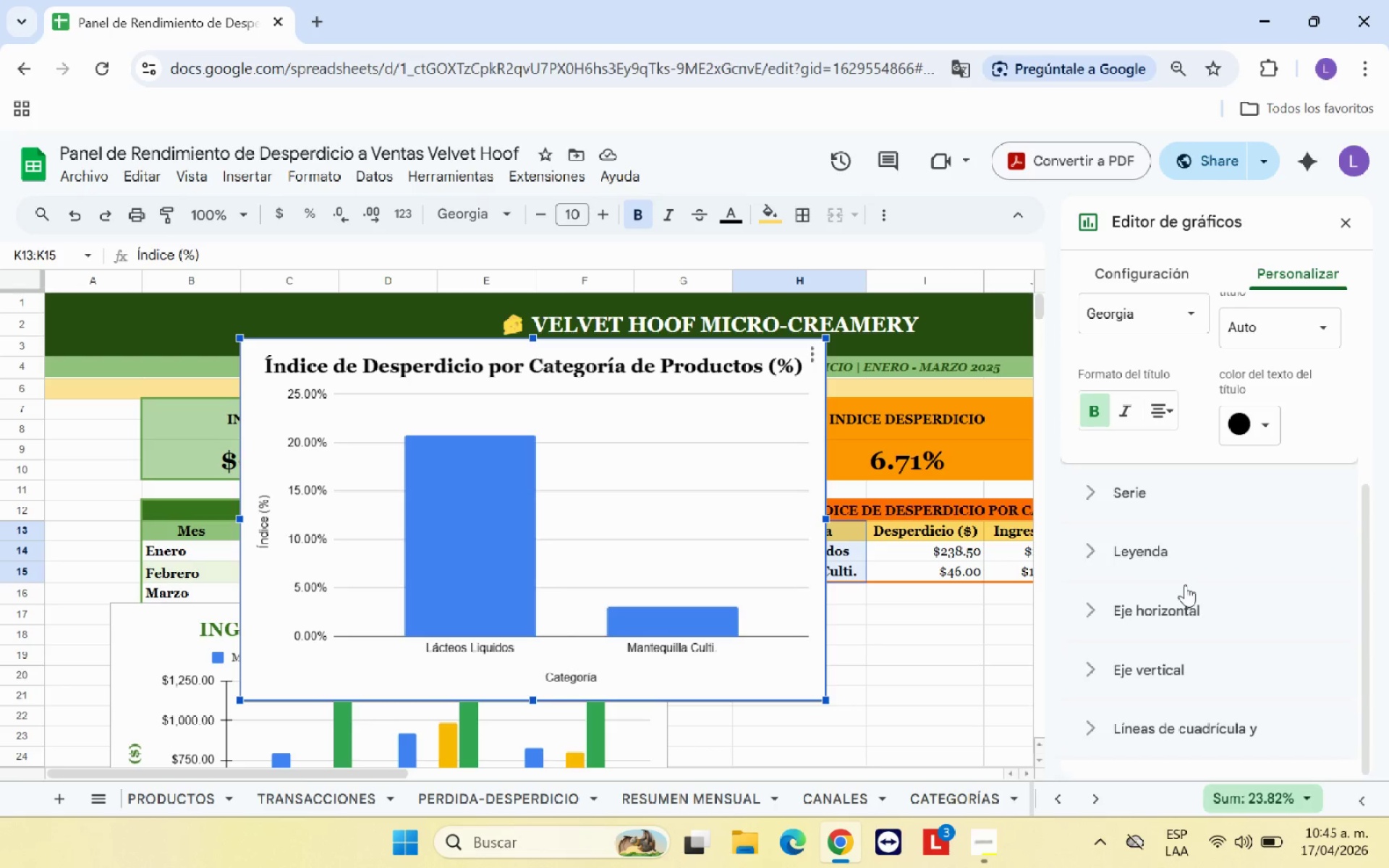 
scroll: coordinate [1156, 618], scroll_direction: down, amount: 1.0
 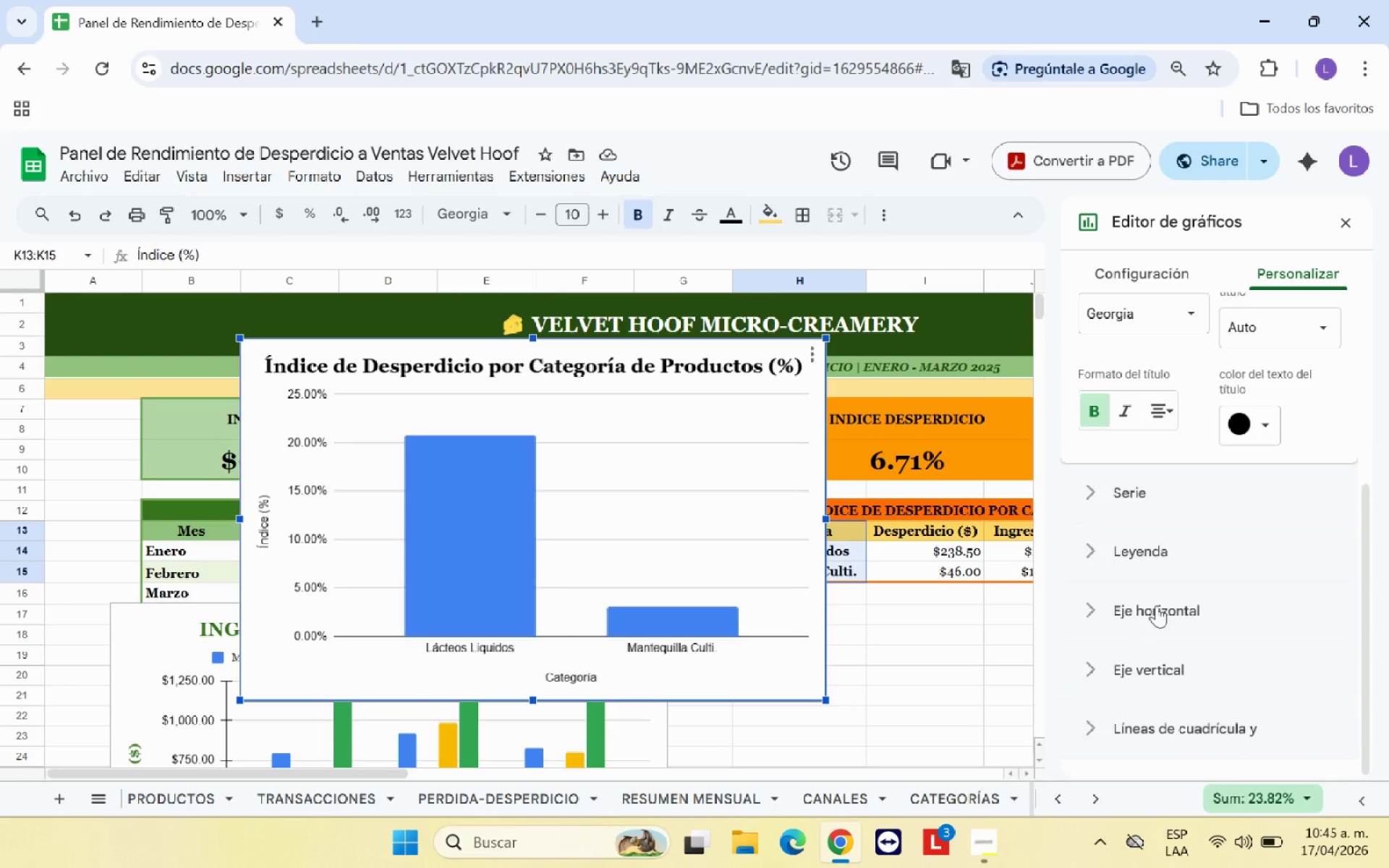 
left_click([1164, 549])
 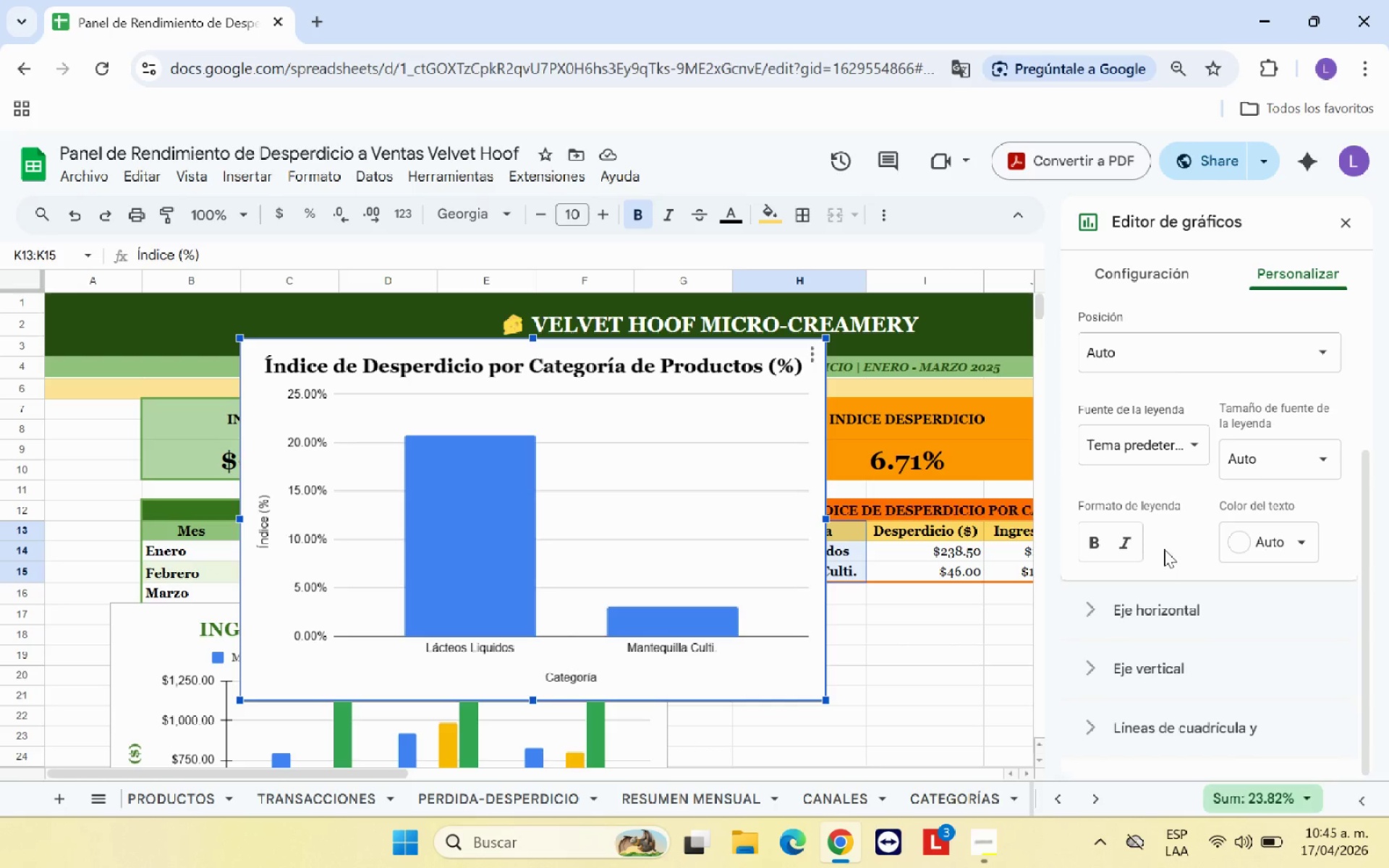 
scroll: coordinate [1164, 549], scroll_direction: up, amount: 1.0
 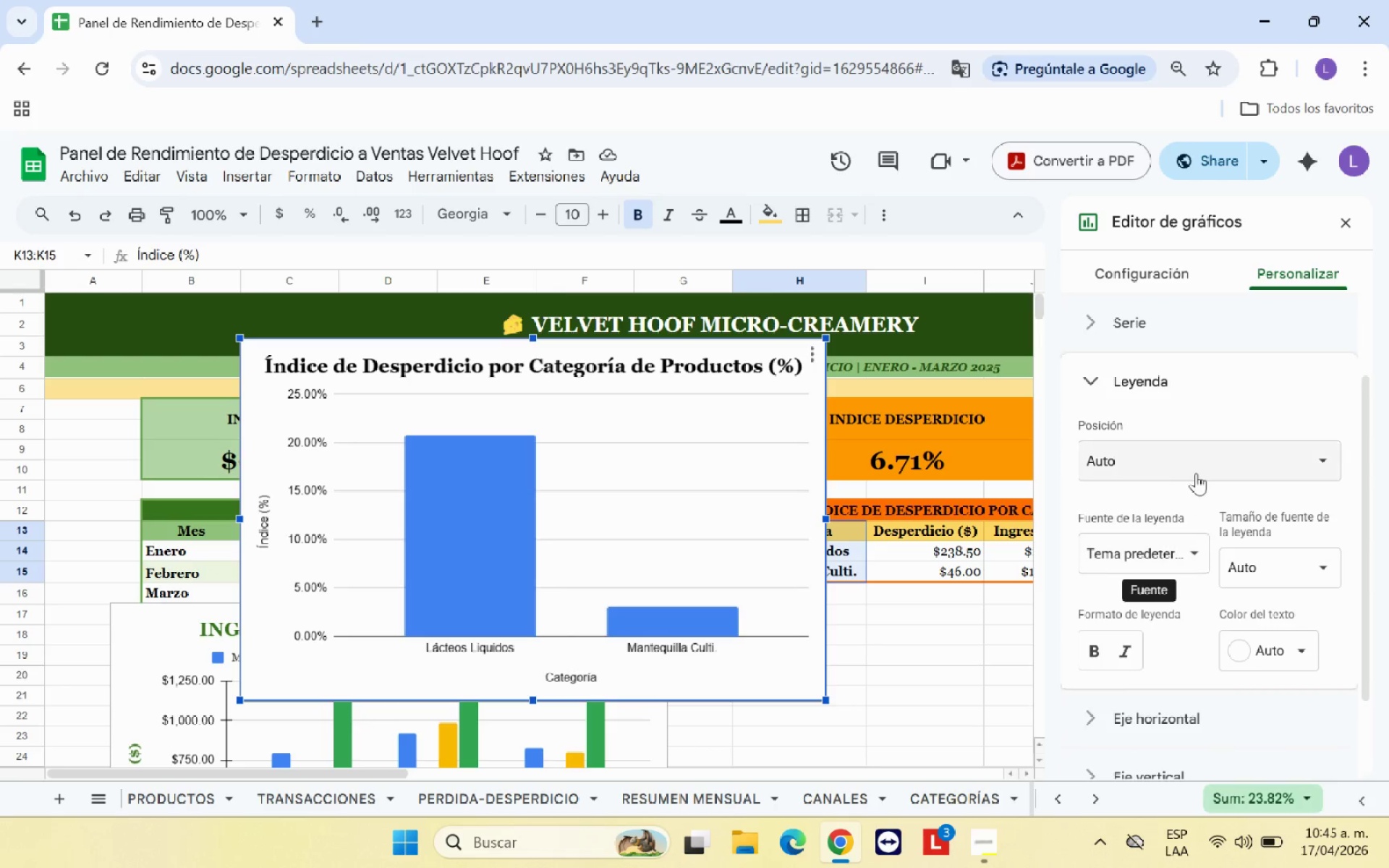 
left_click([1198, 461])
 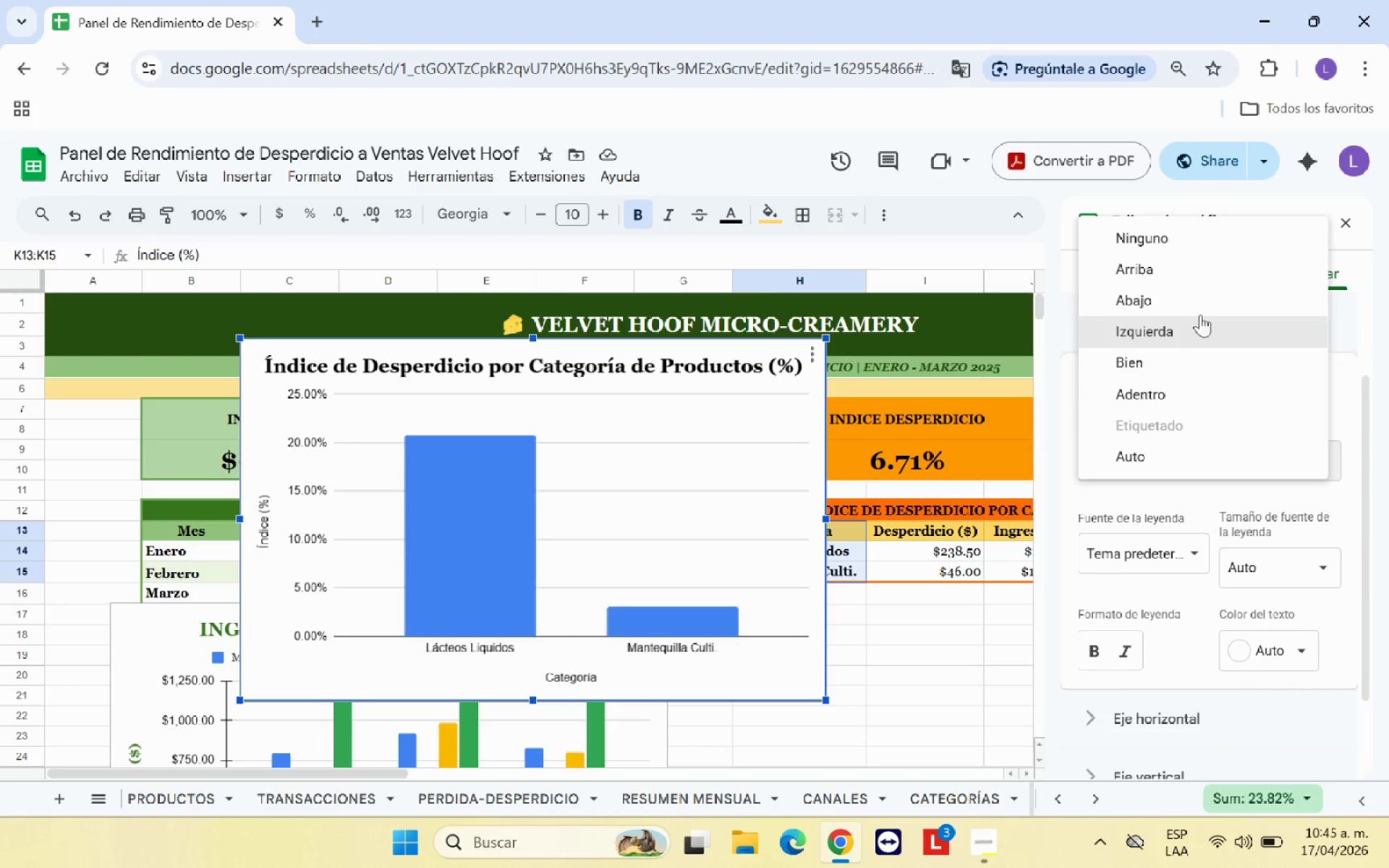 
left_click([1168, 277])
 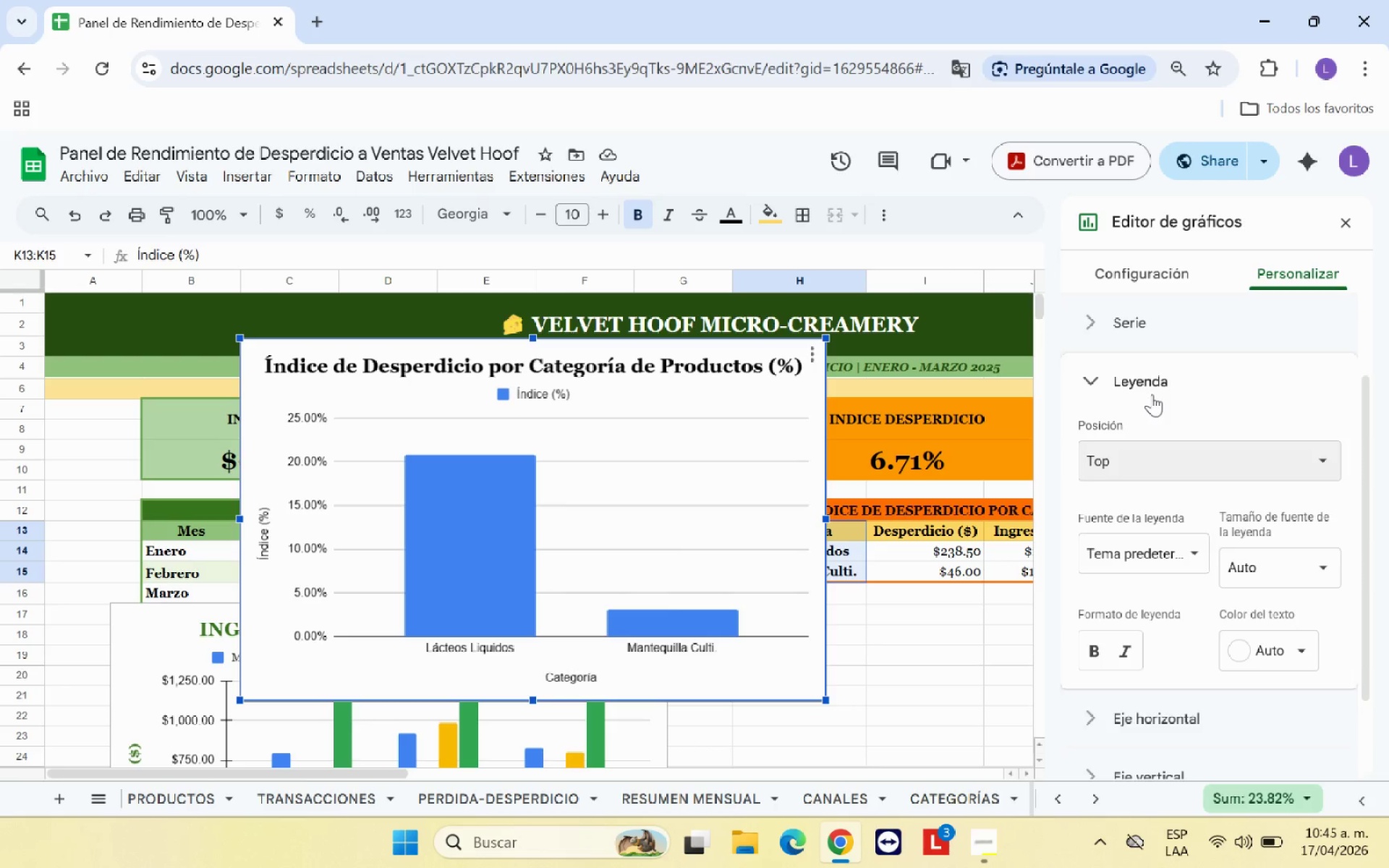 
wait(11.53)
 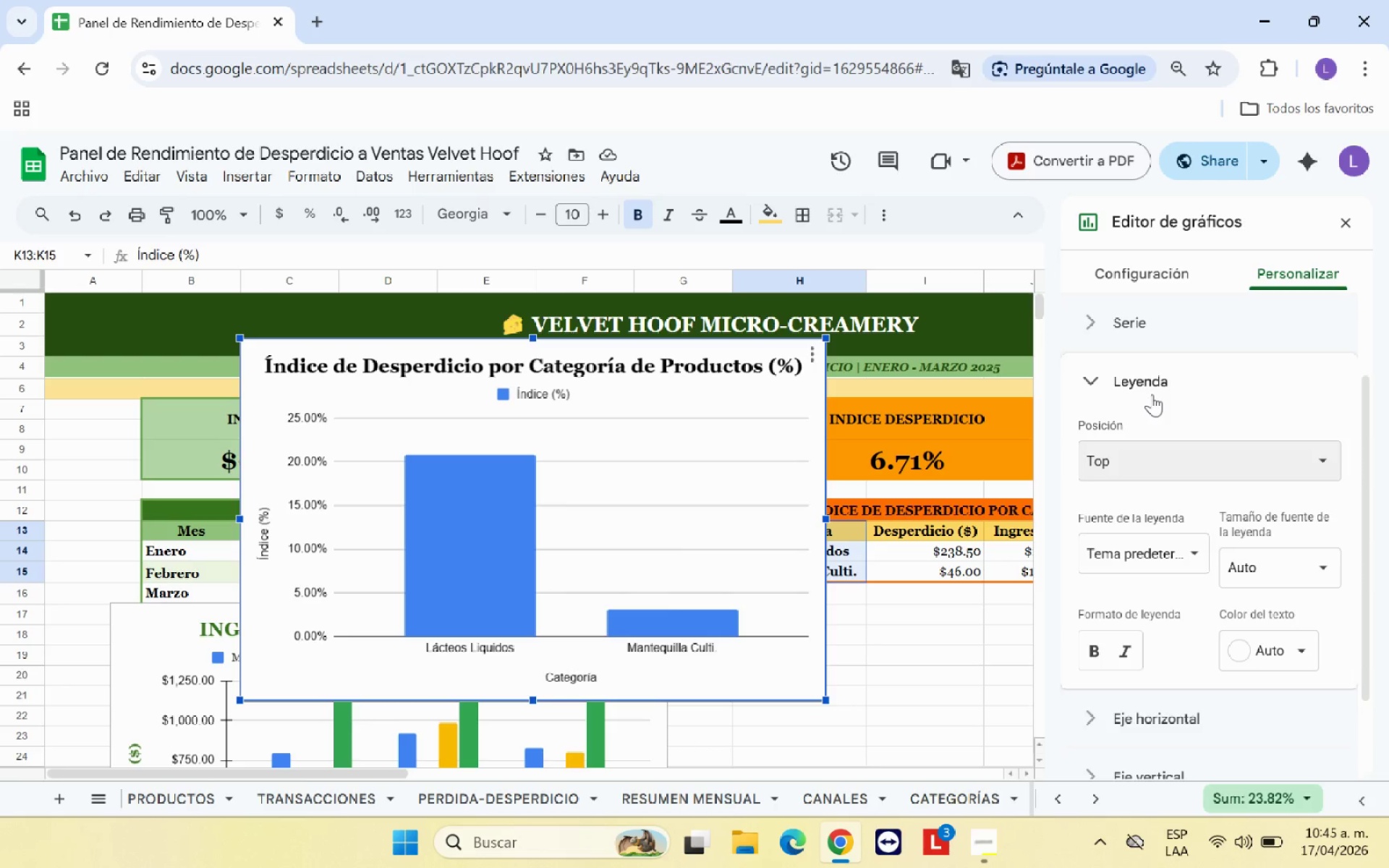 
left_click([1201, 462])
 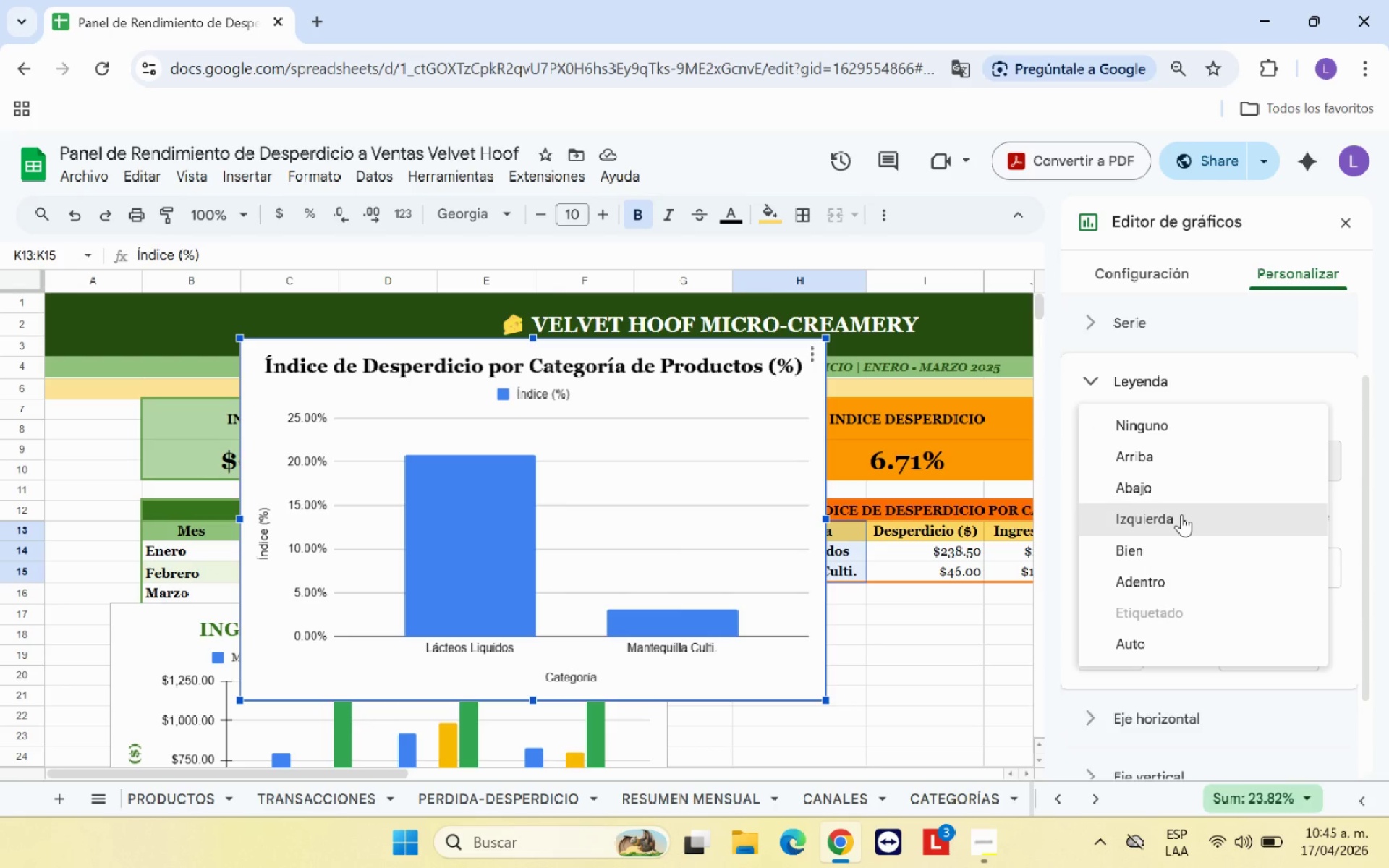 
left_click([1181, 514])
 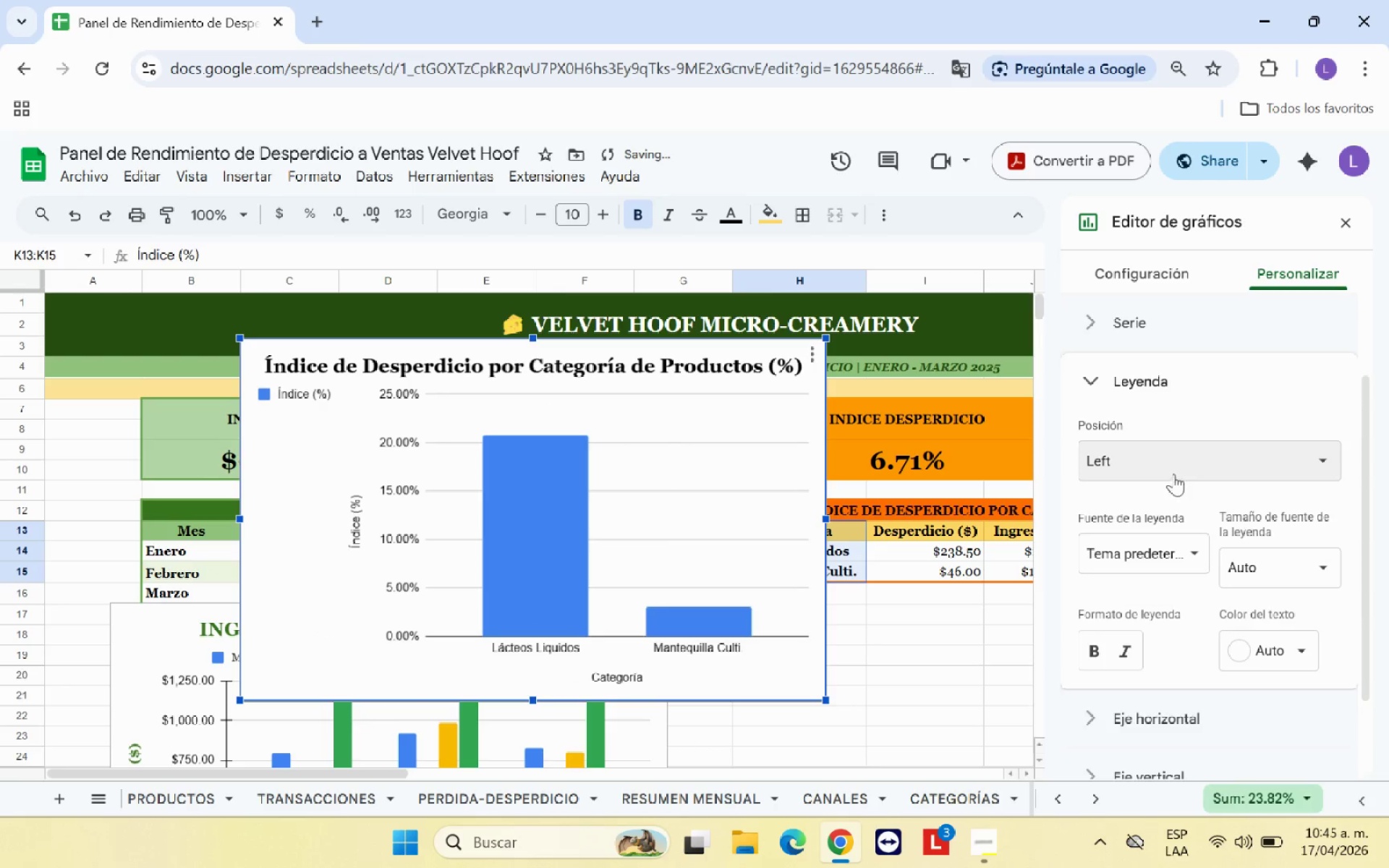 
left_click([1173, 472])
 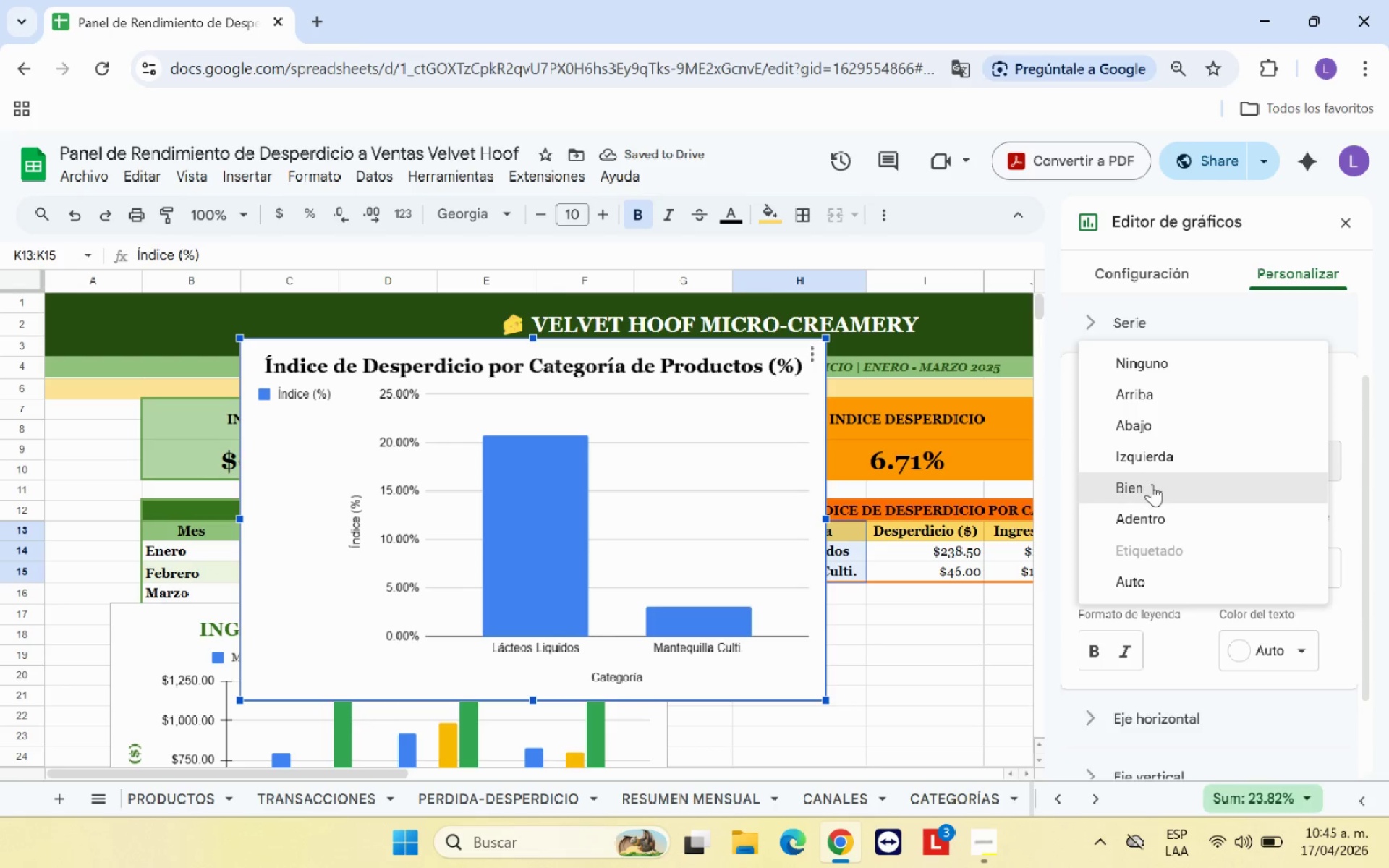 
wait(5.08)
 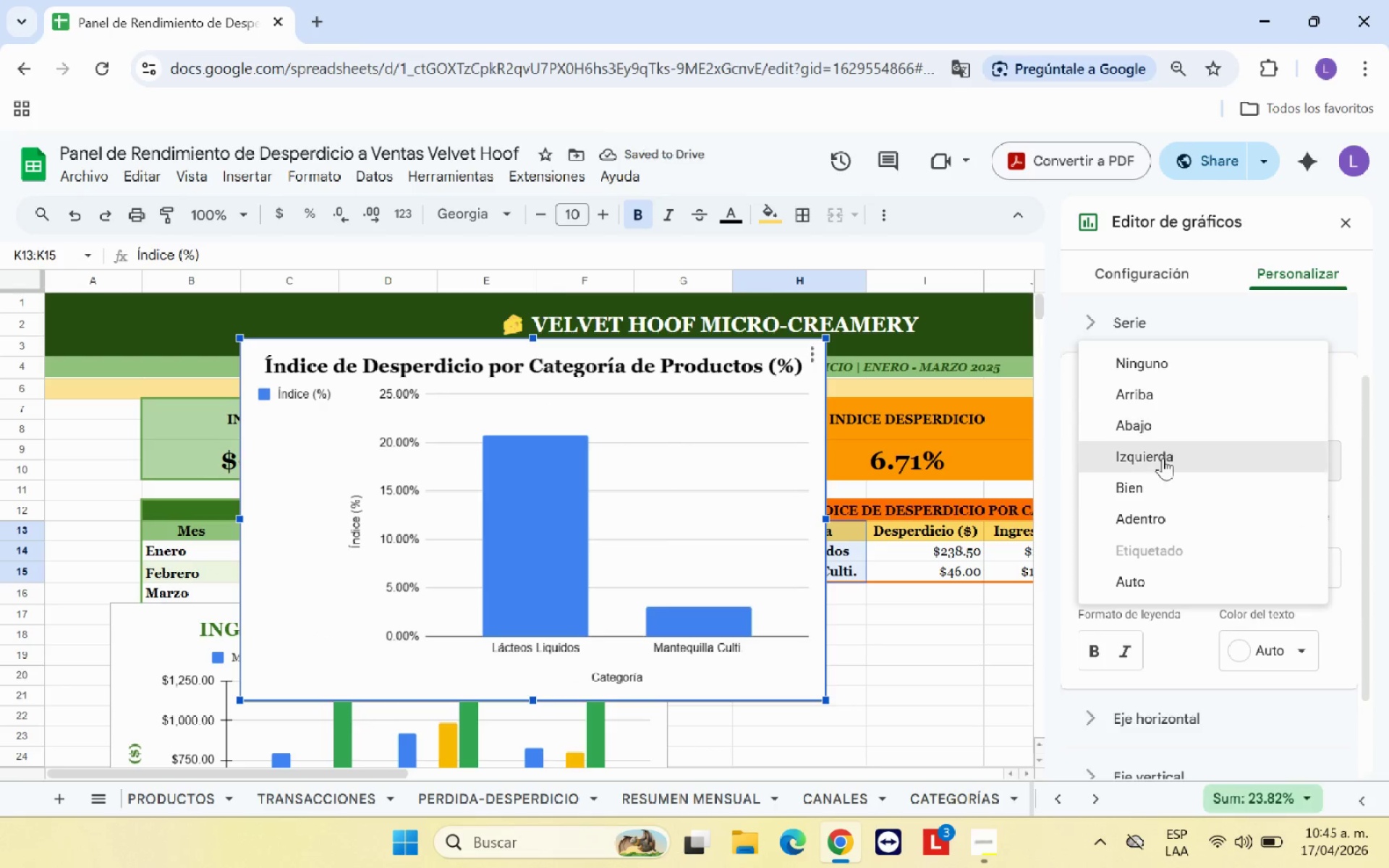 
left_click([1157, 490])
 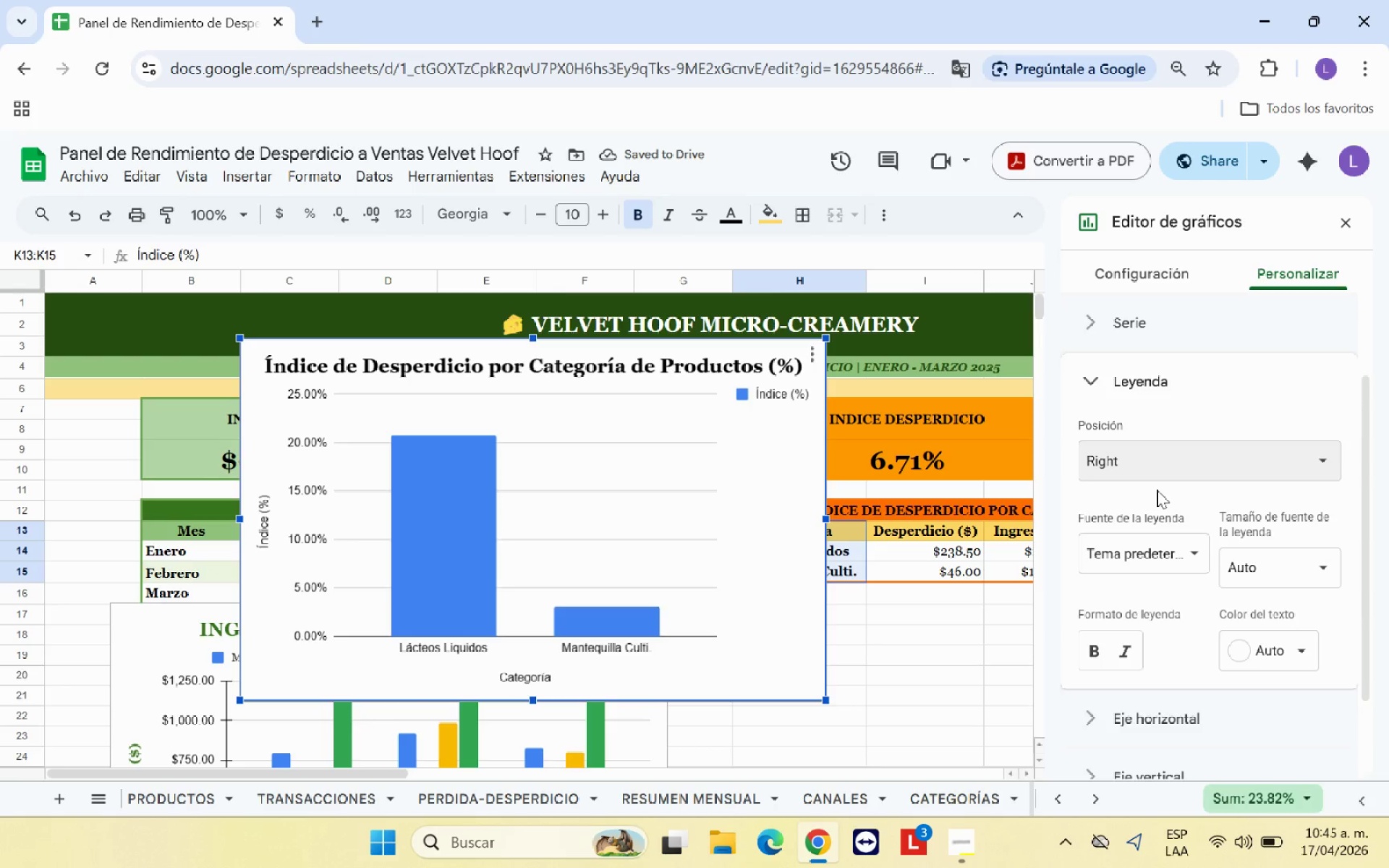 
wait(6.91)
 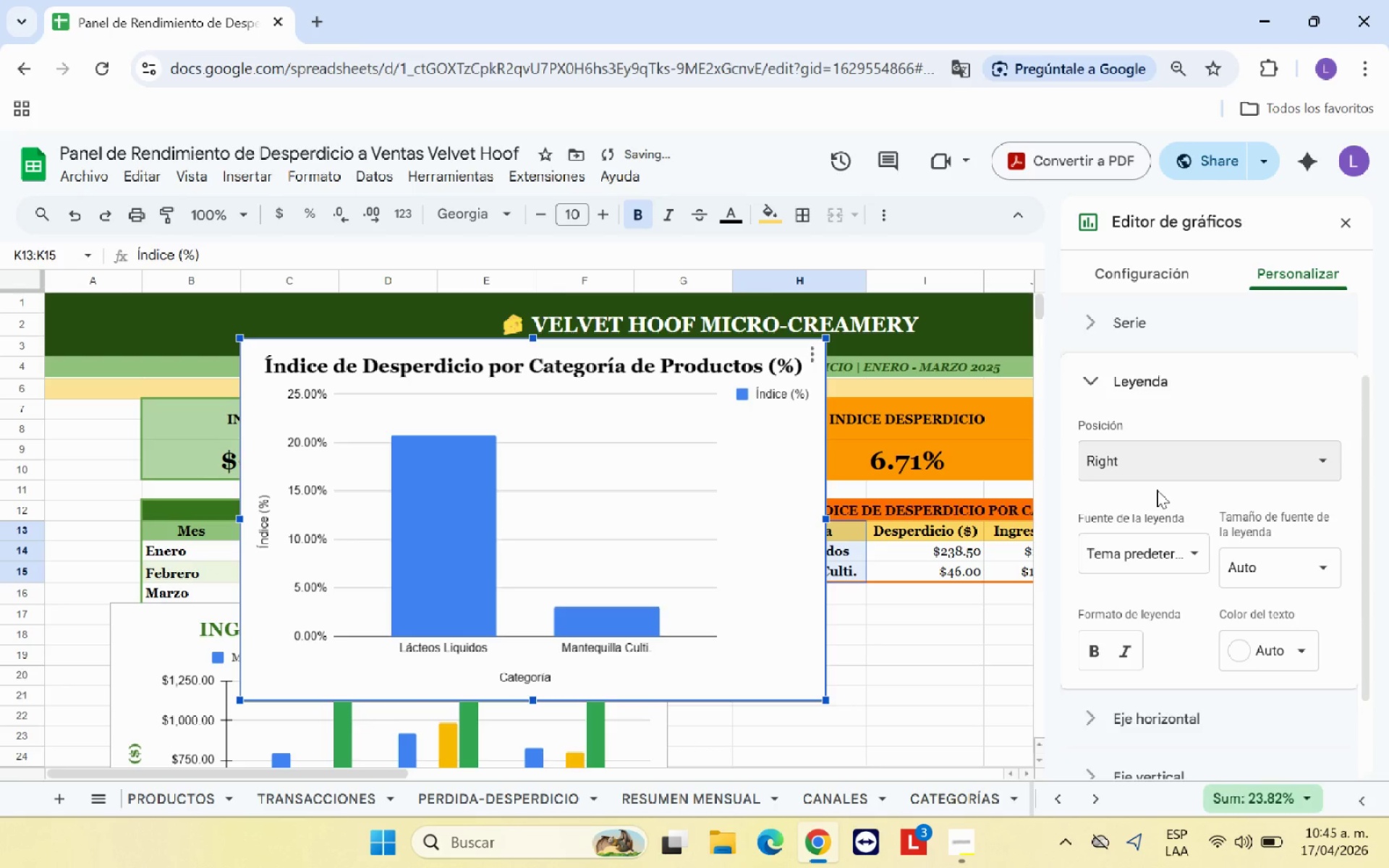 
left_click([1108, 648])
 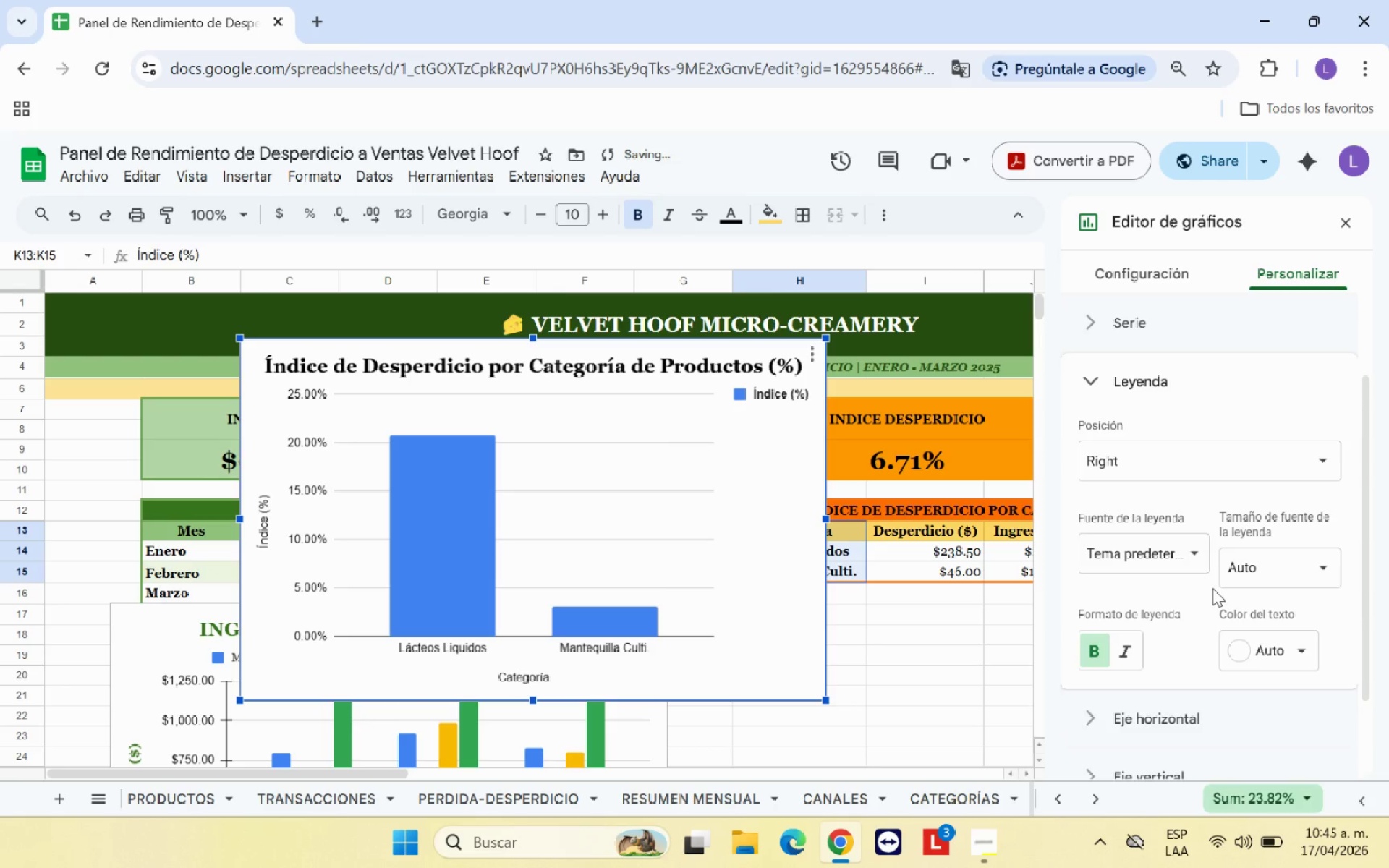 
scroll: coordinate [1212, 588], scroll_direction: down, amount: 4.0
 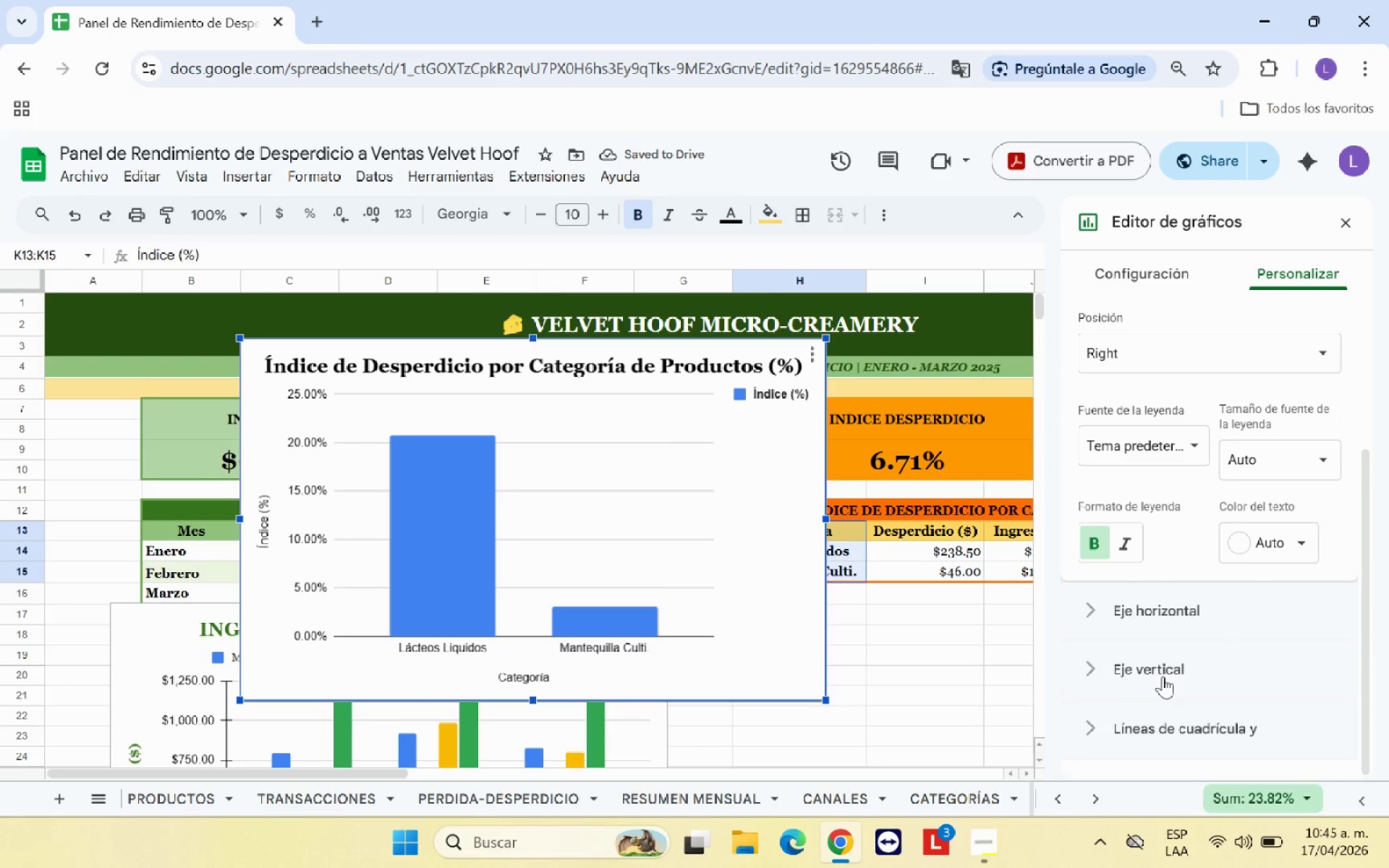 
left_click([1163, 676])
 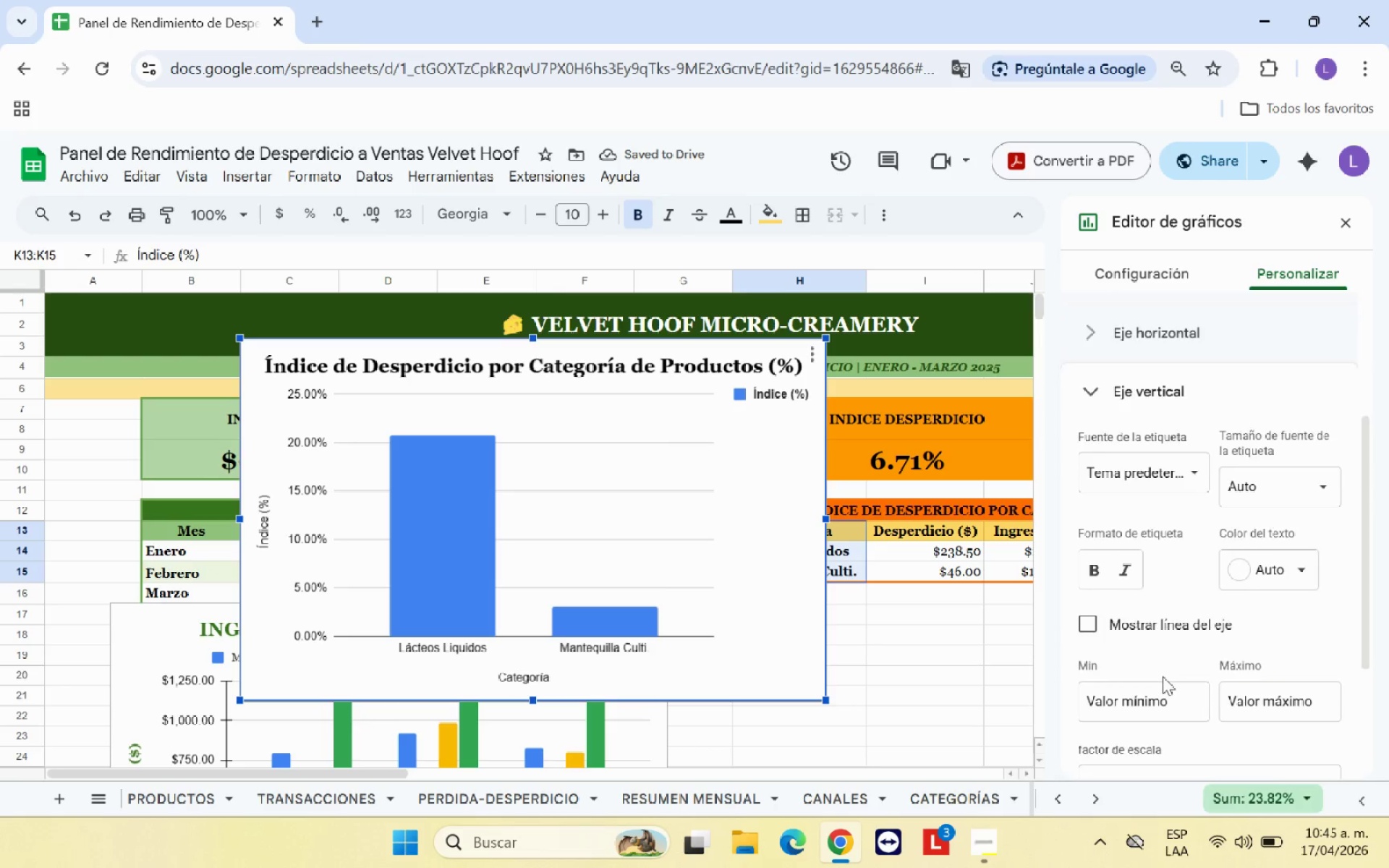 
scroll: coordinate [1163, 676], scroll_direction: down, amount: 1.0
 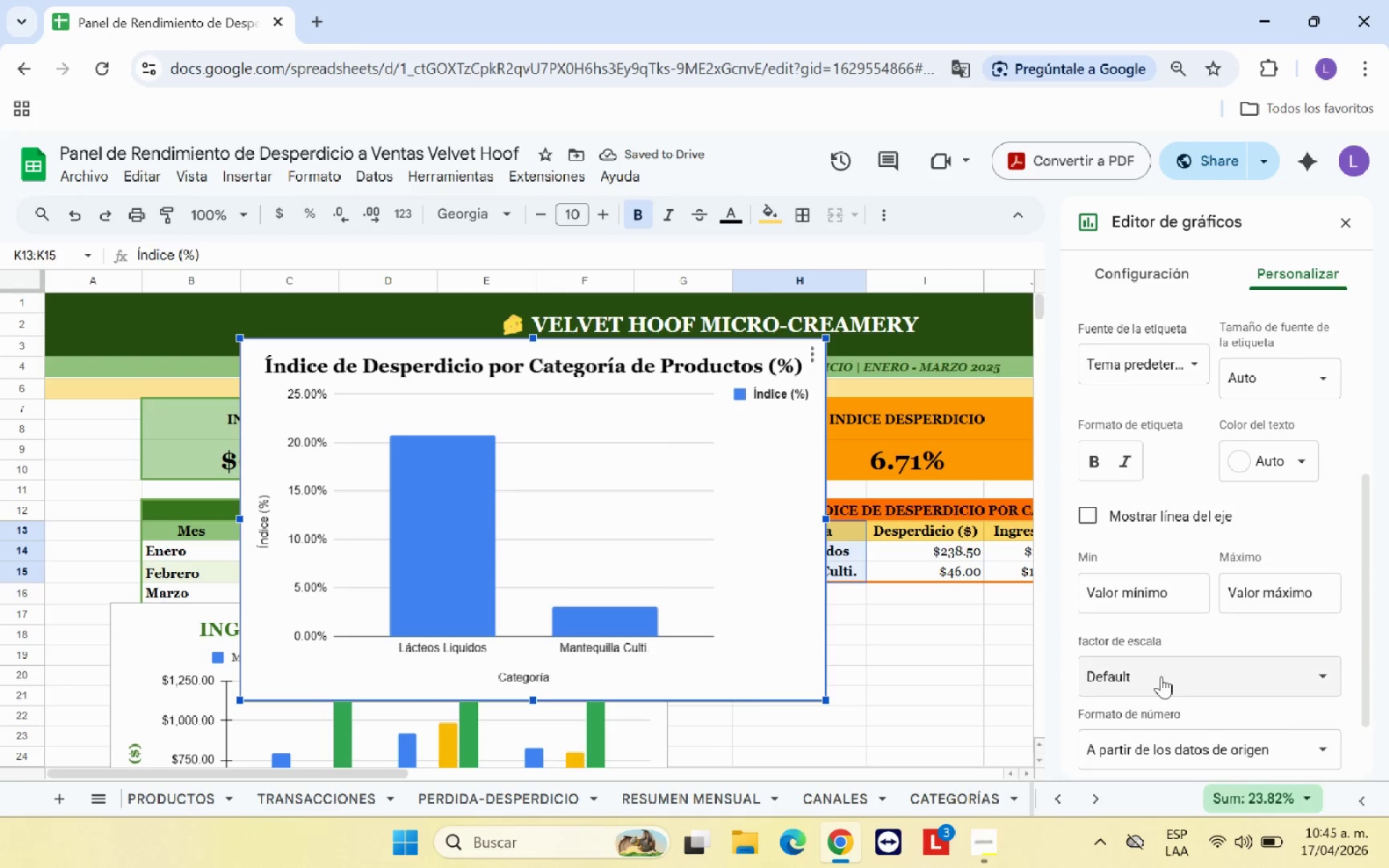 
scroll: coordinate [1161, 676], scroll_direction: up, amount: 3.0
 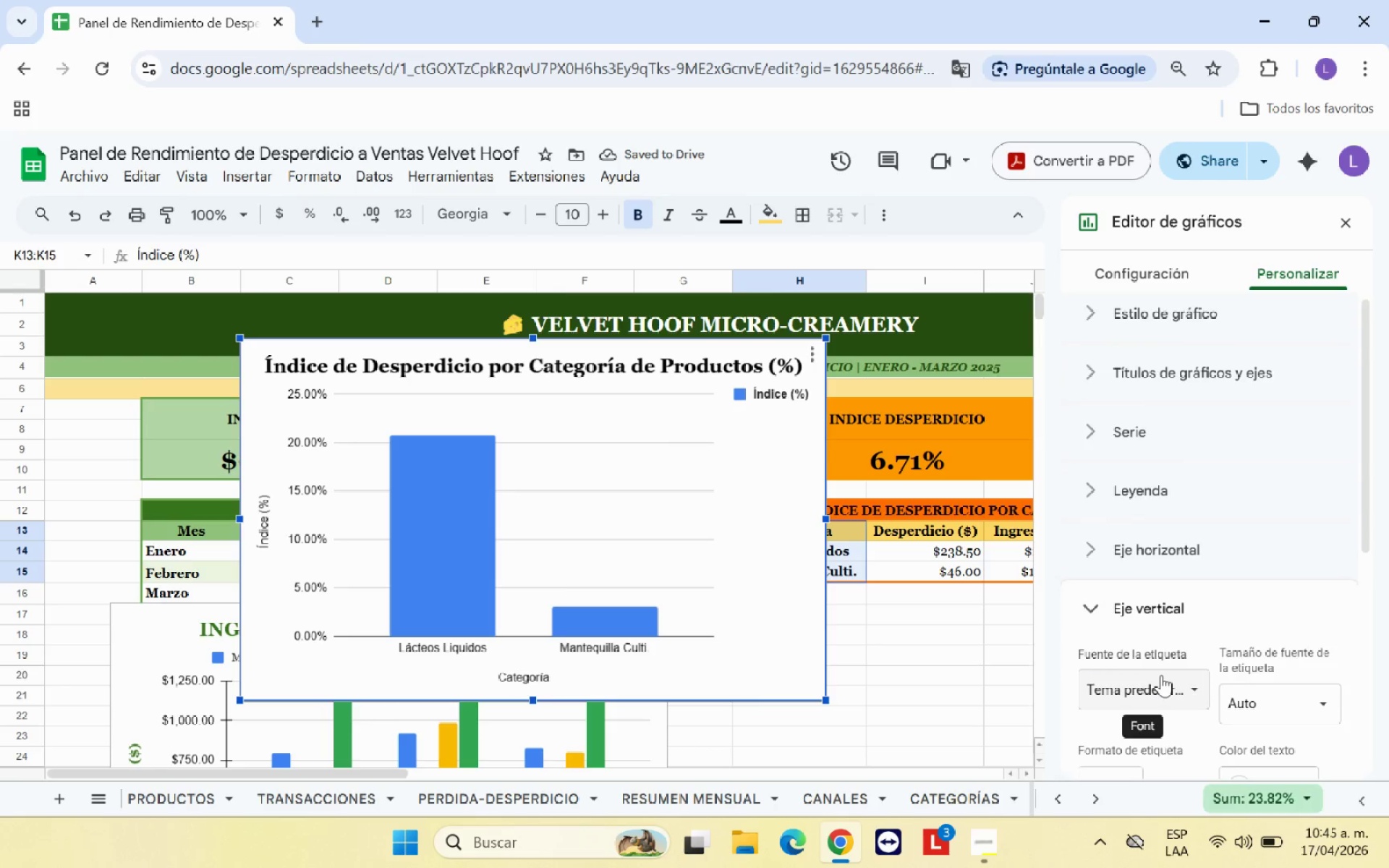 
scroll: coordinate [1161, 675], scroll_direction: down, amount: 1.0
 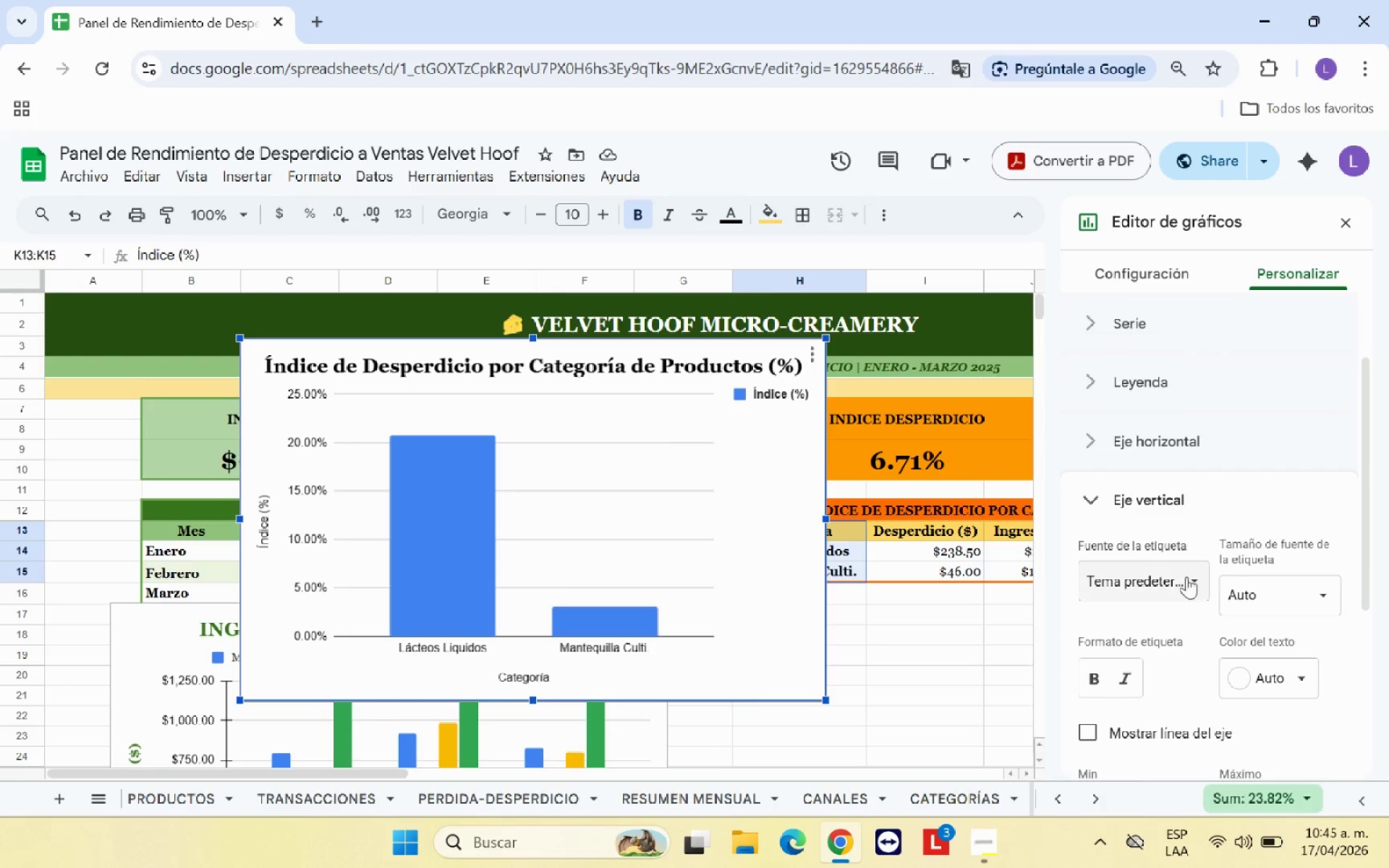 
left_click([1187, 576])
 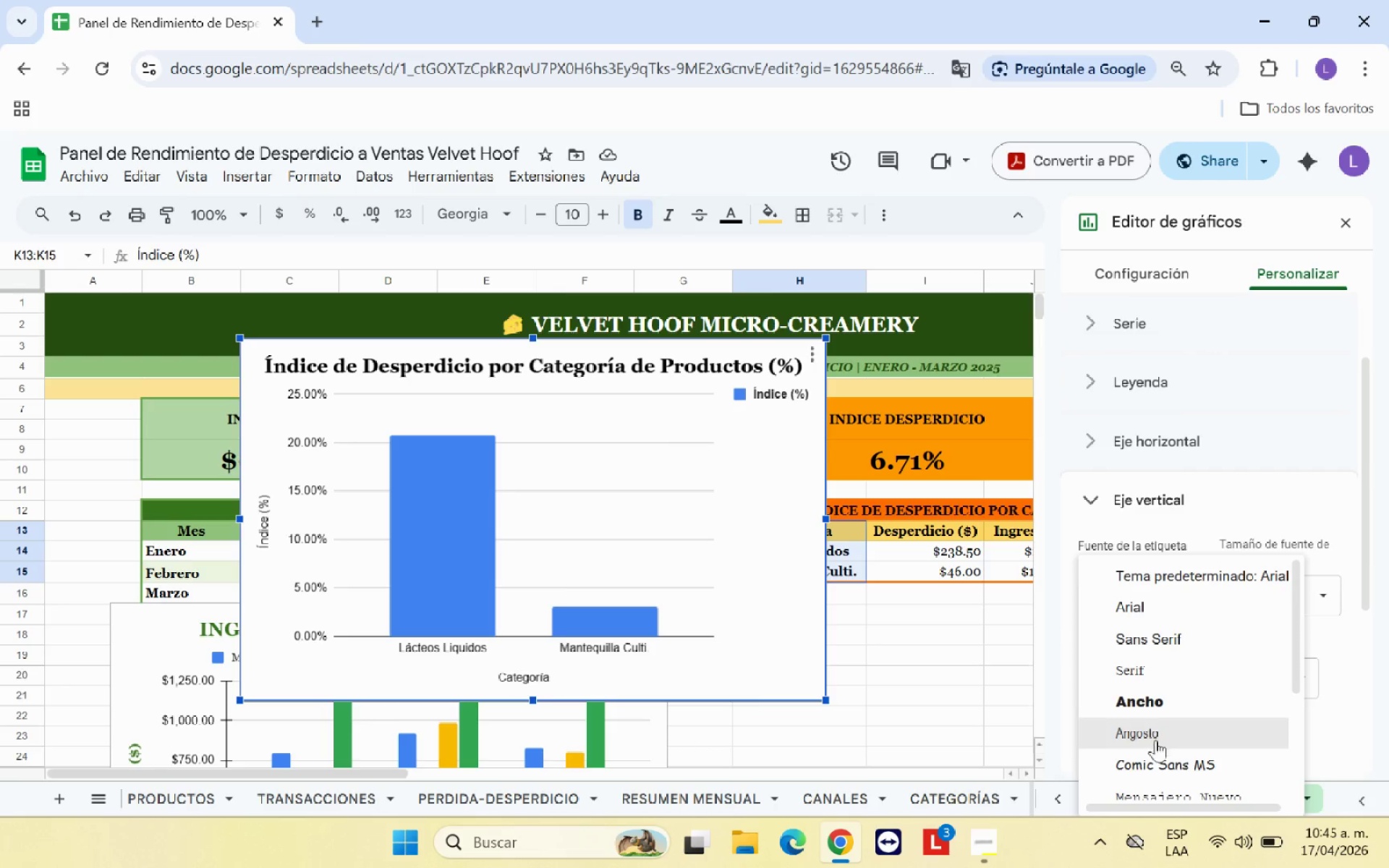 
scroll: coordinate [1156, 744], scroll_direction: down, amount: 2.0
 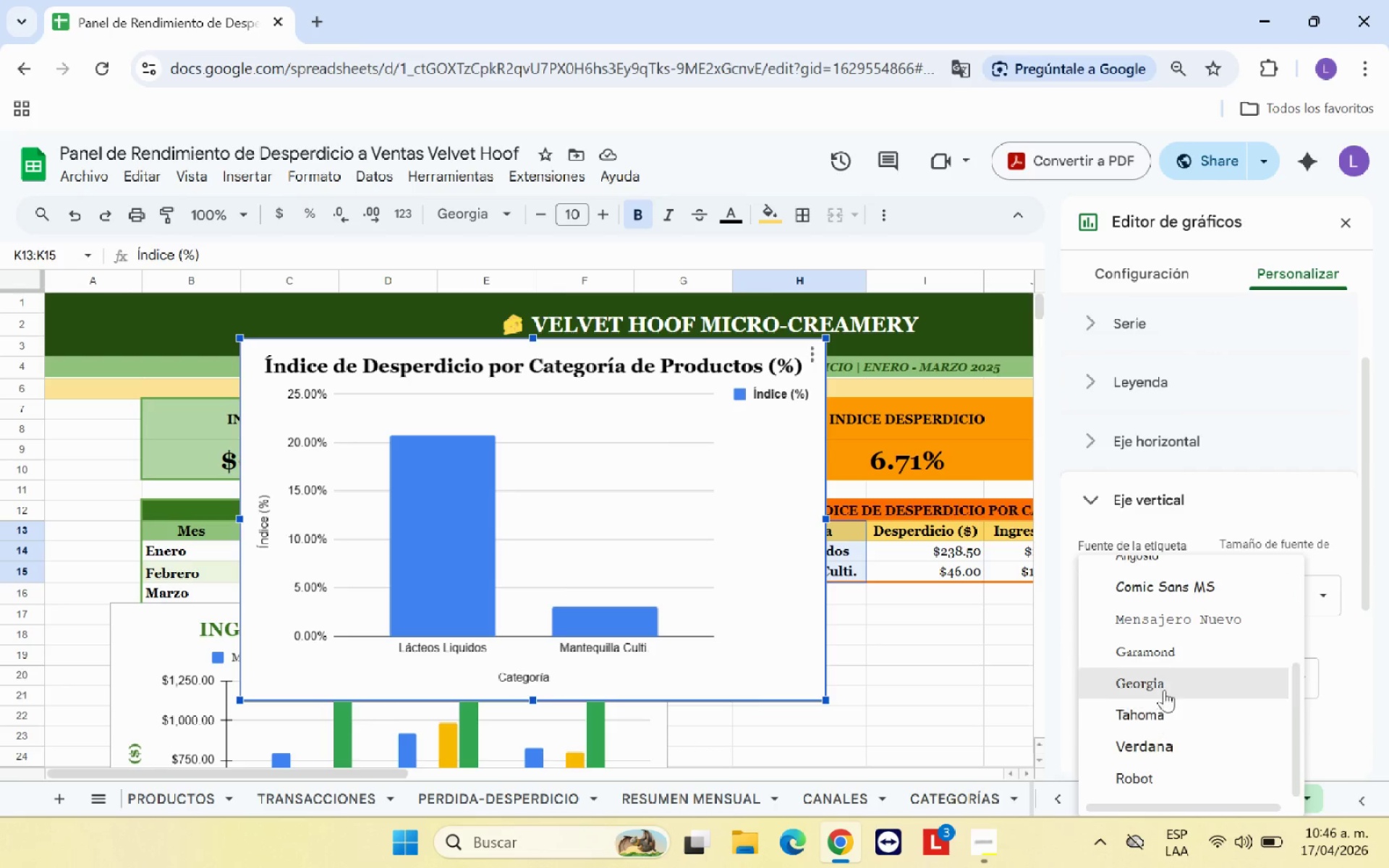 
left_click([1165, 684])
 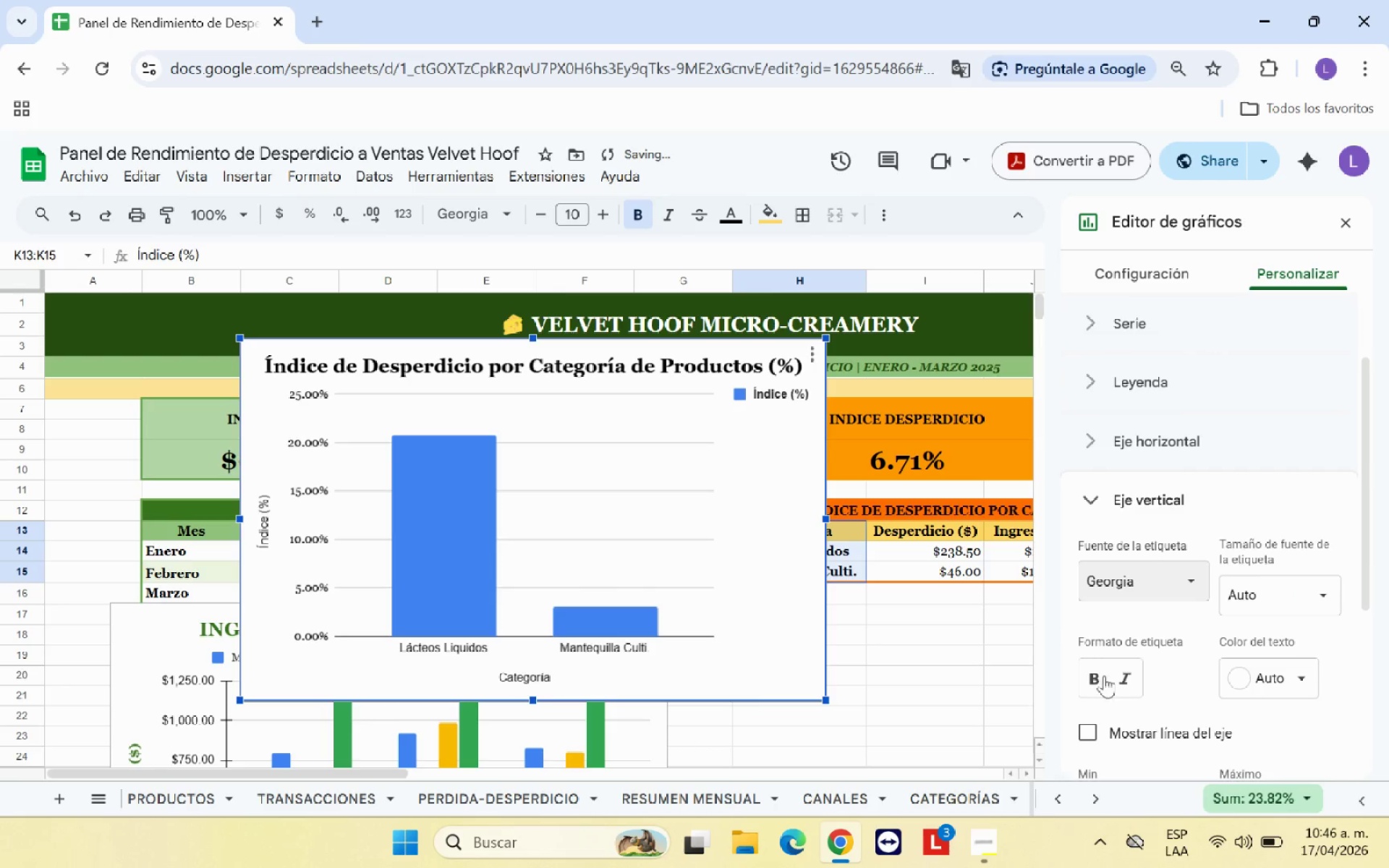 
left_click([1092, 680])
 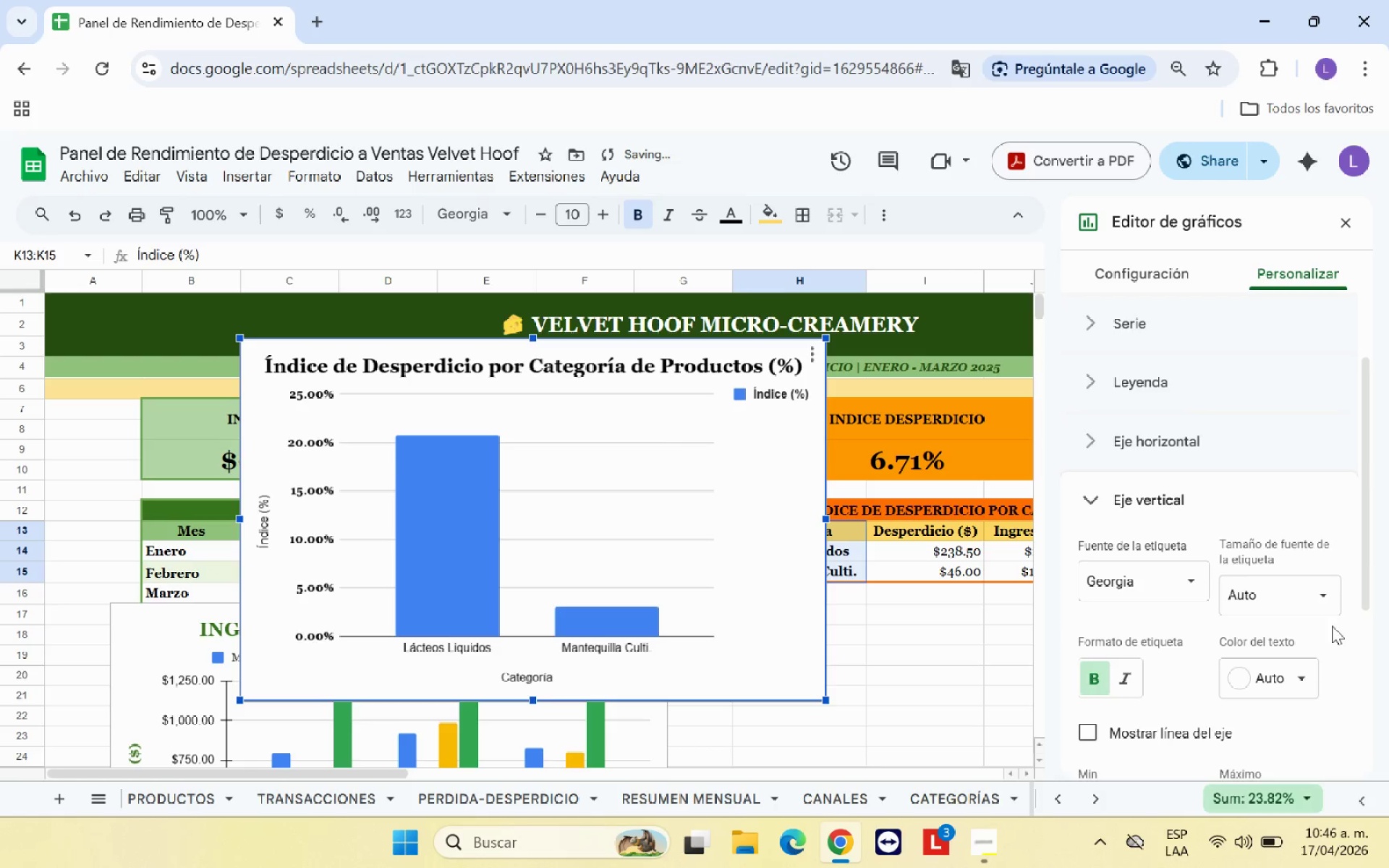 
left_click([1317, 598])
 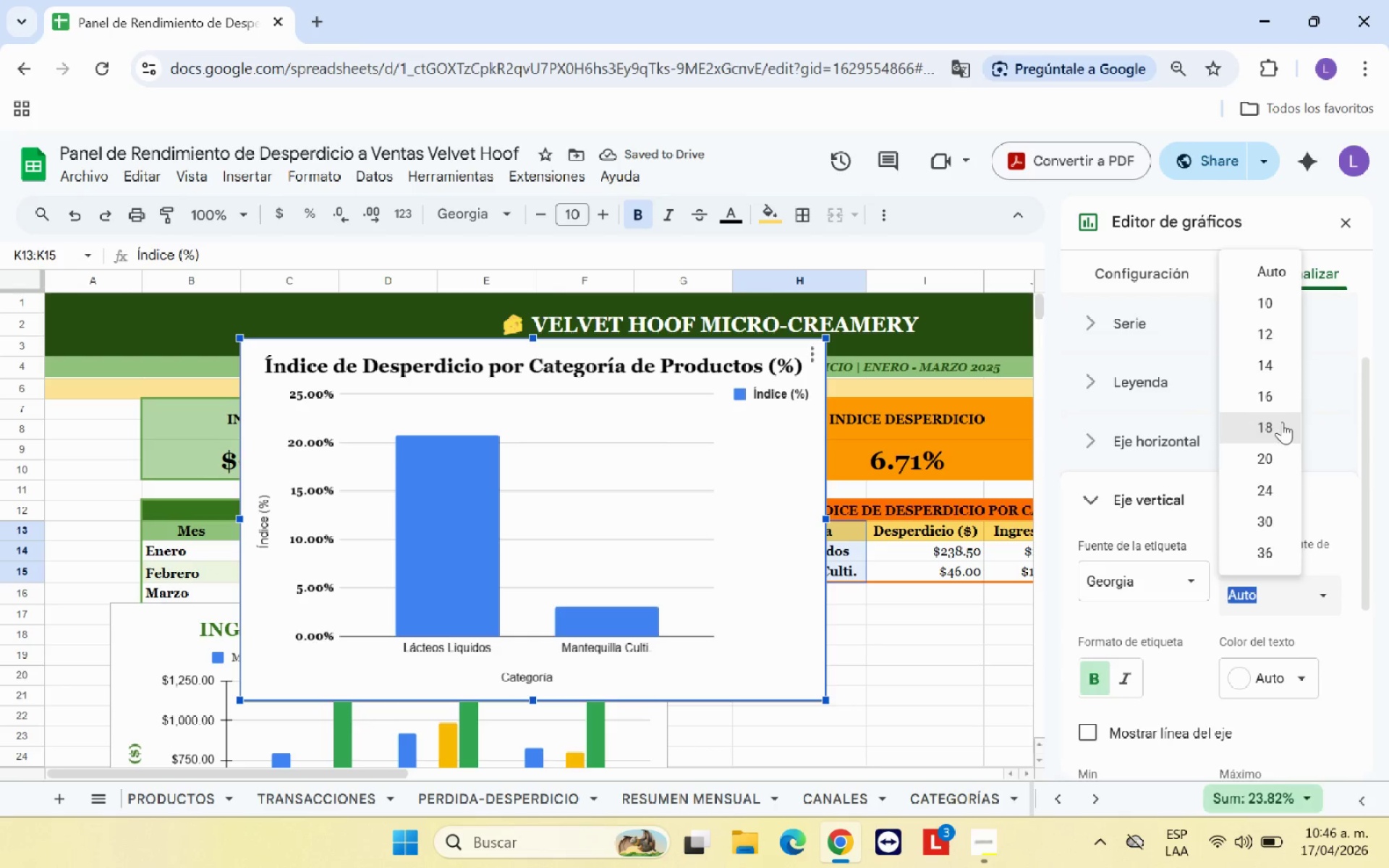 
left_click([1273, 397])
 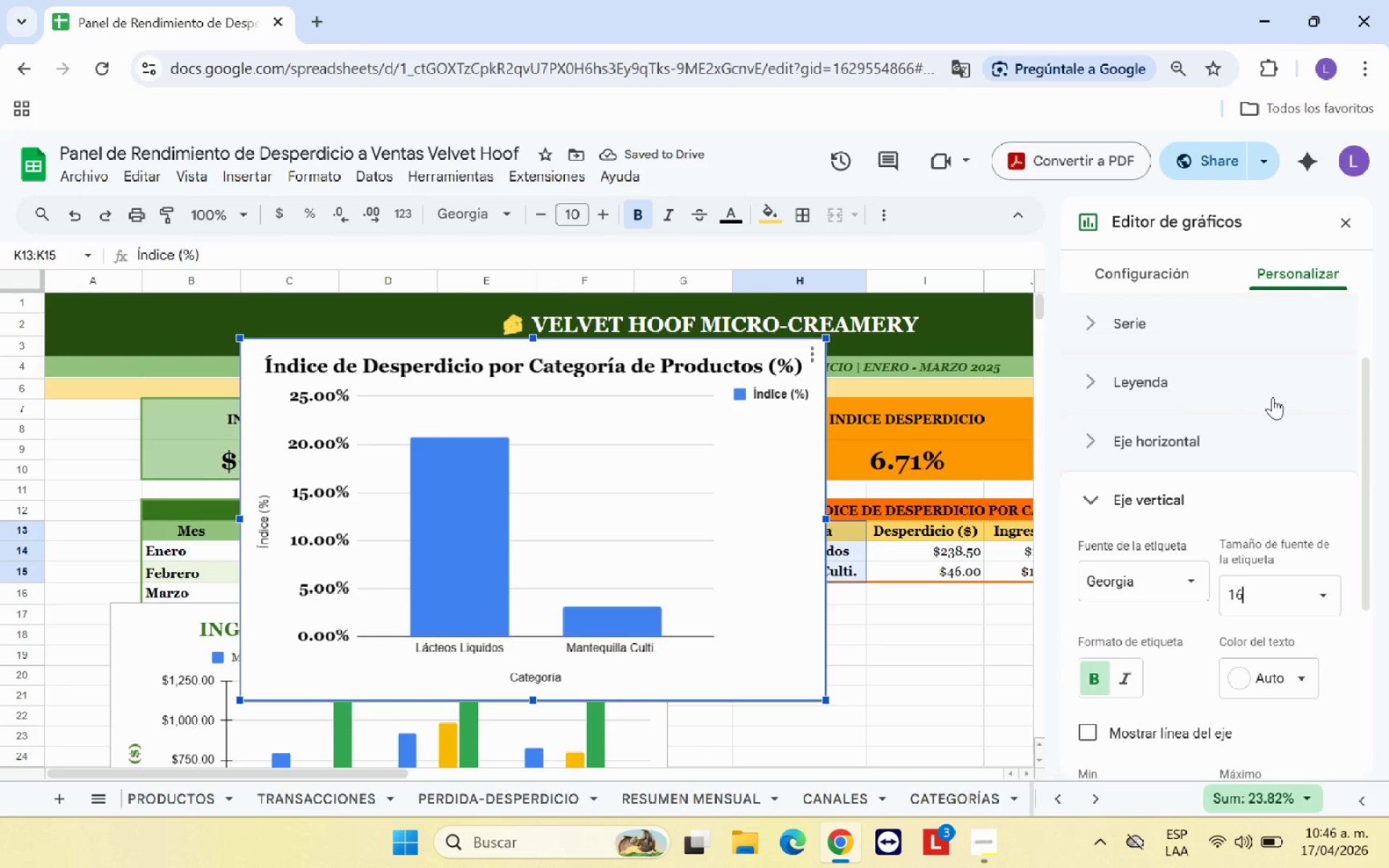 
left_click([1333, 599])
 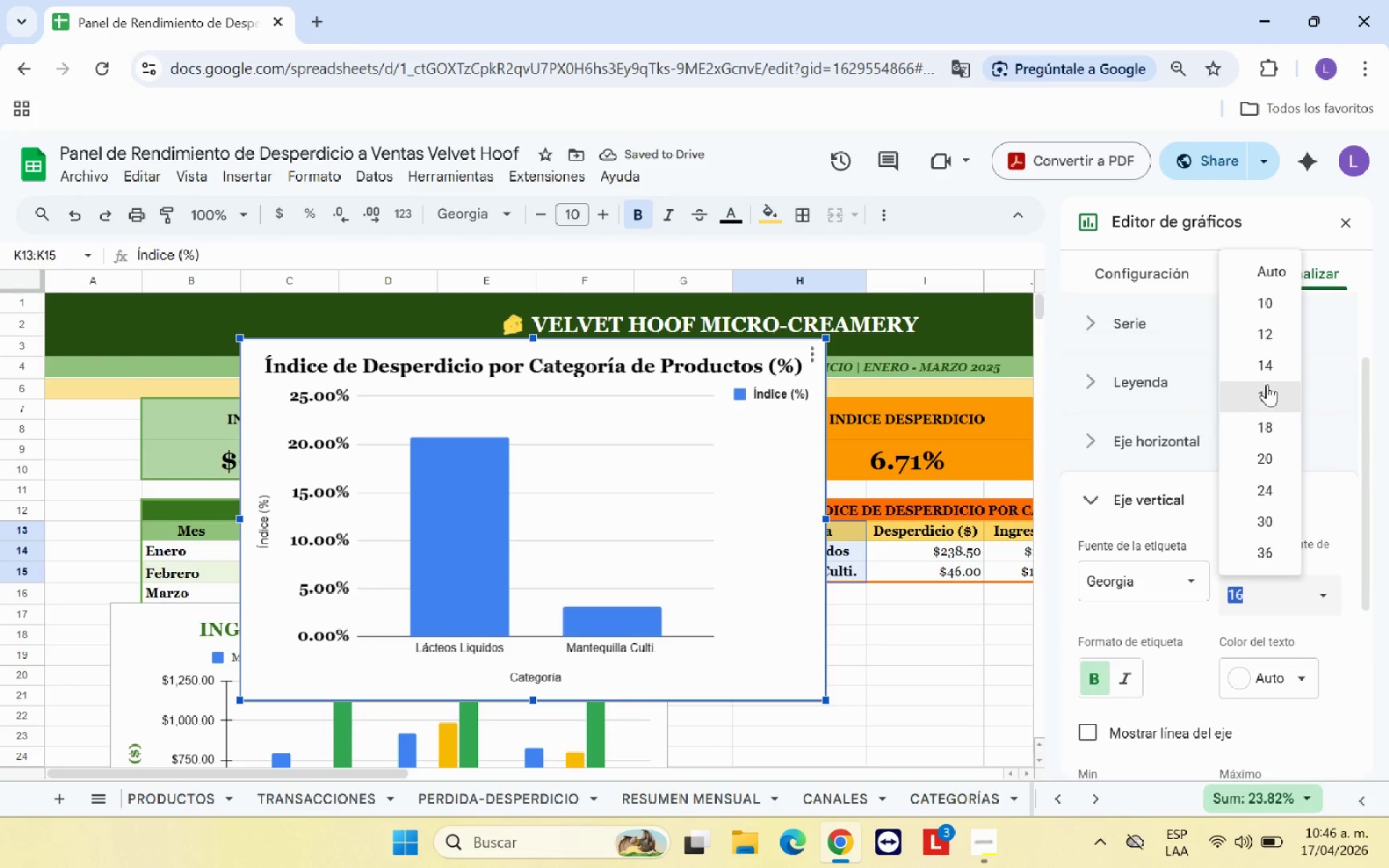 
left_click([1267, 364])
 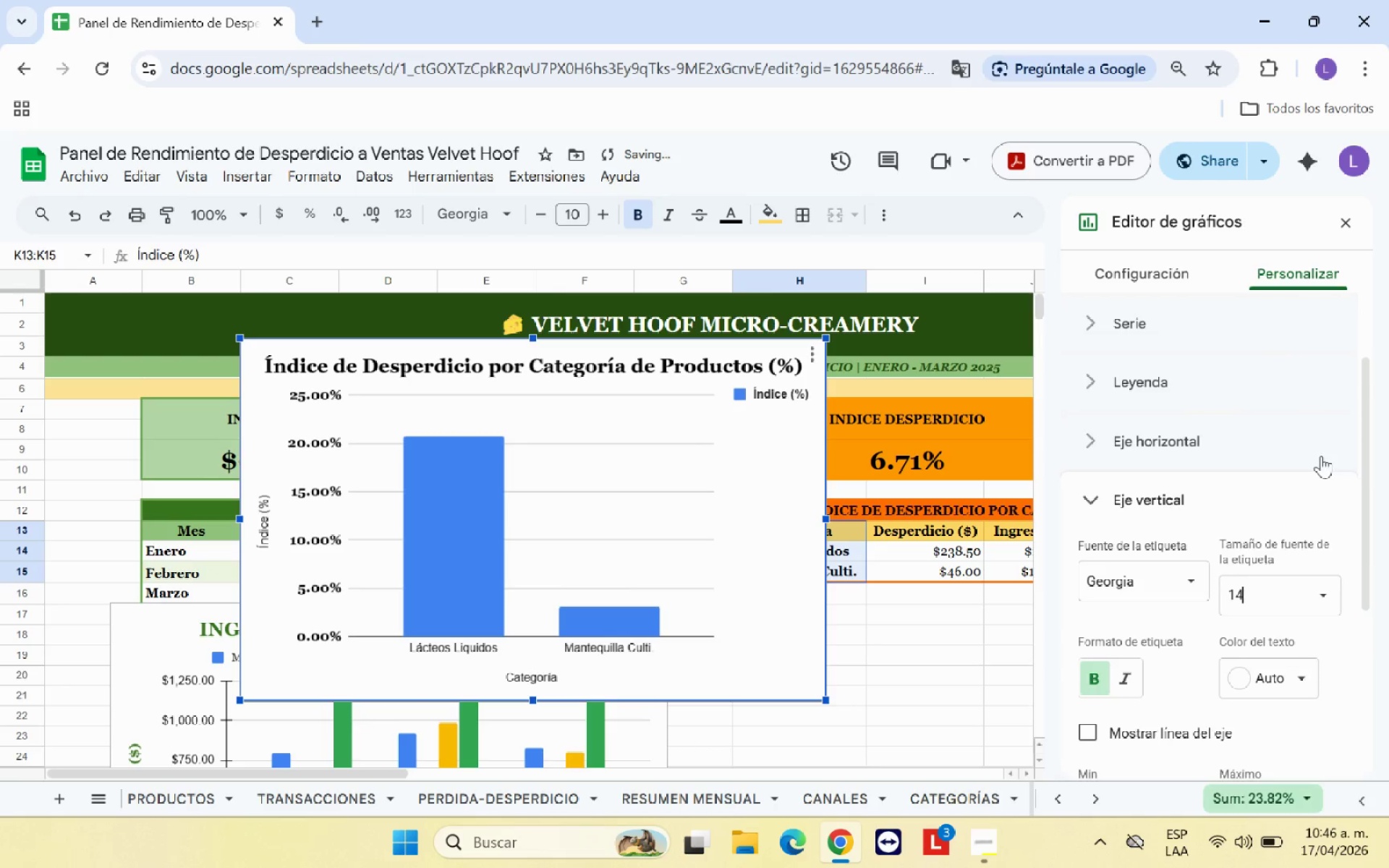 
left_click([1335, 594])
 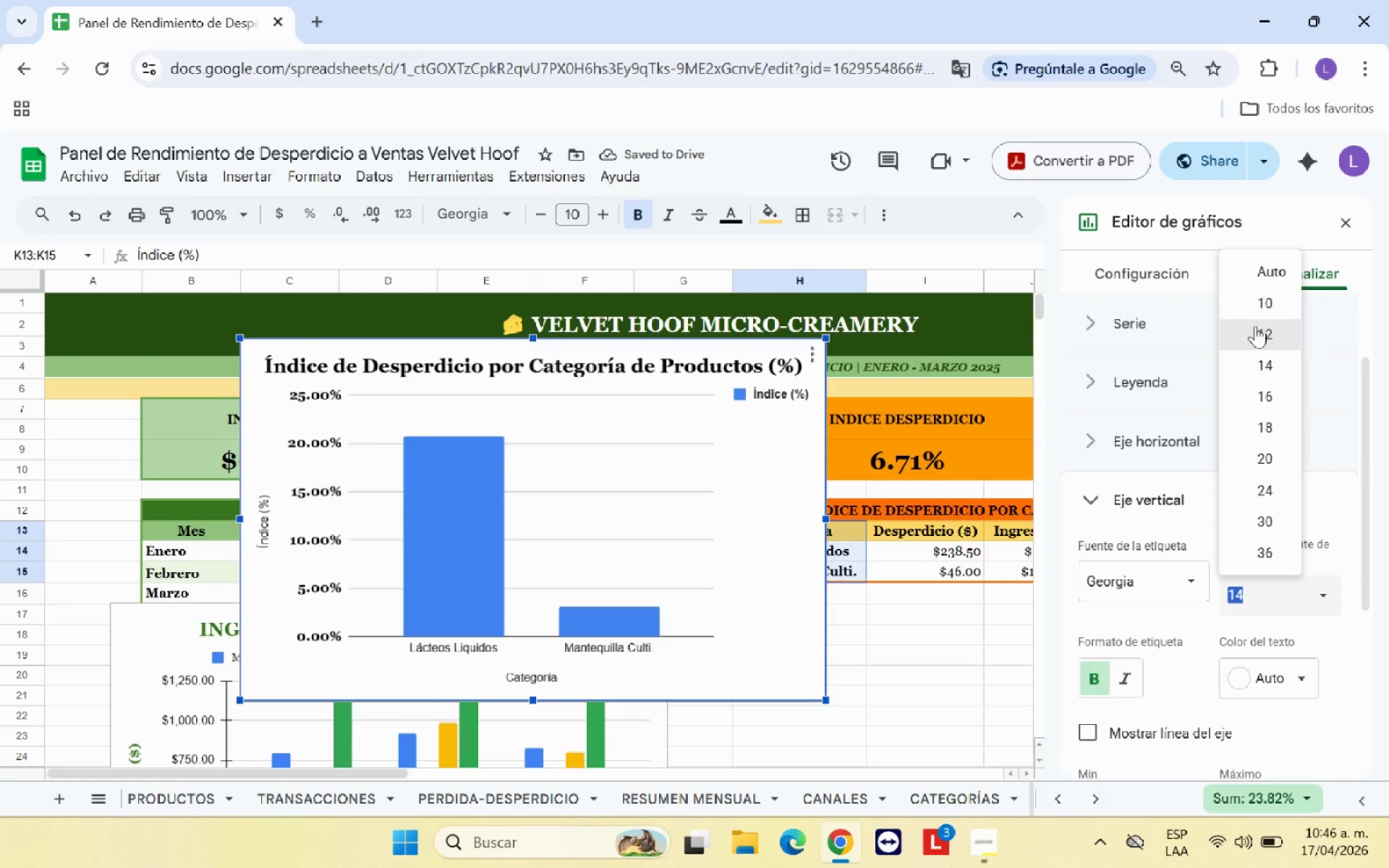 
left_click([1255, 325])
 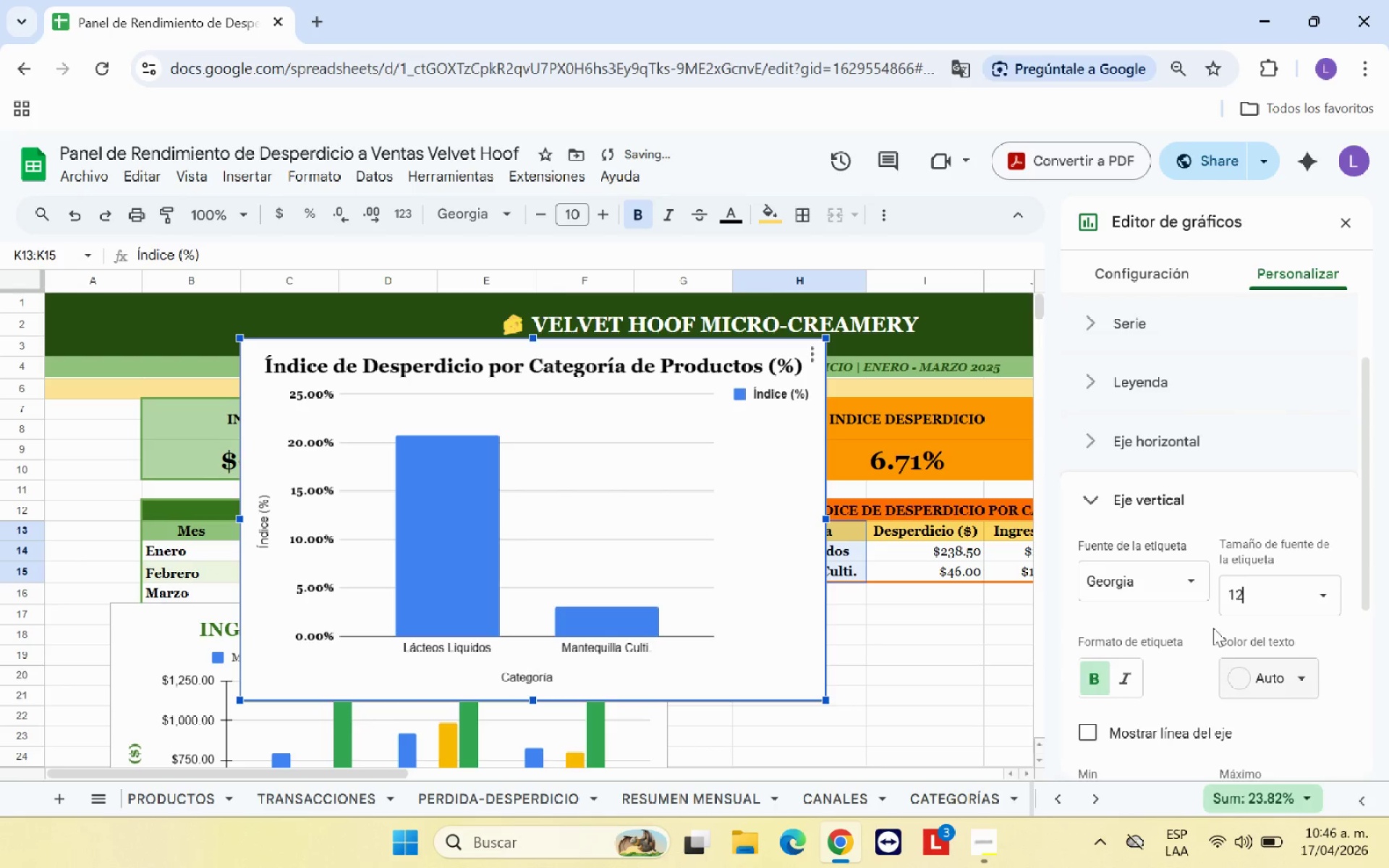 
scroll: coordinate [1197, 643], scroll_direction: down, amount: 2.0
 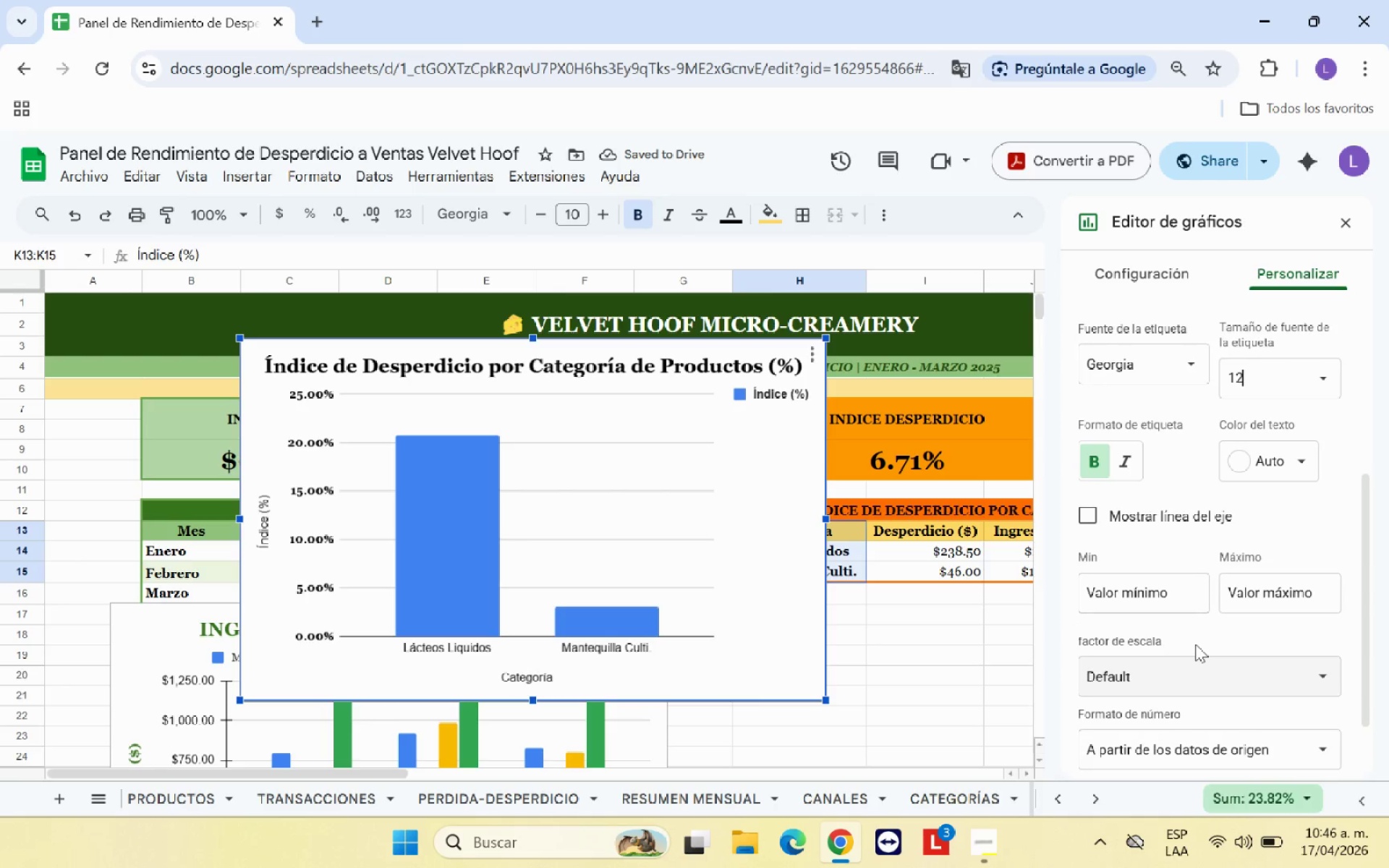 
scroll: coordinate [1195, 644], scroll_direction: up, amount: 3.0
 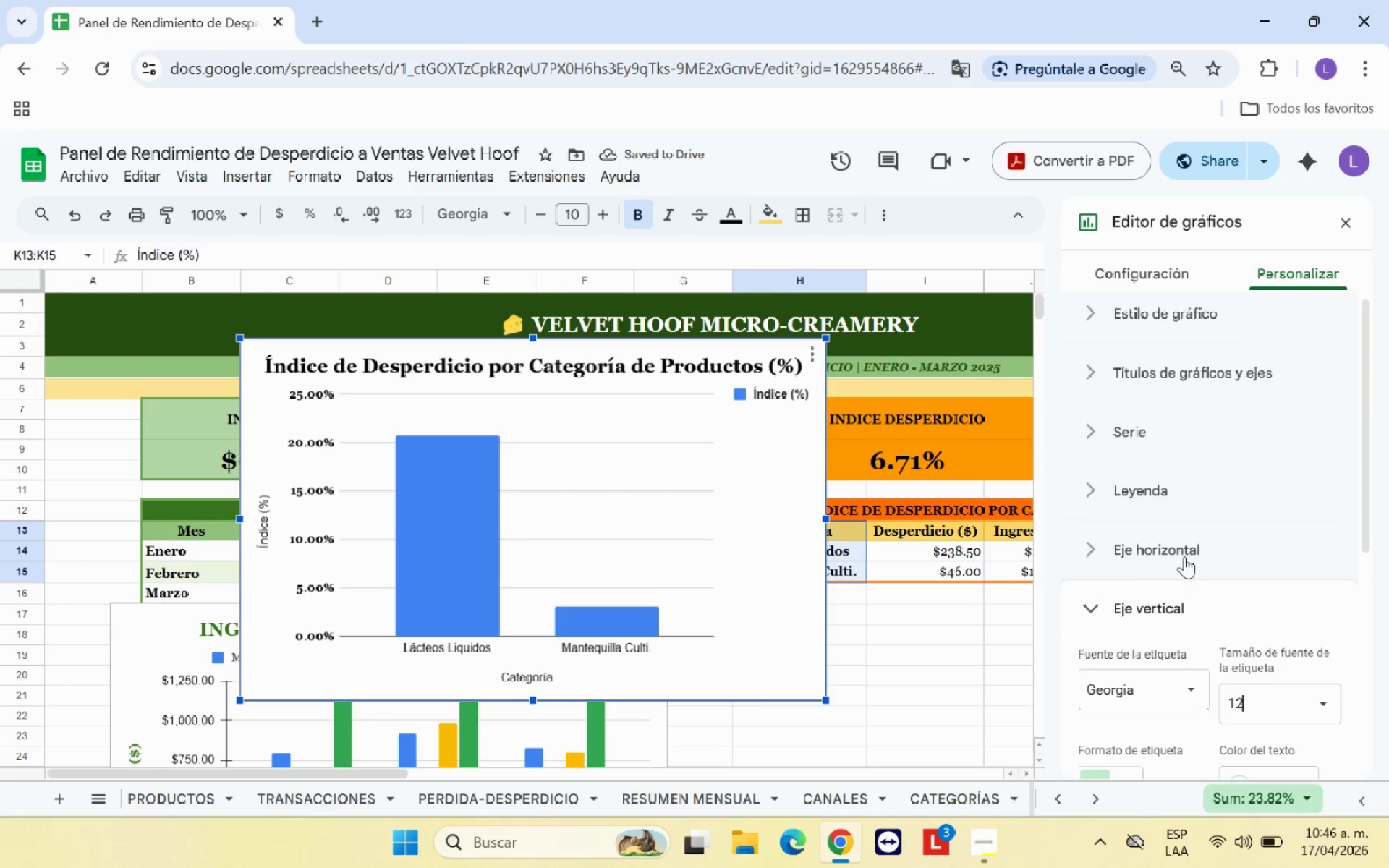 
left_click([1186, 547])
 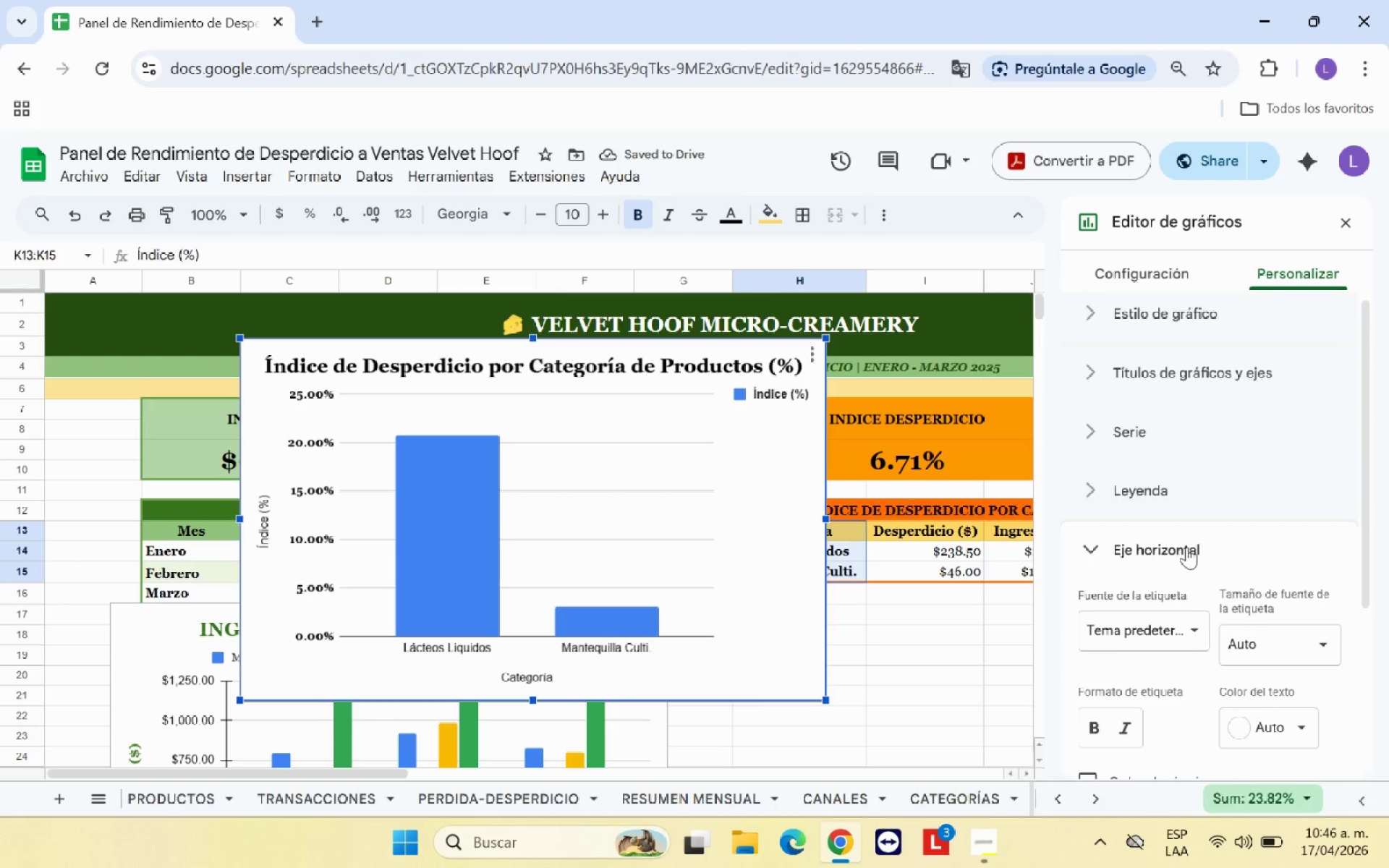 
scroll: coordinate [1186, 549], scroll_direction: down, amount: 2.0
 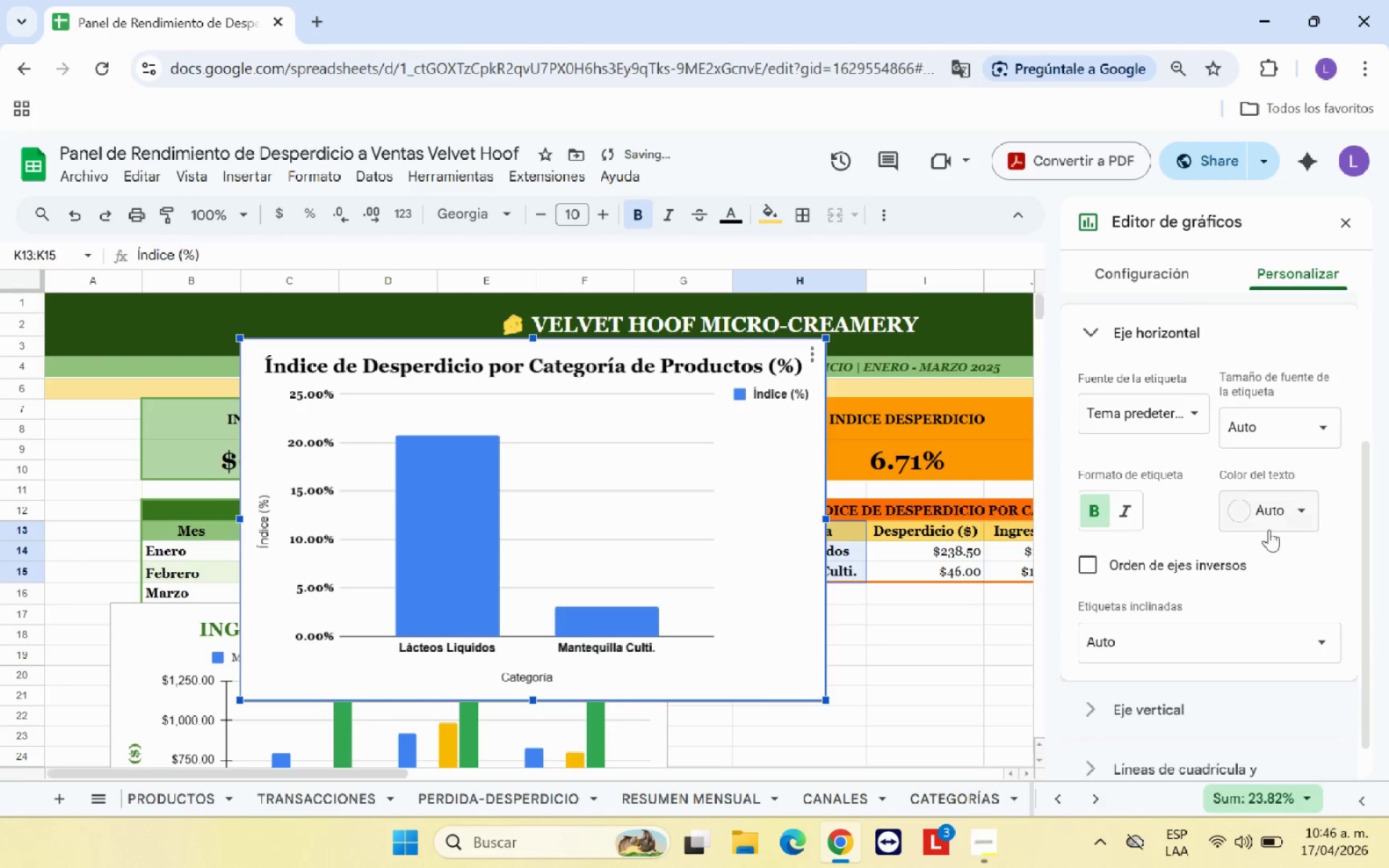 
left_click([1193, 409])
 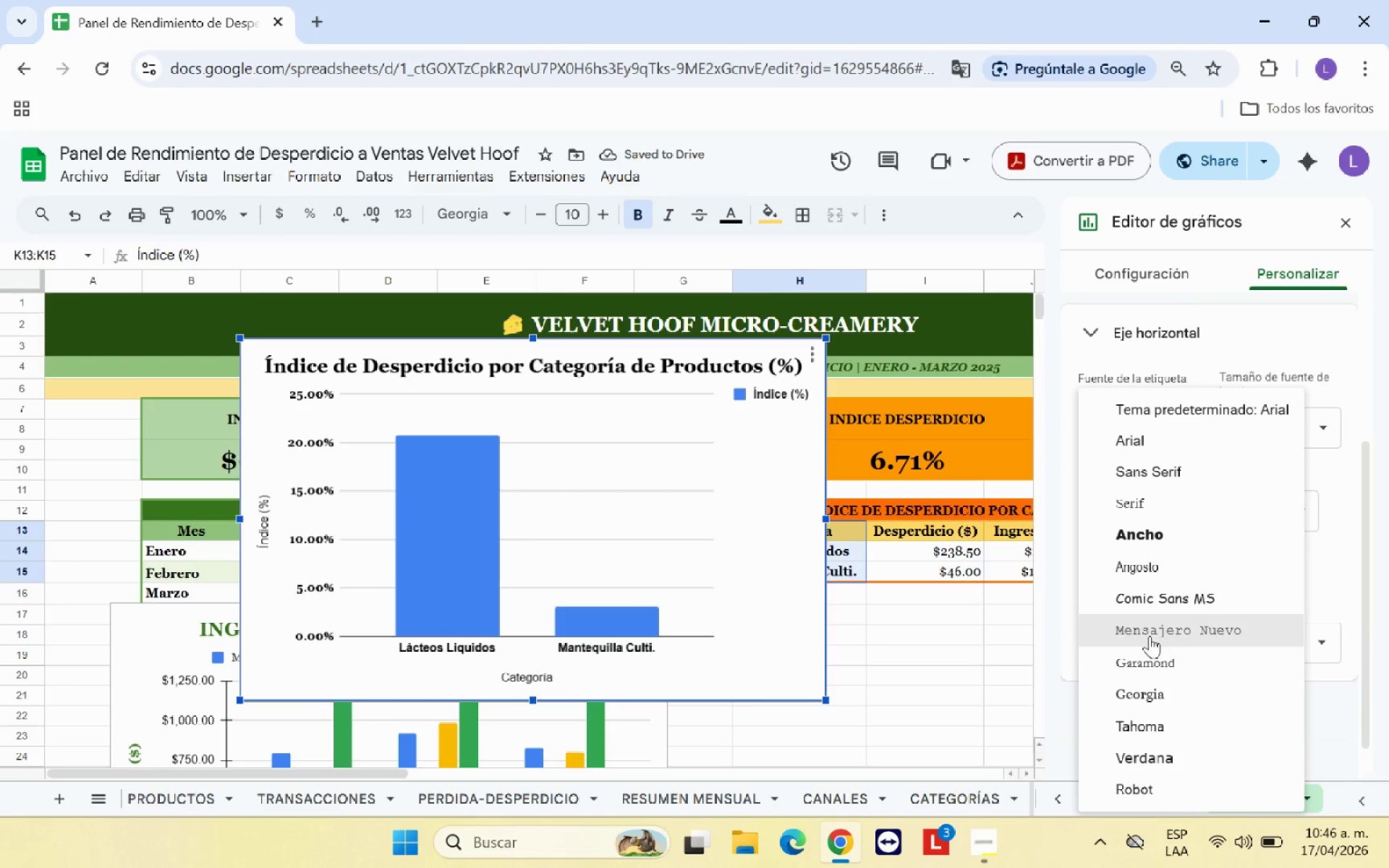 
scroll: coordinate [1150, 646], scroll_direction: down, amount: 4.0
 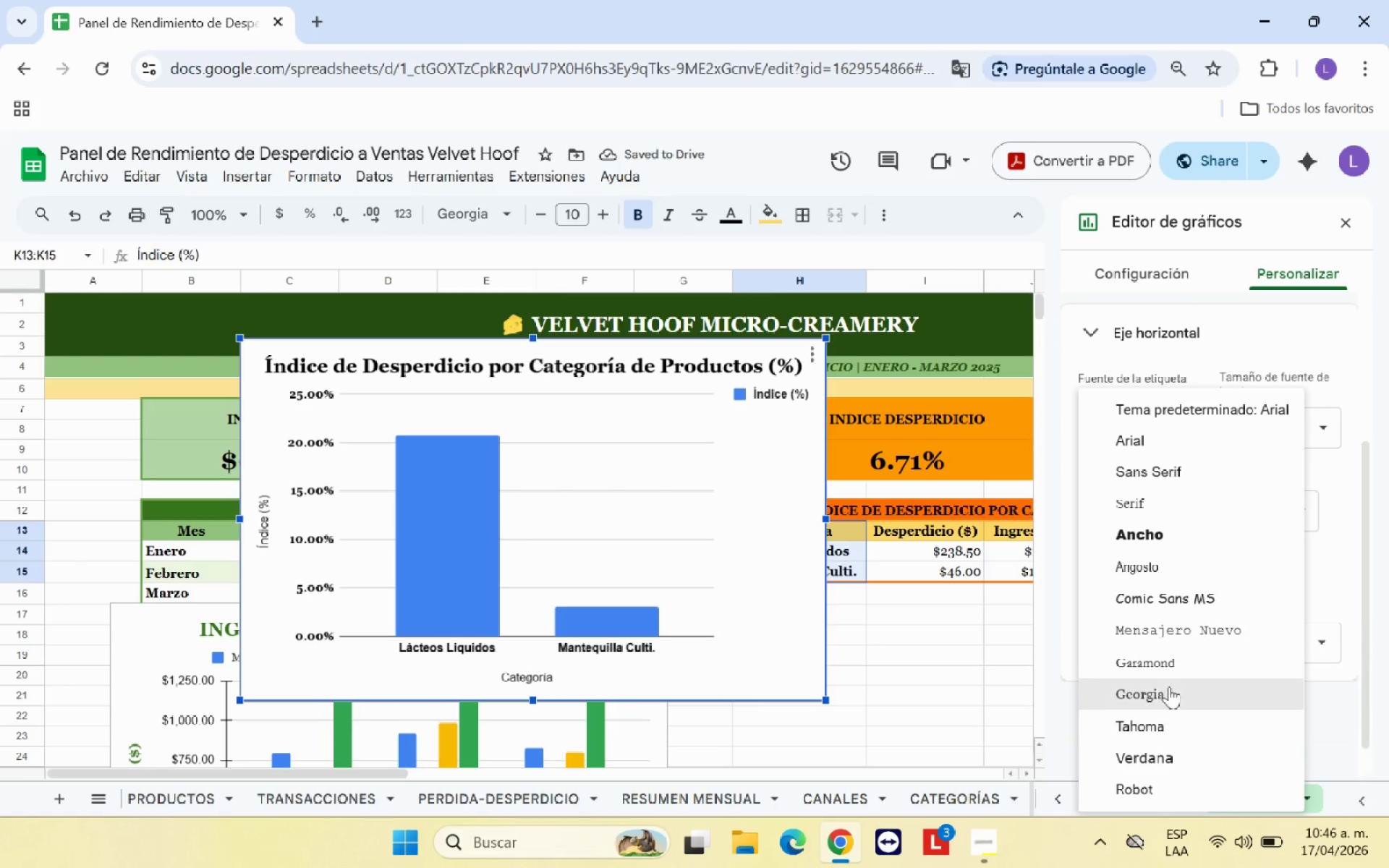 
left_click([1169, 686])
 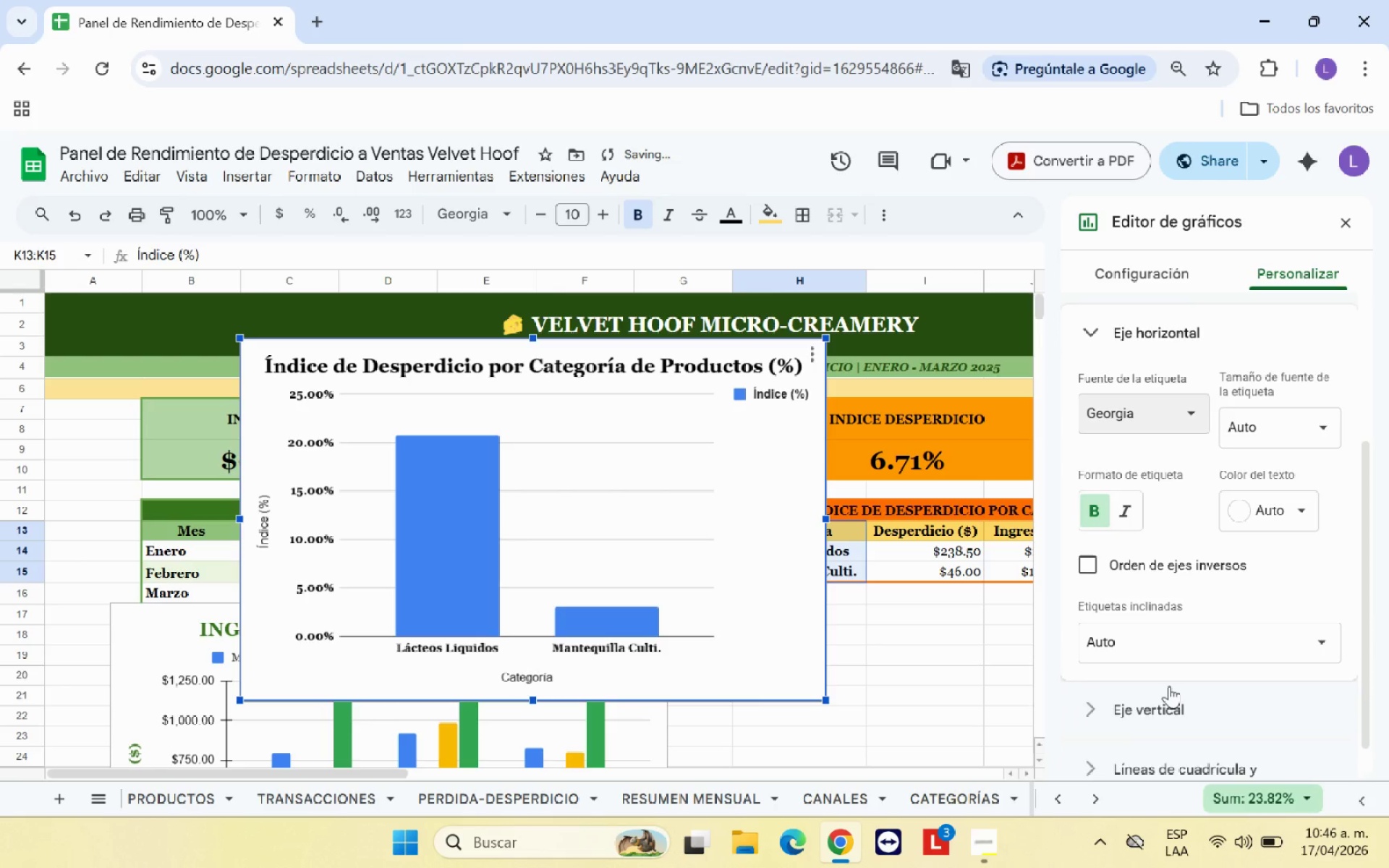 
scroll: coordinate [1171, 668], scroll_direction: up, amount: 5.0
 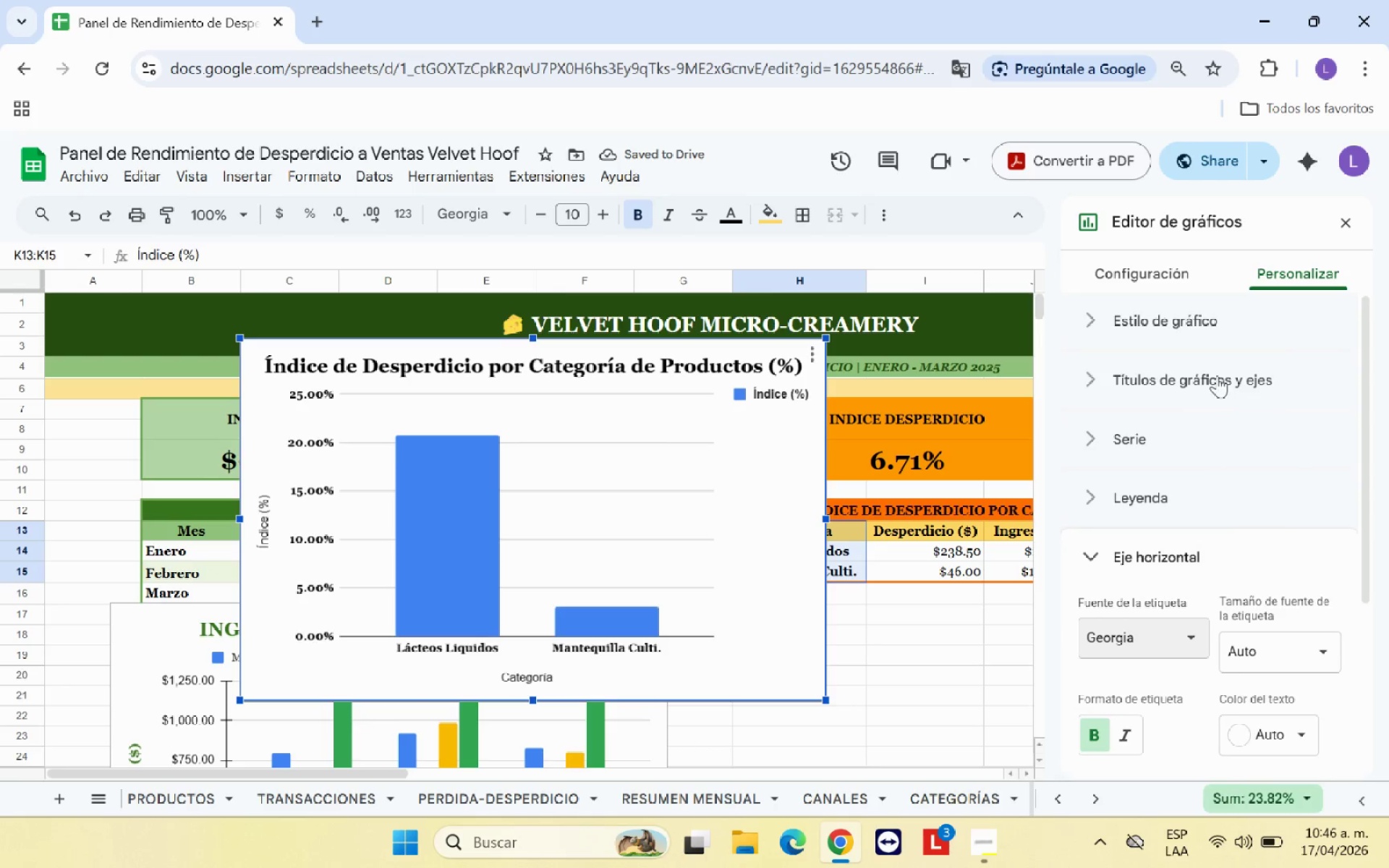 
left_click([1216, 375])
 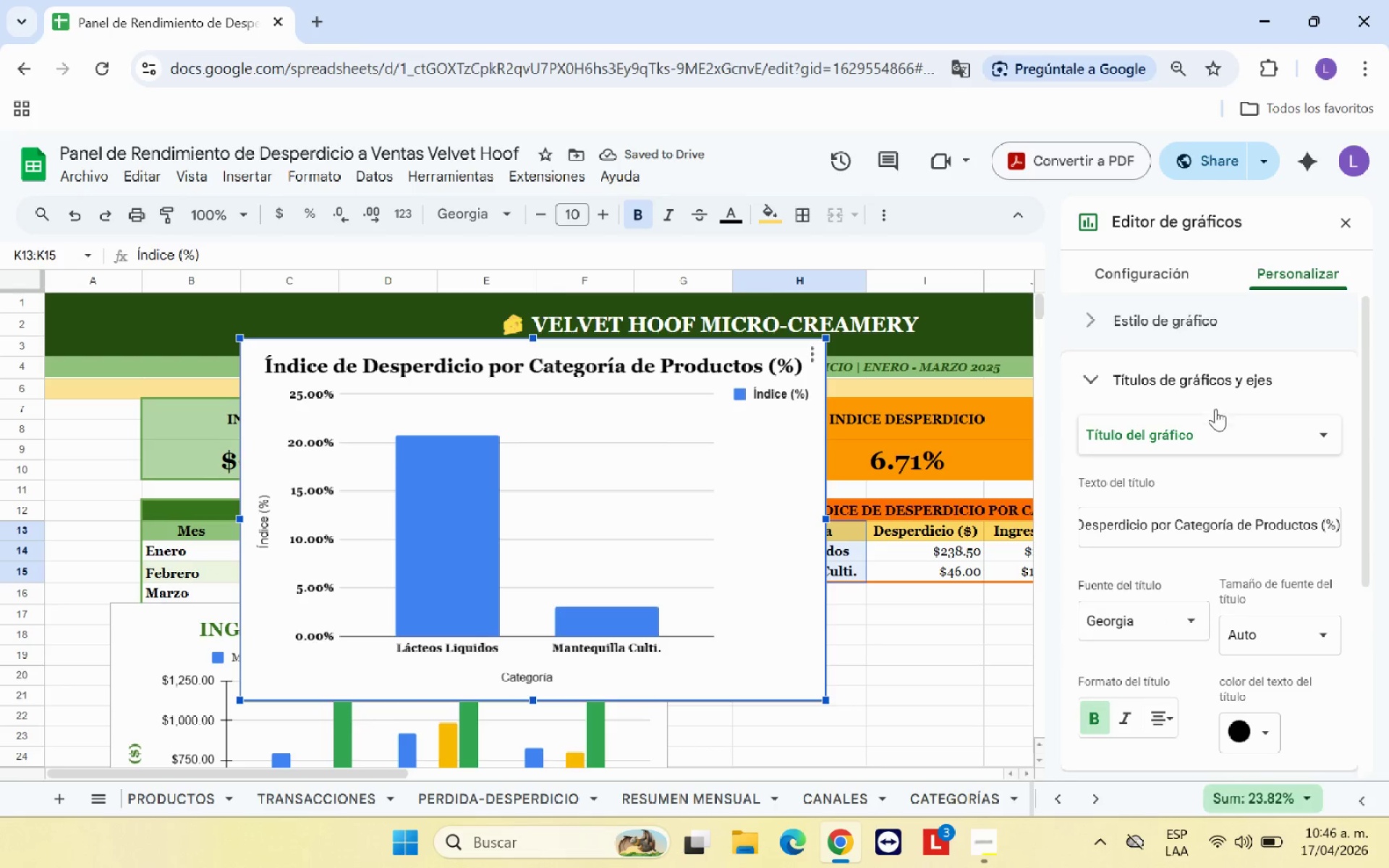 
left_click([1221, 420])
 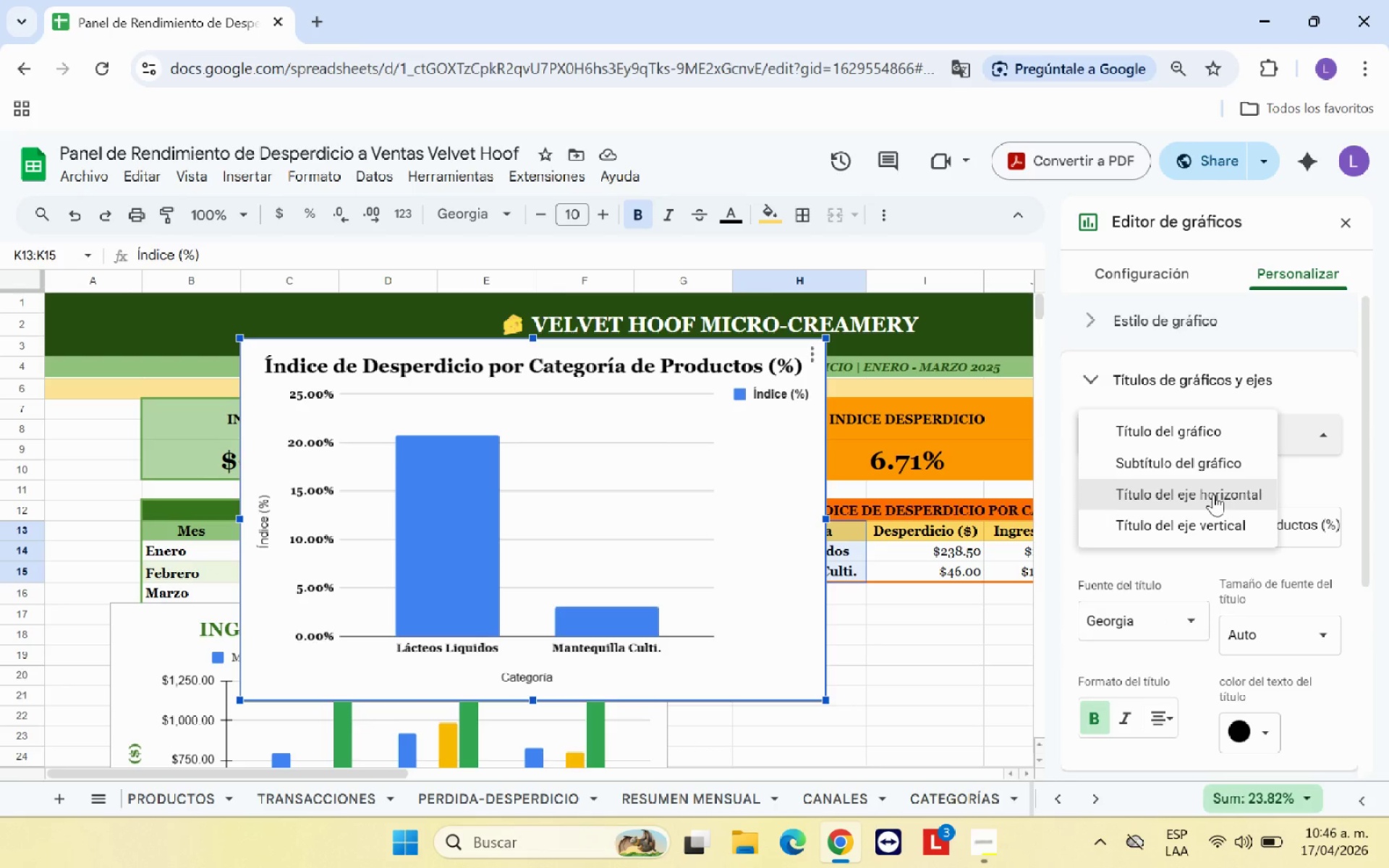 
left_click([1213, 494])
 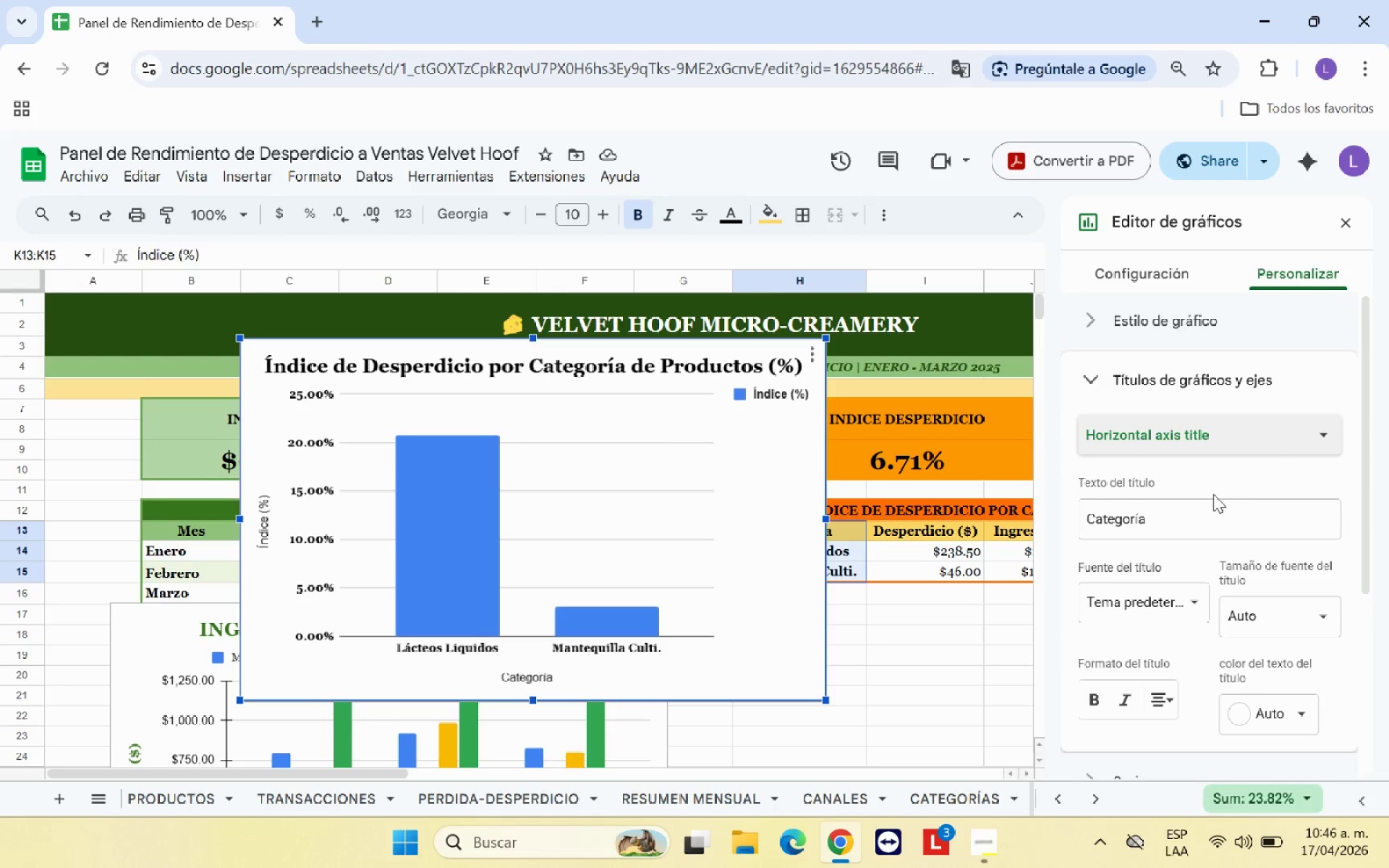 
mouse_move([1163, 531])
 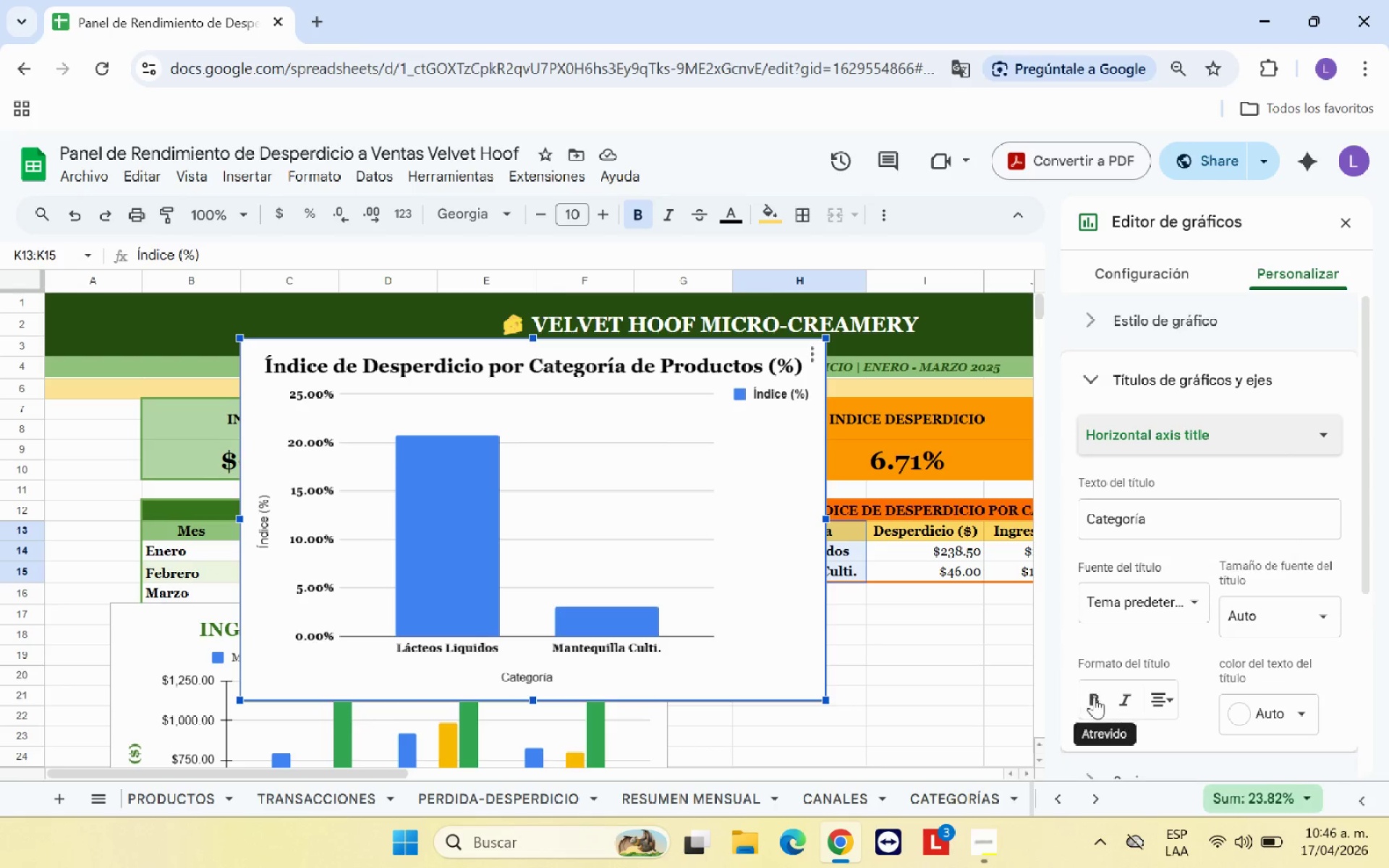 
left_click([1097, 697])
 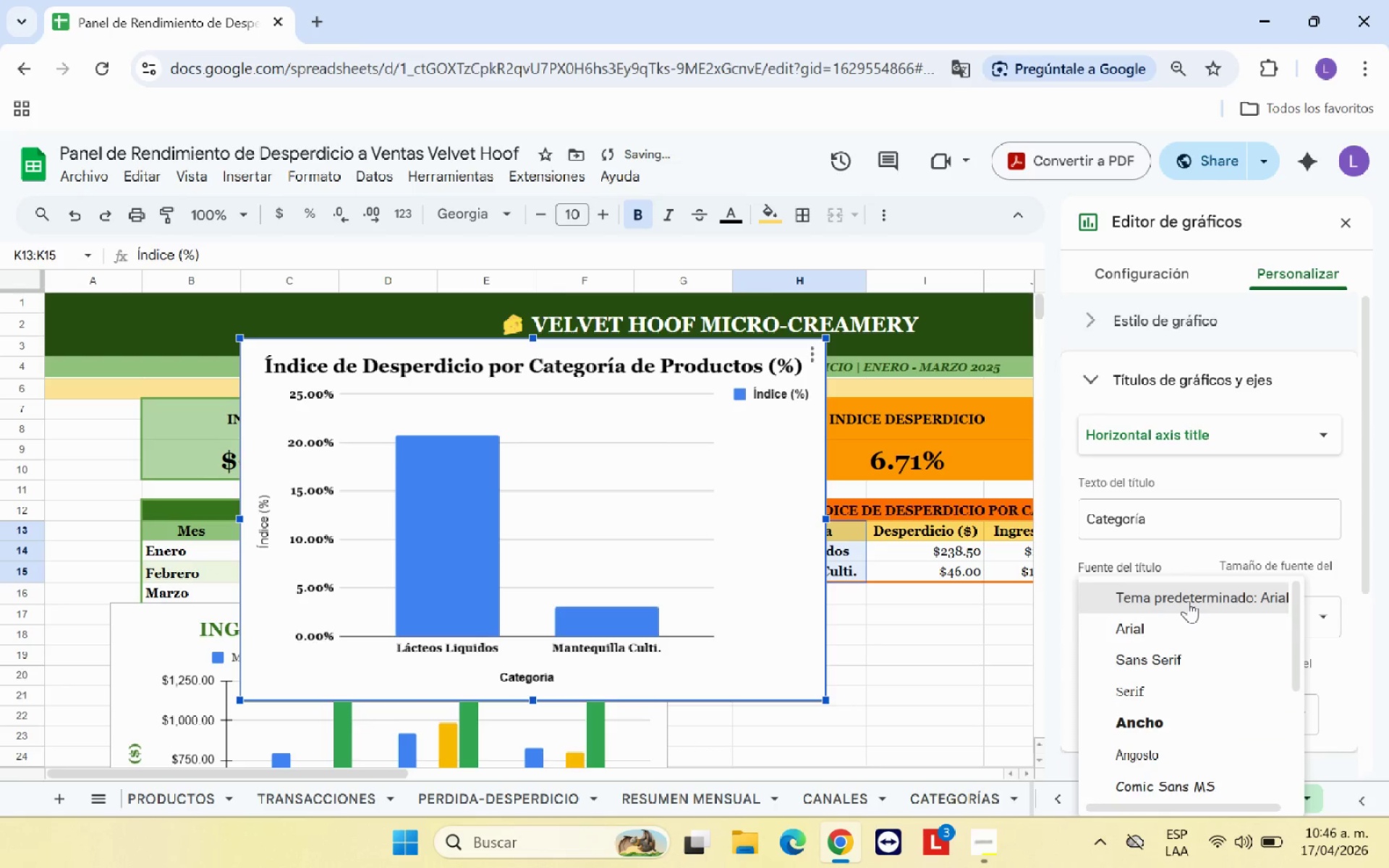 
scroll: coordinate [1142, 720], scroll_direction: down, amount: 3.0
 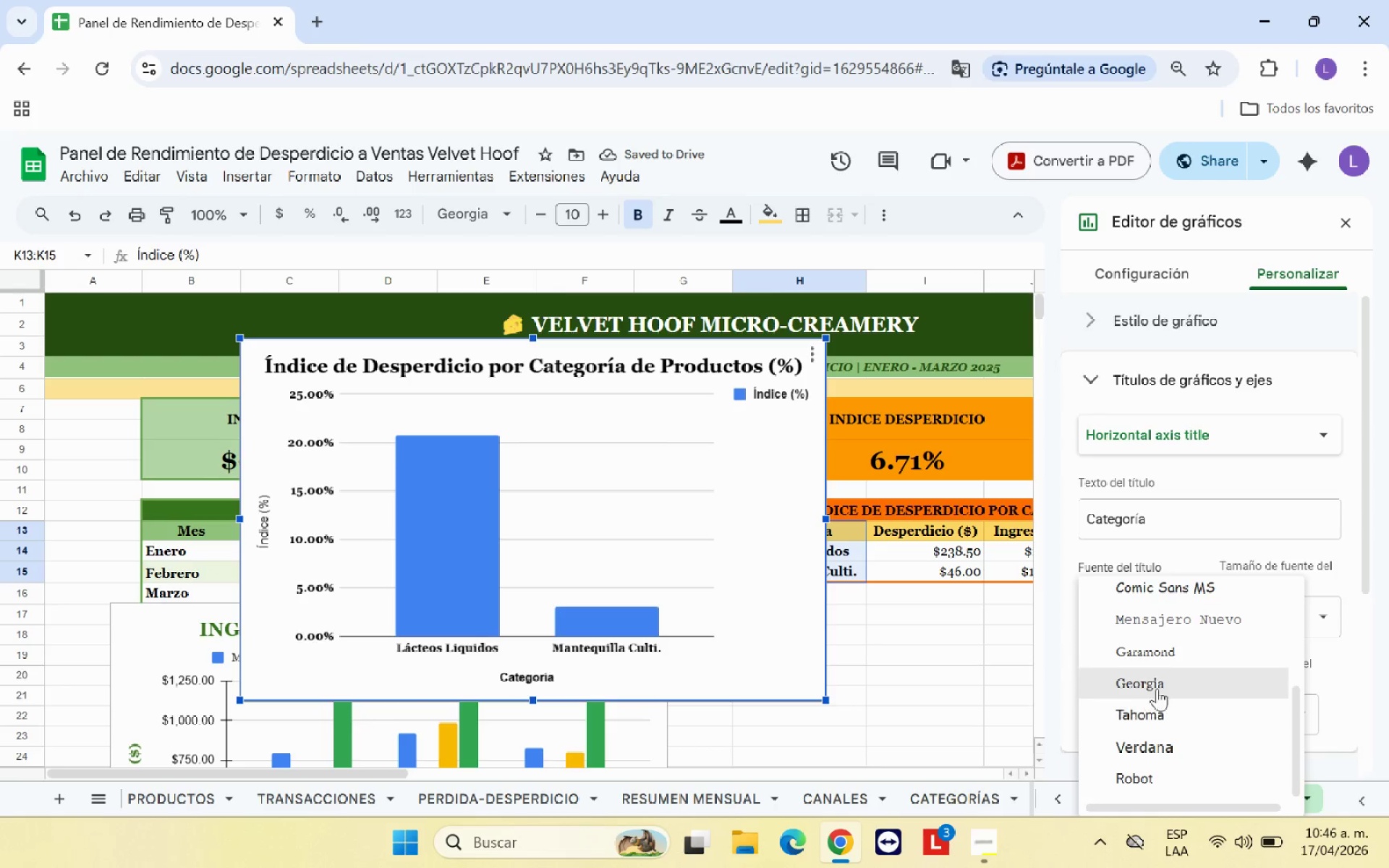 
left_click([1158, 687])
 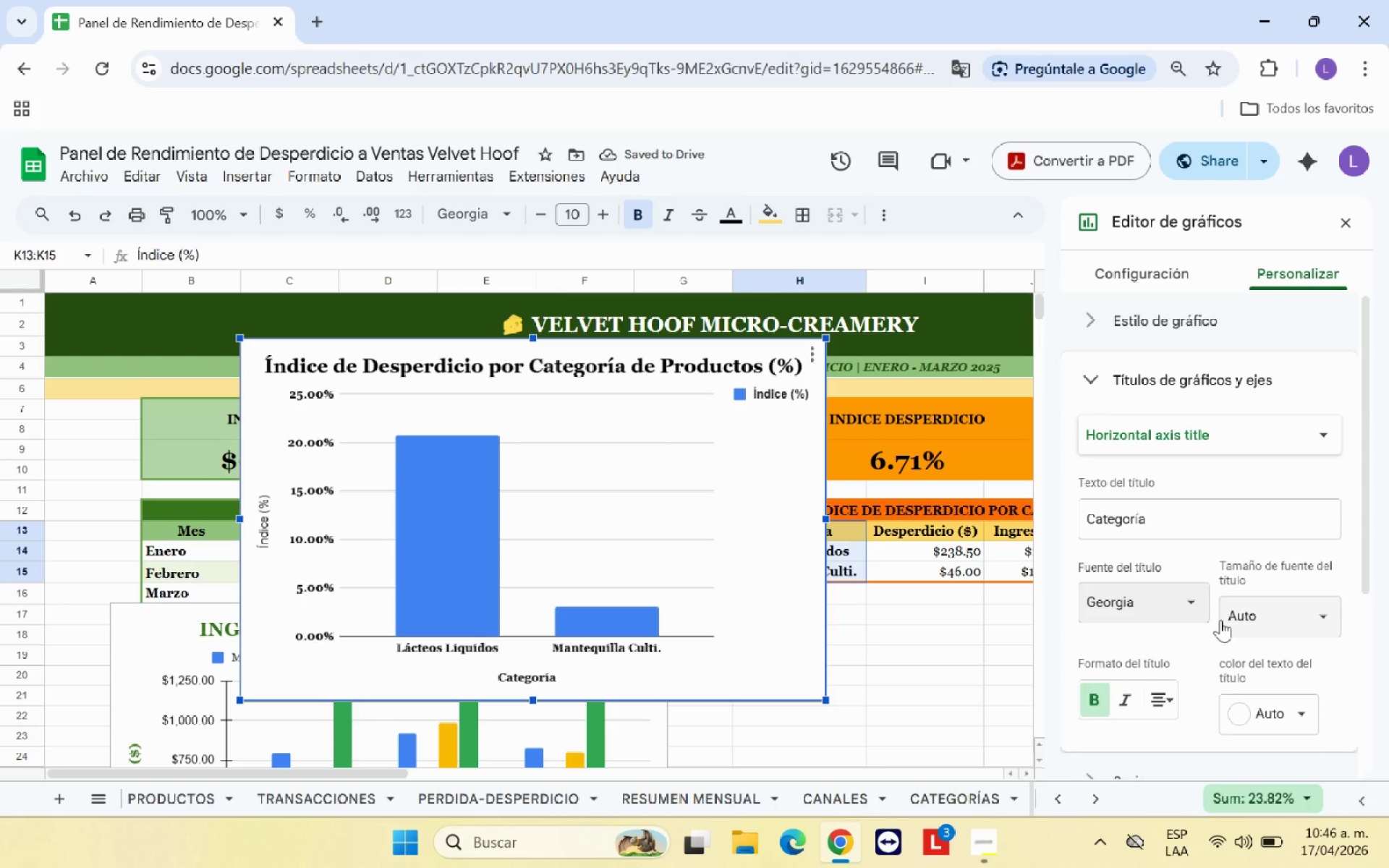 
wait(6.22)
 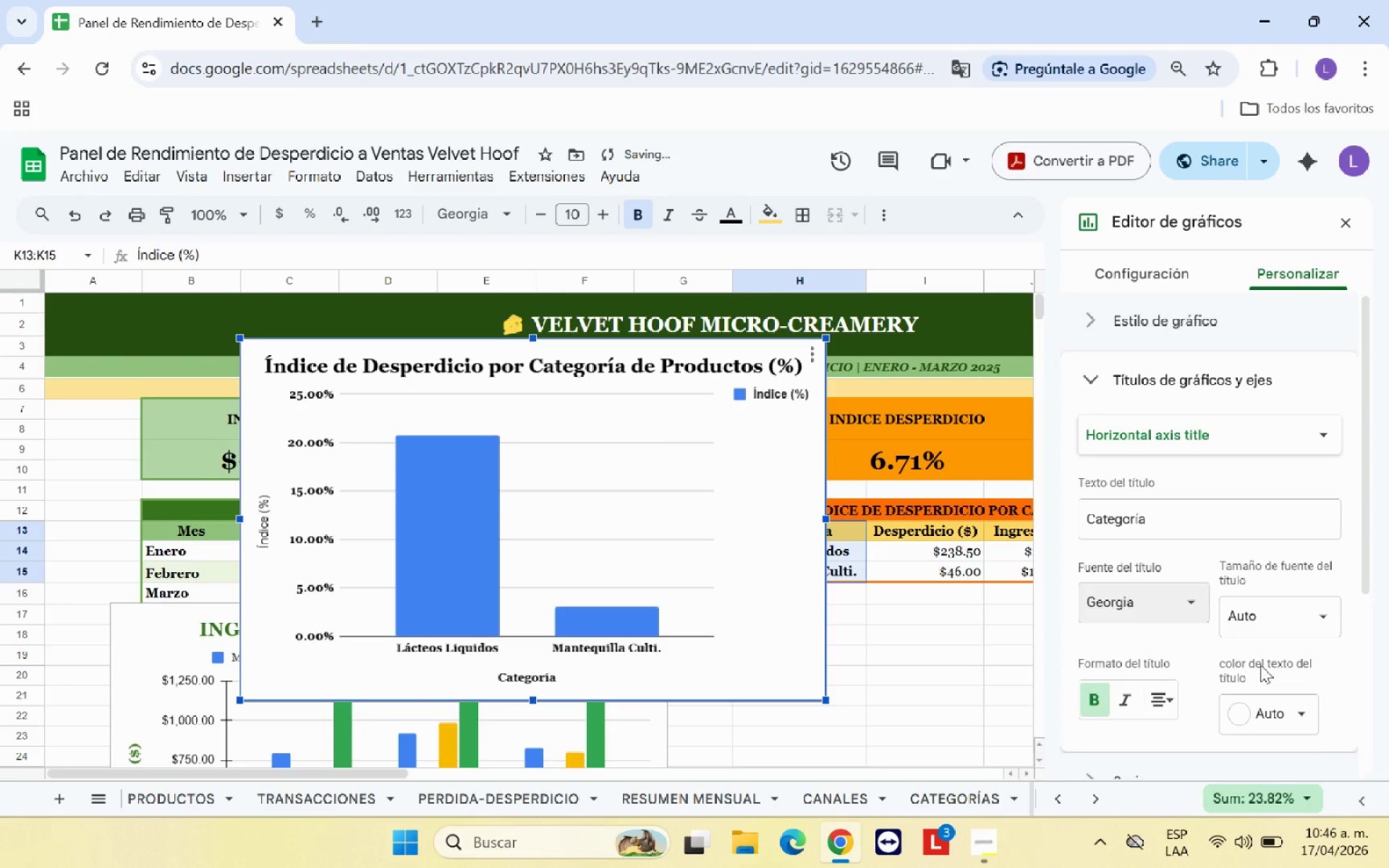 
left_click([1194, 436])
 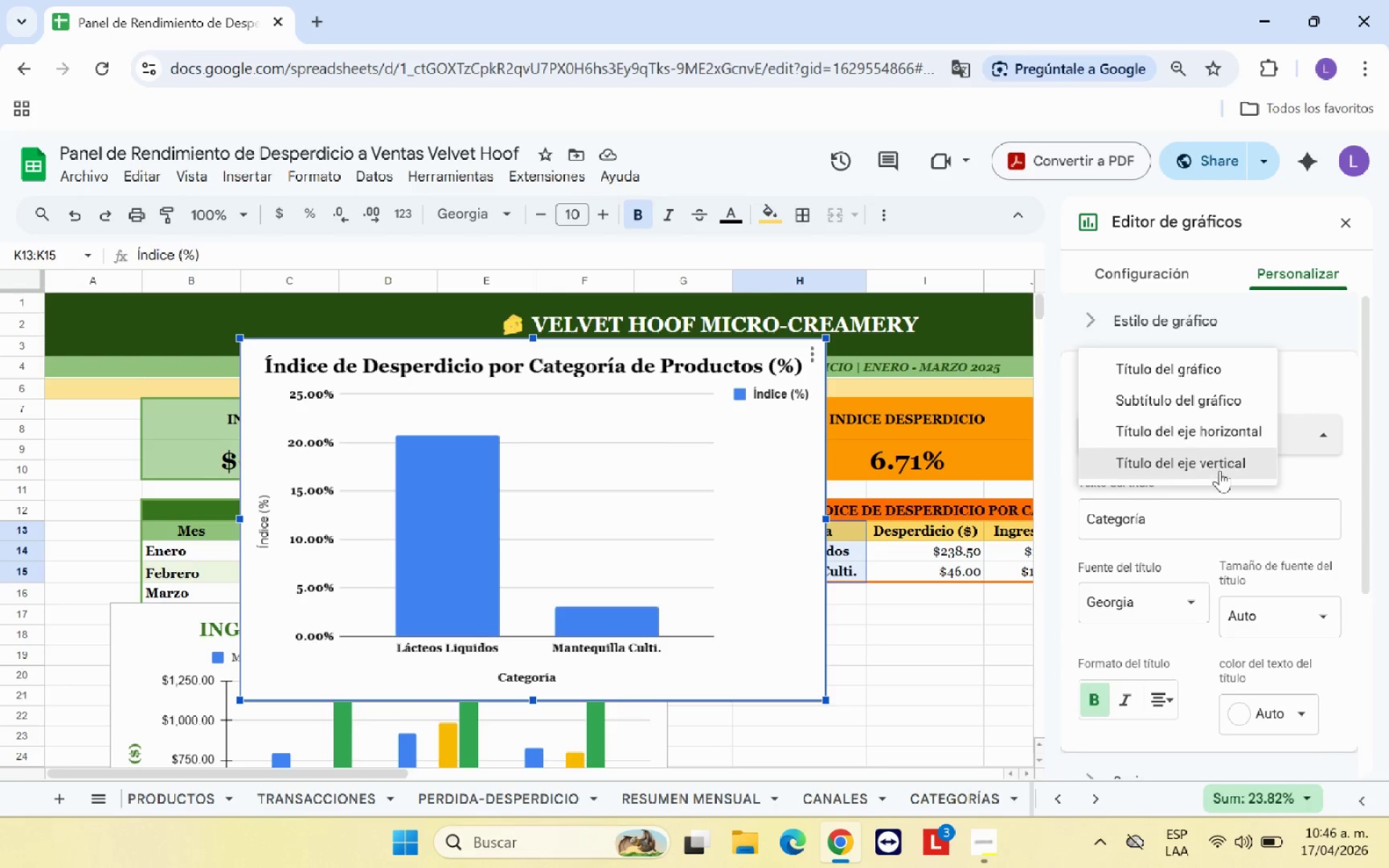 
left_click([1221, 470])
 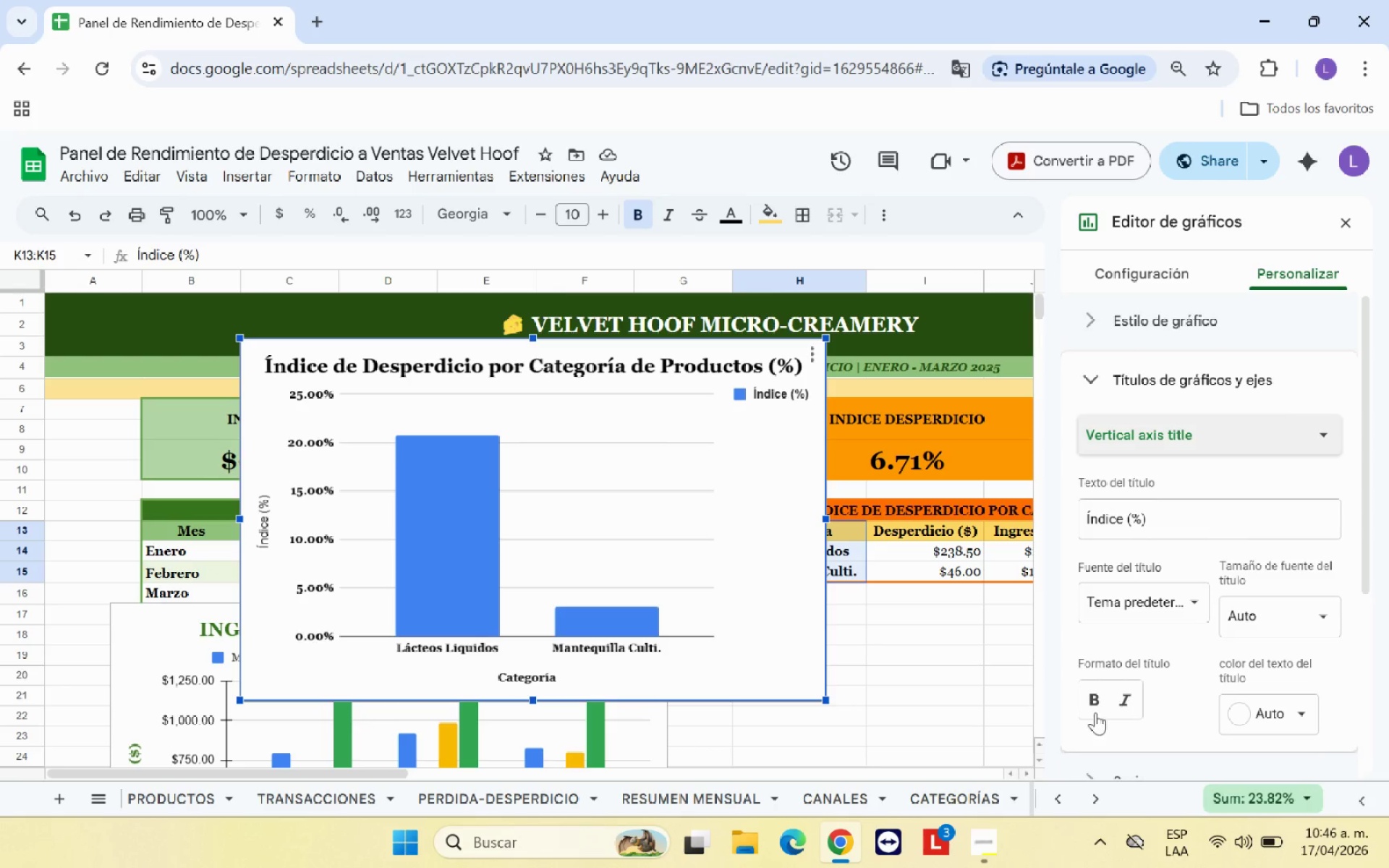 
left_click([1087, 702])
 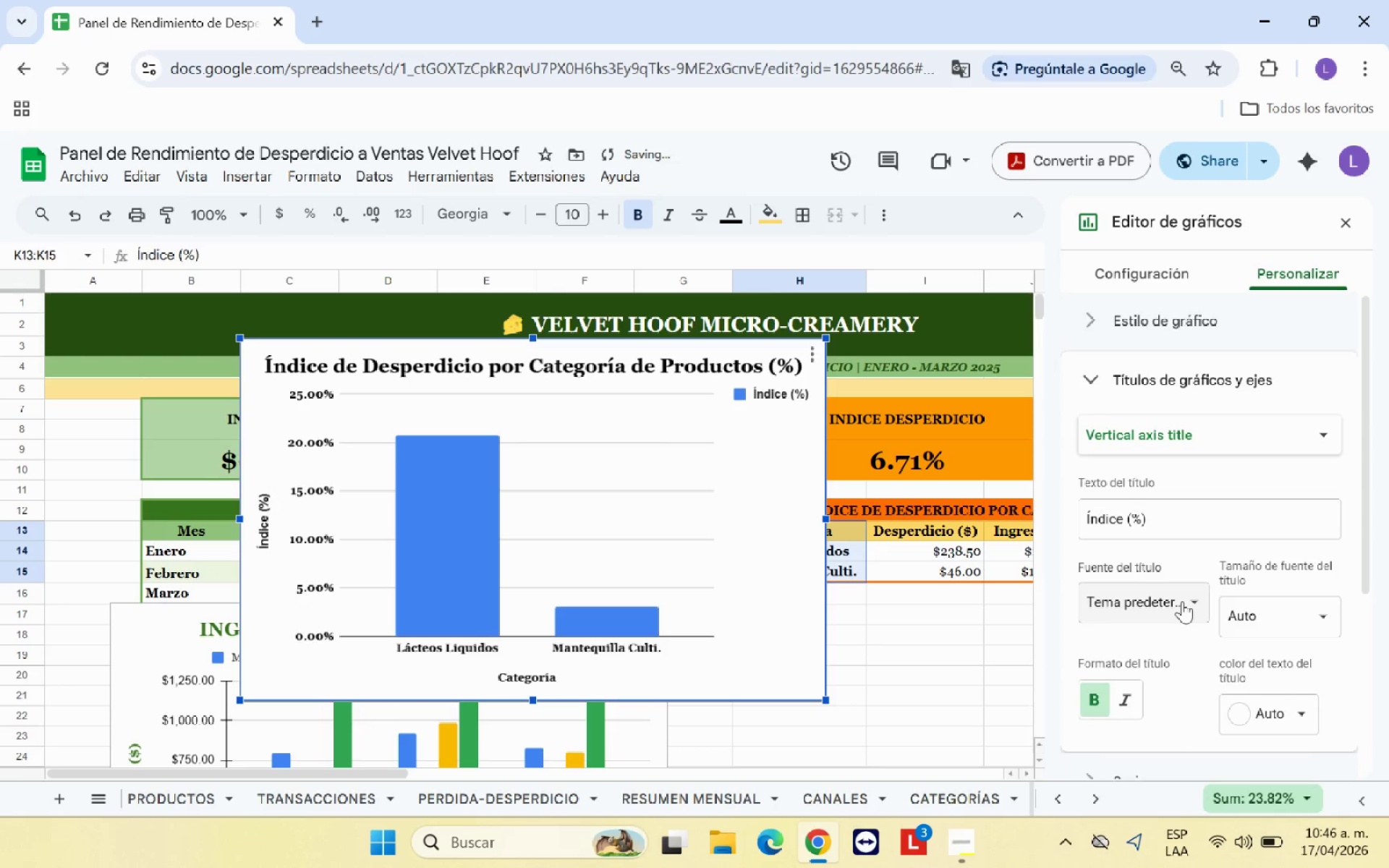 
left_click([1182, 601])
 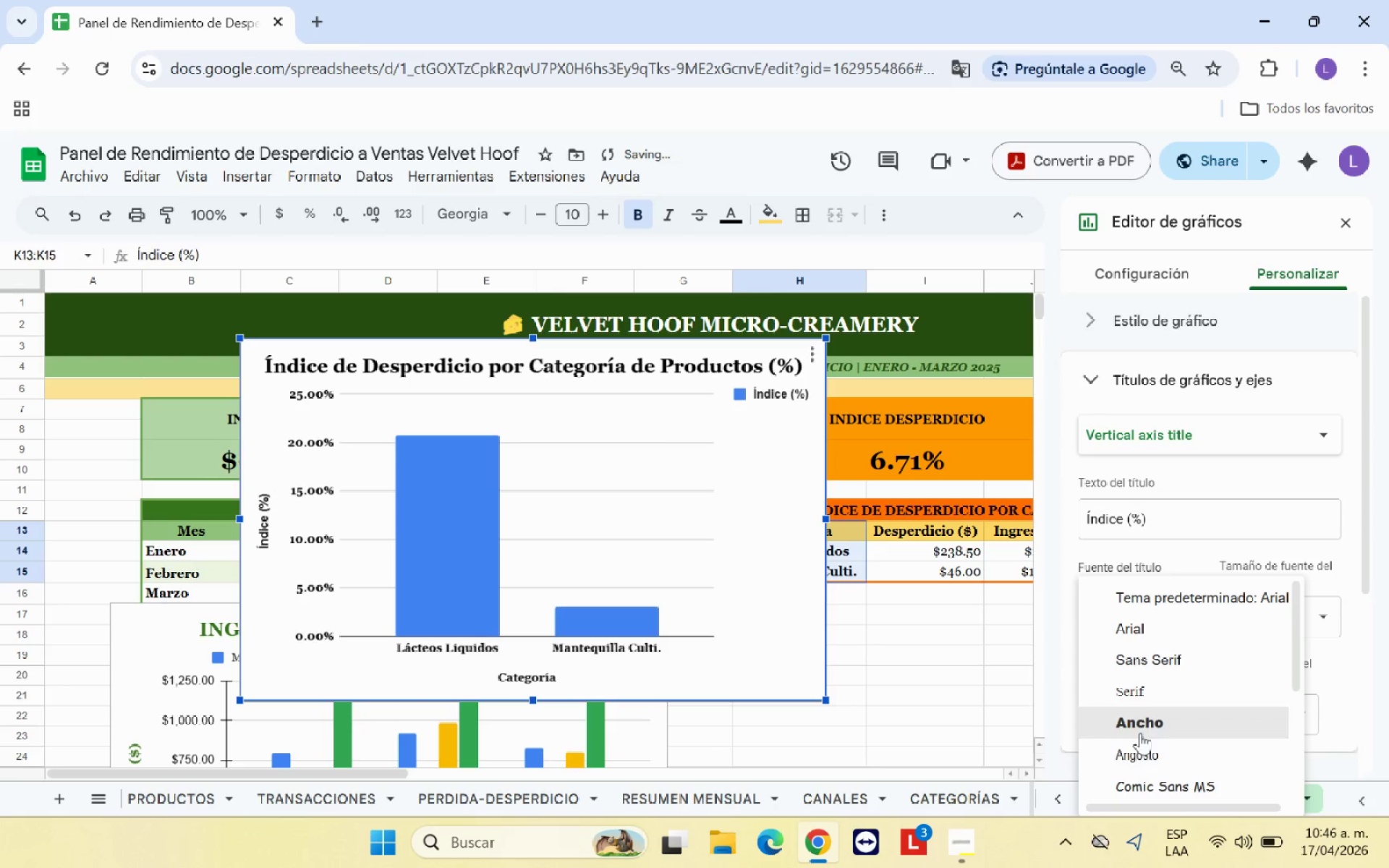 
scroll: coordinate [1139, 741], scroll_direction: down, amount: 3.0
 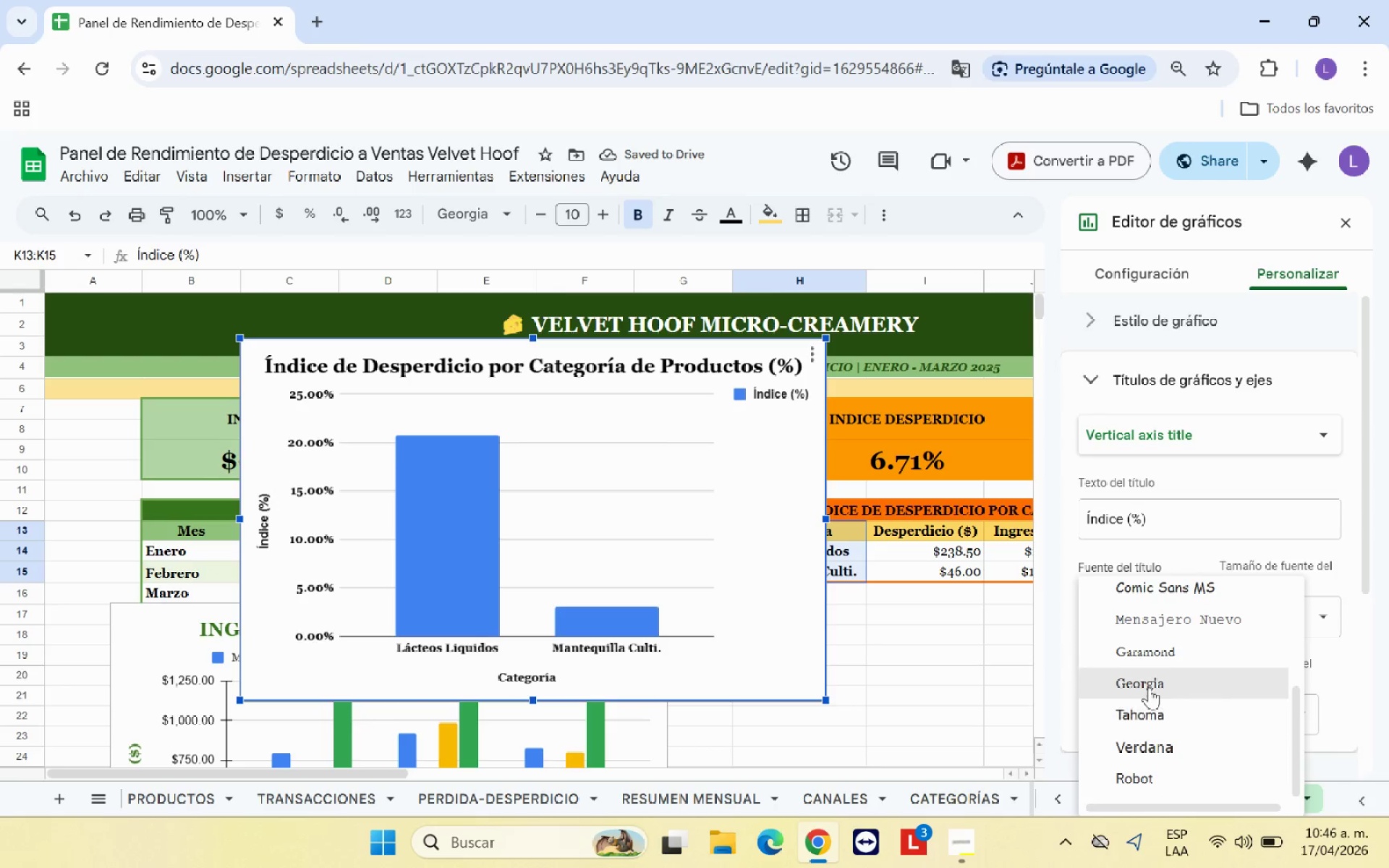 
left_click([1149, 687])
 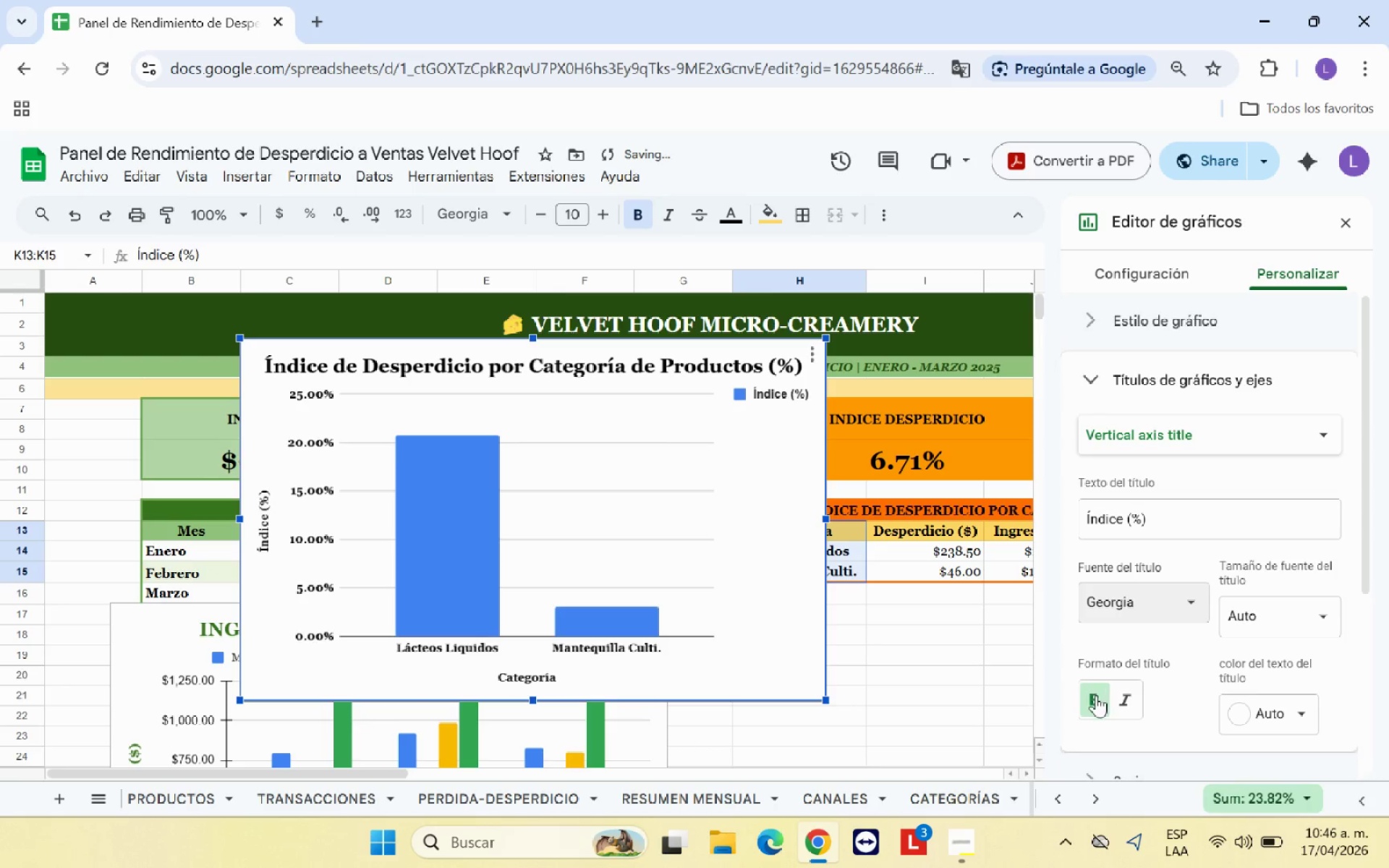 
left_click([1095, 696])
 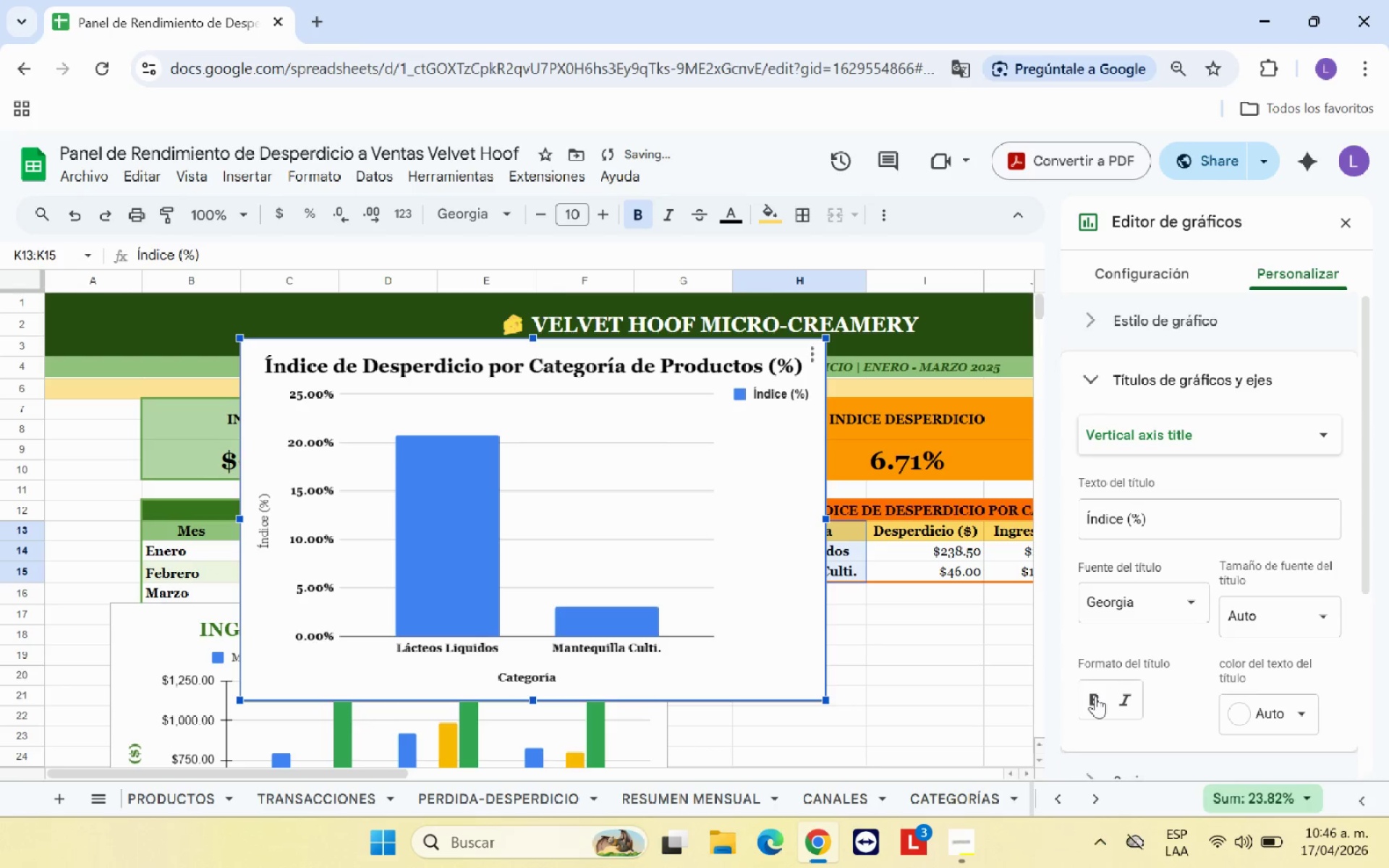 
left_click([1095, 696])
 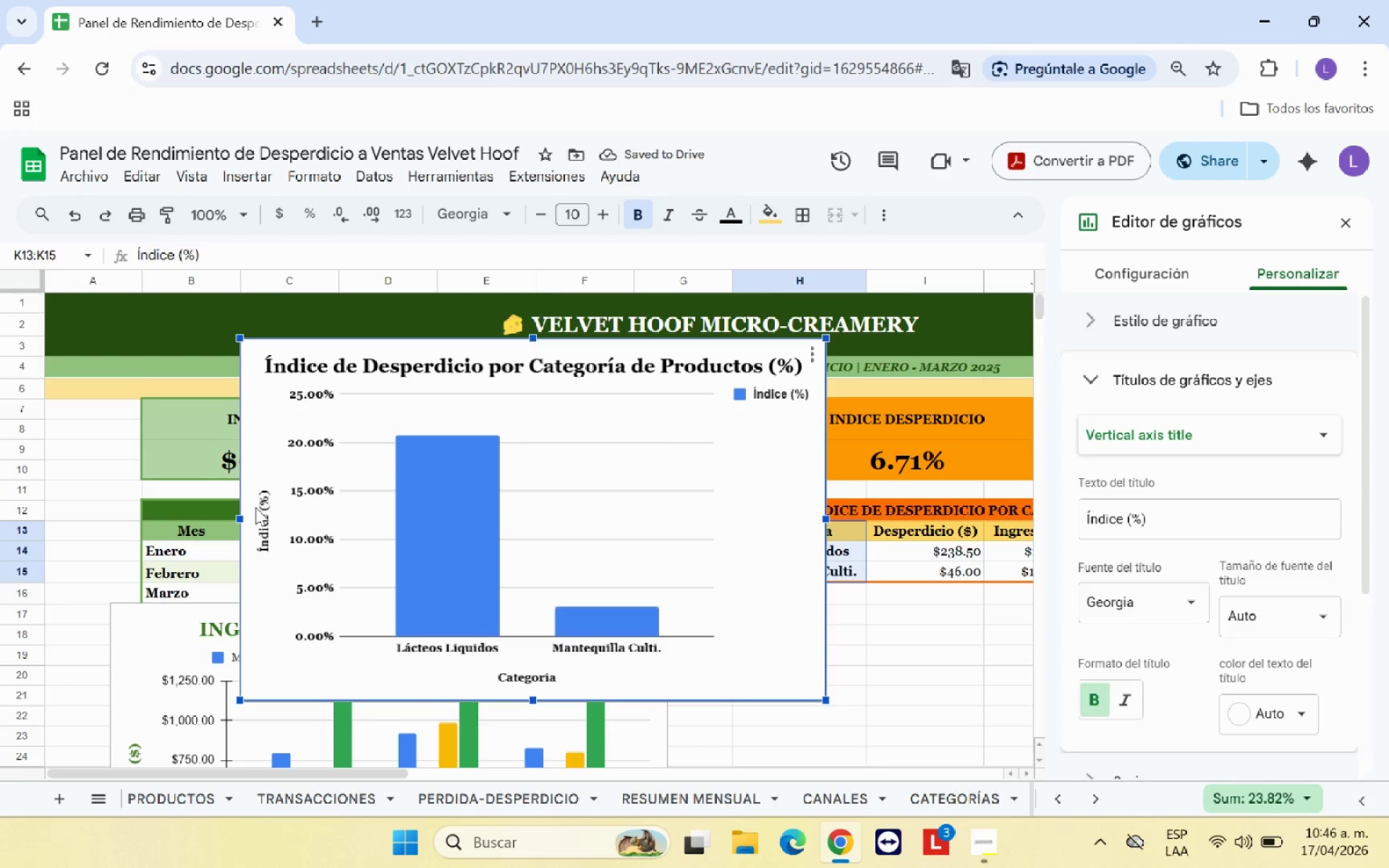 
wait(5.97)
 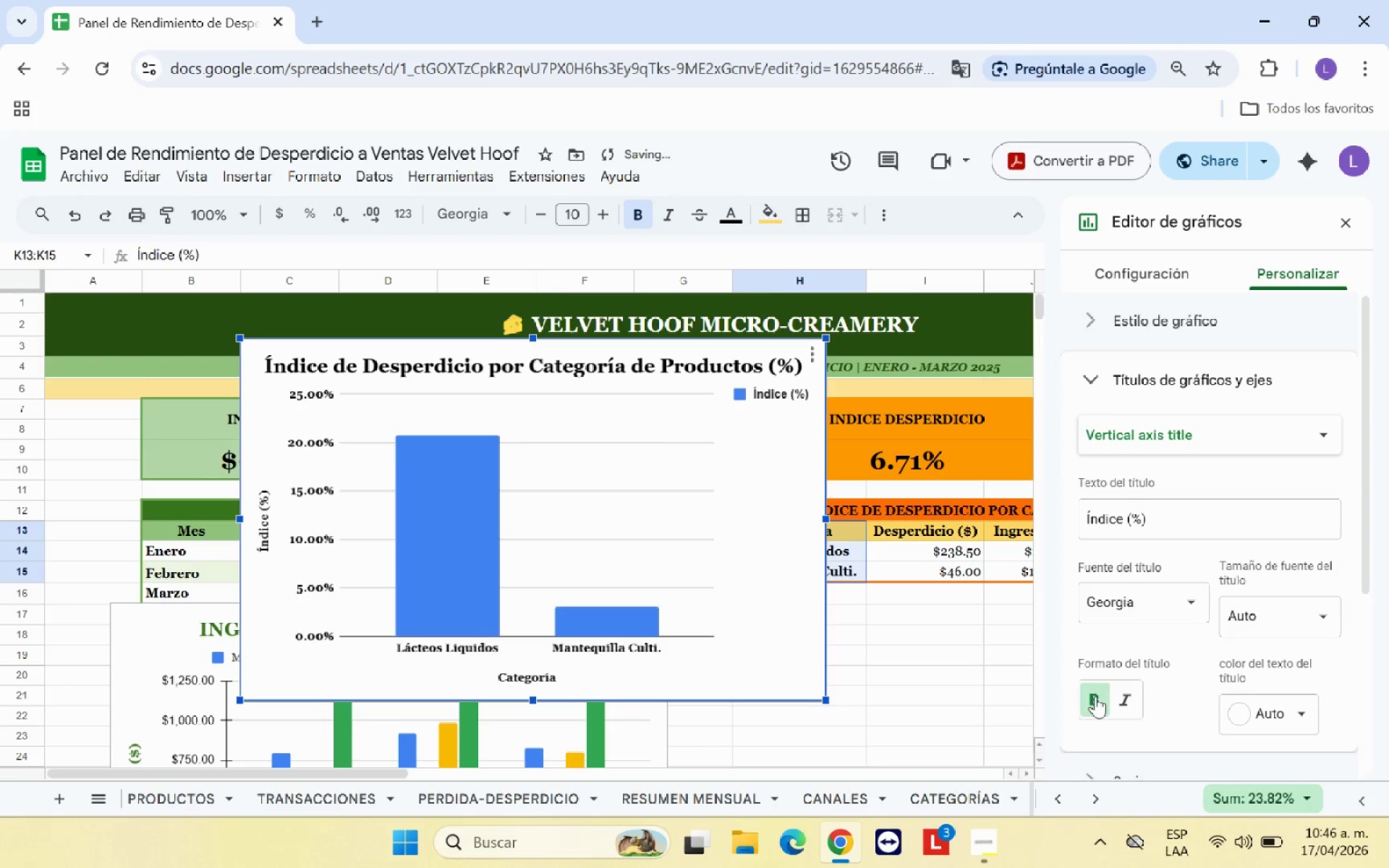 
left_click([1299, 707])
 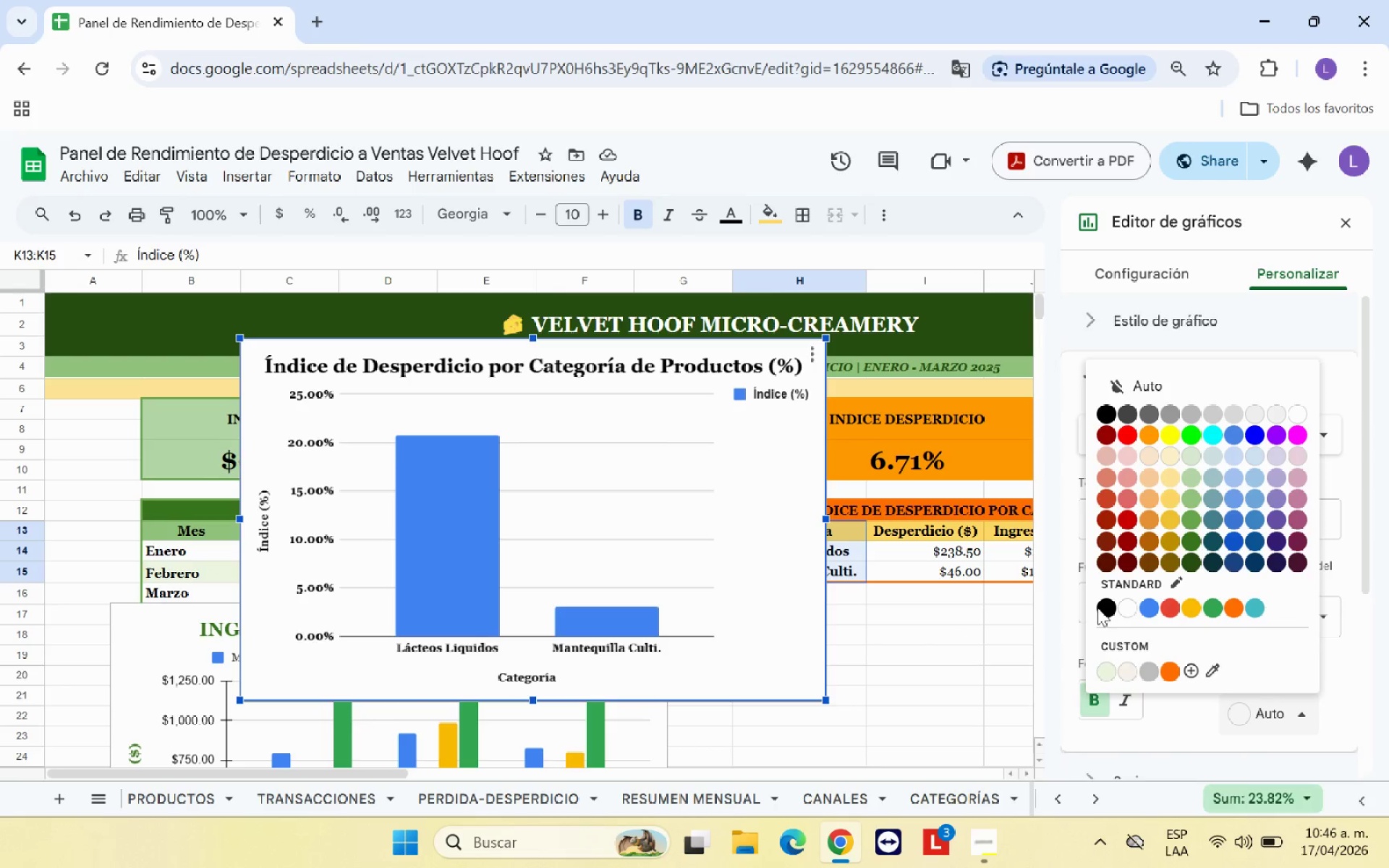 
left_click([1104, 608])
 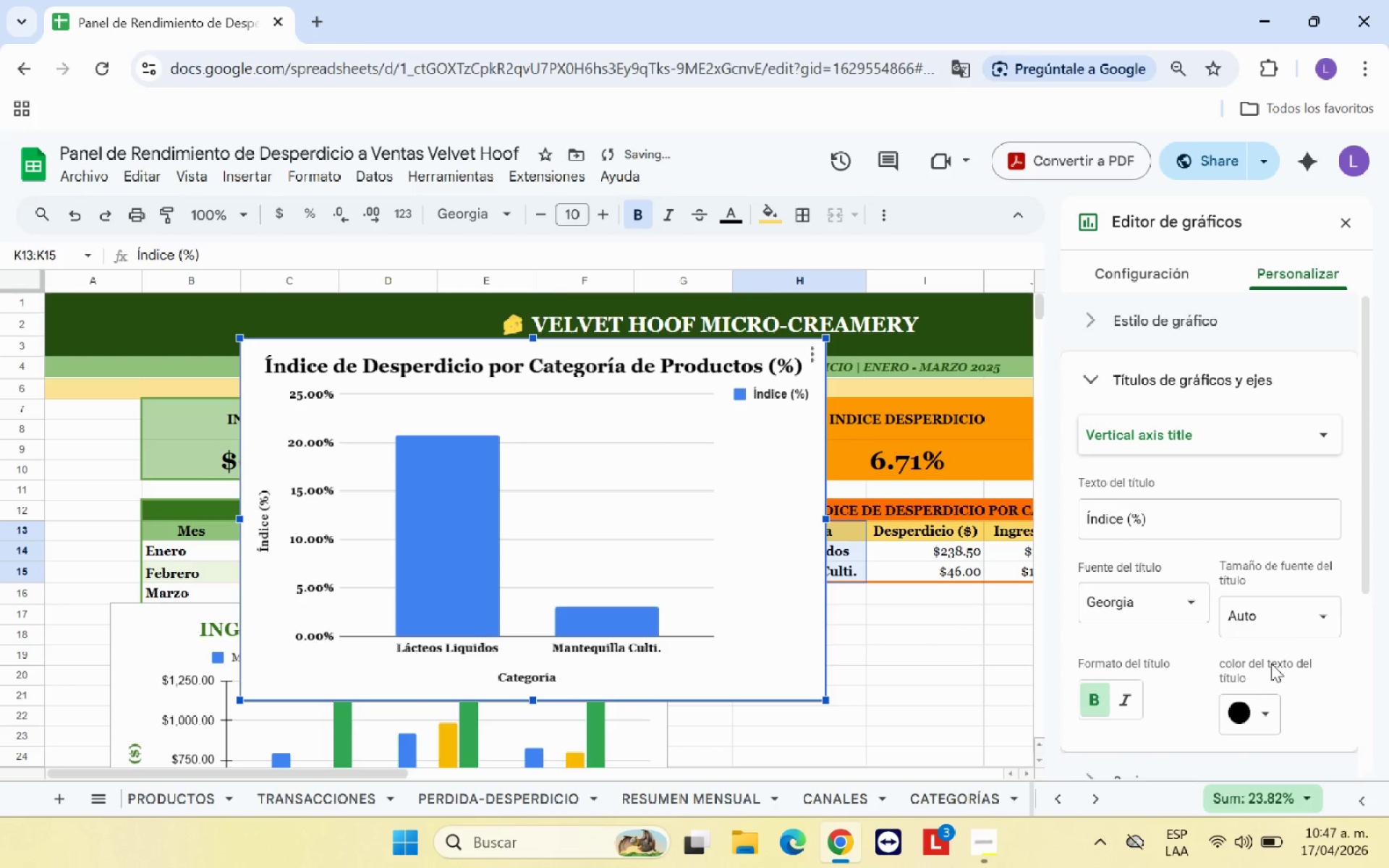 
left_click([1297, 618])
 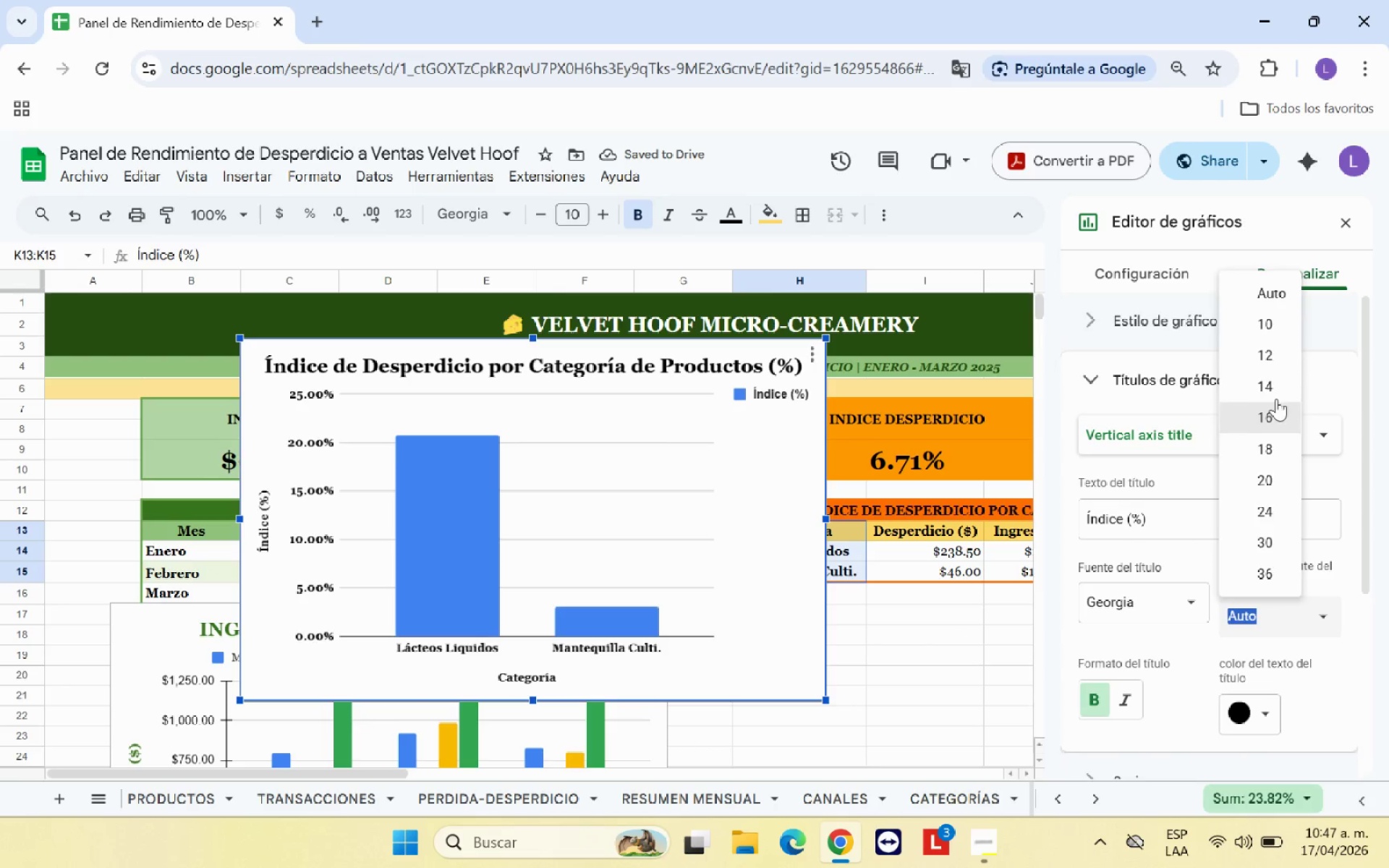 
left_click([1275, 389])
 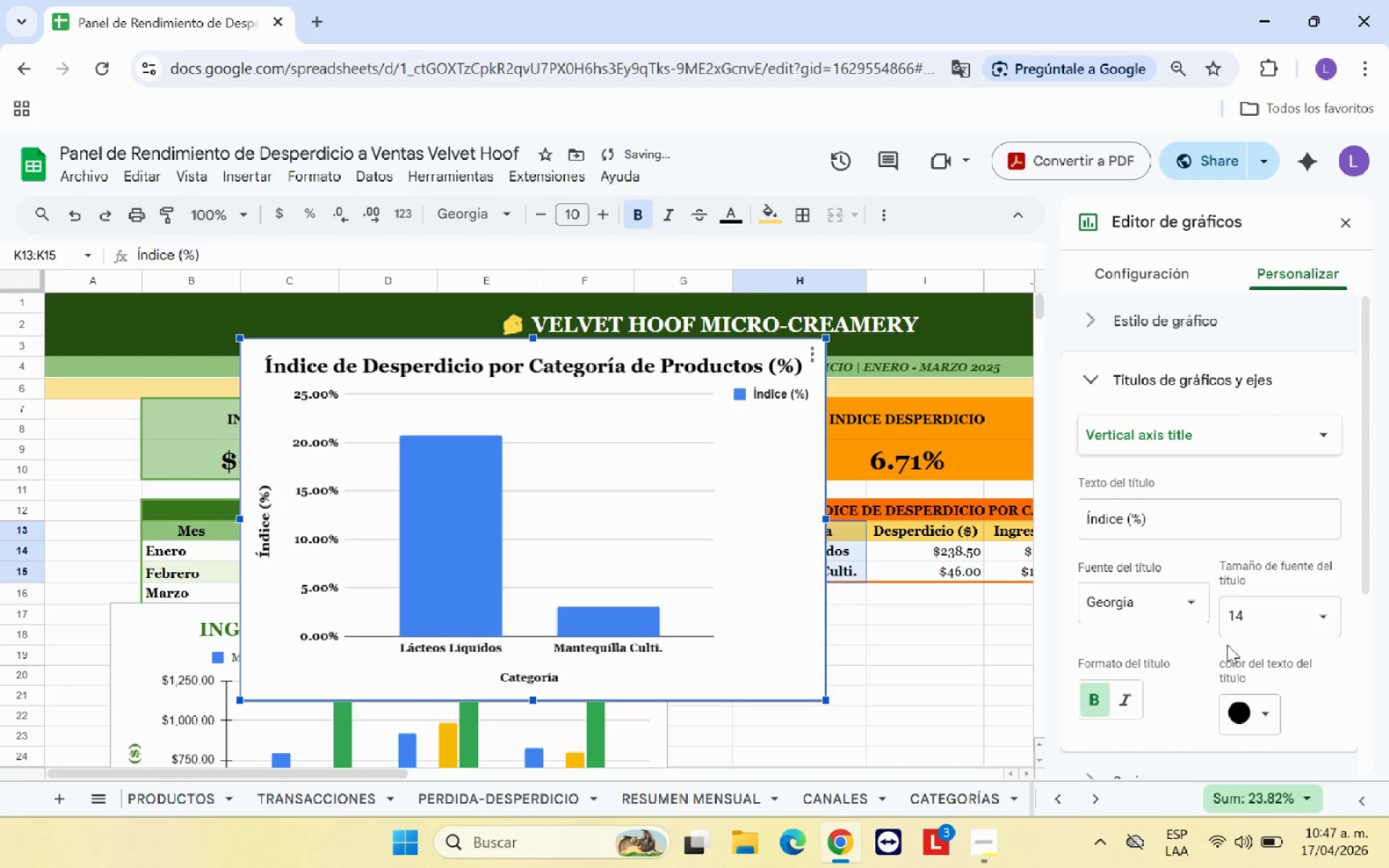 
left_click([1320, 617])
 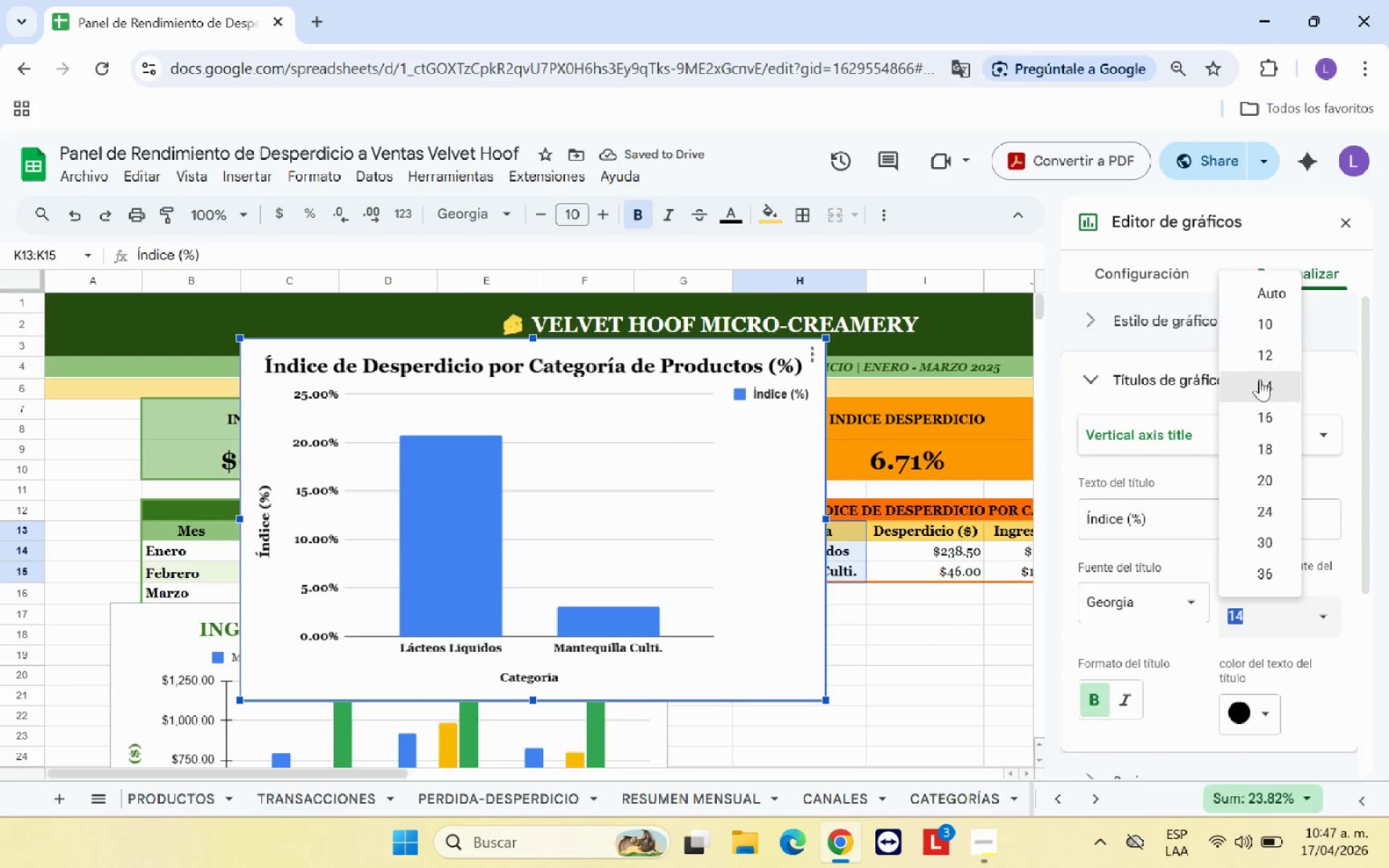 
left_click([1260, 354])
 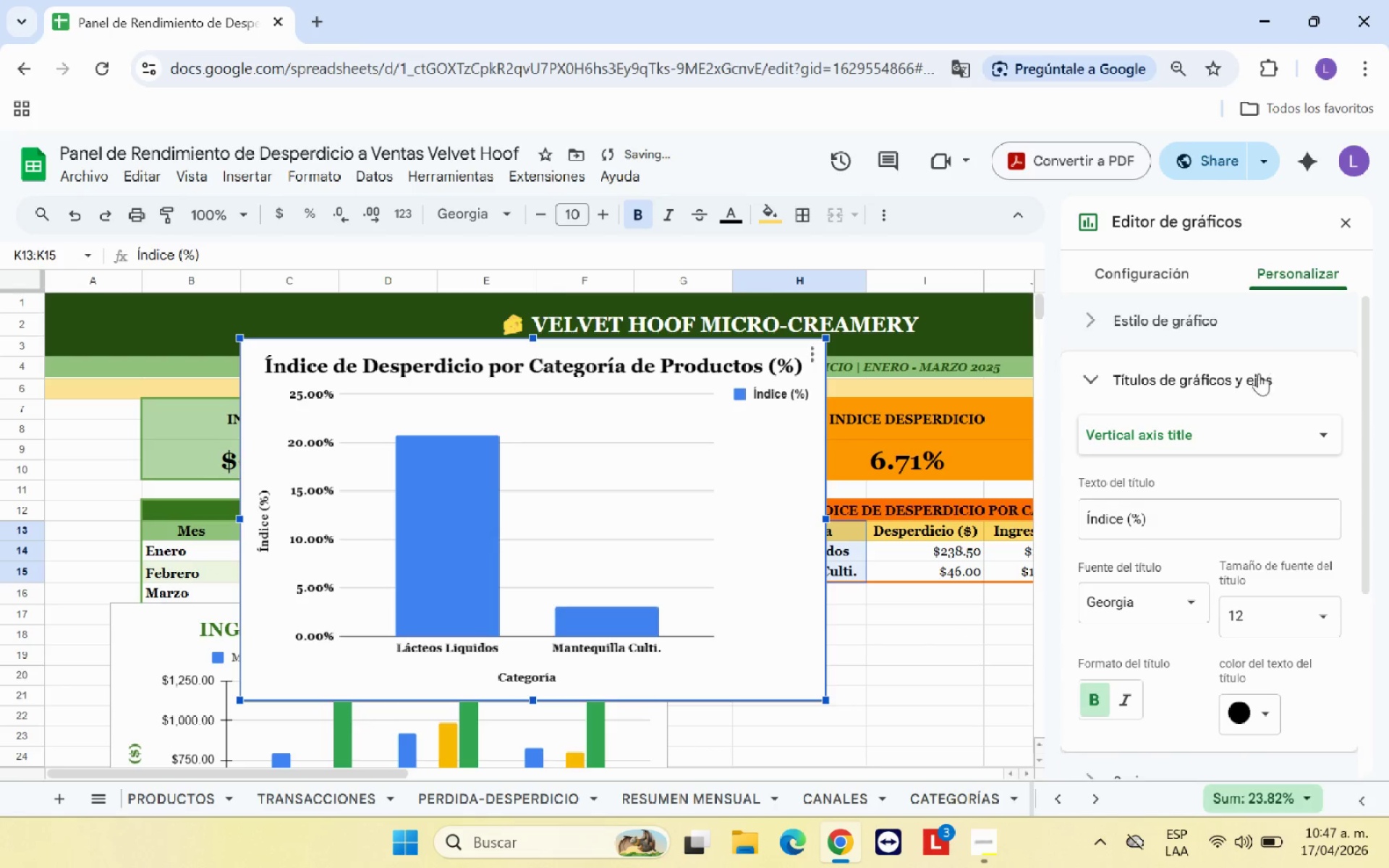 
mouse_move([1344, 606])
 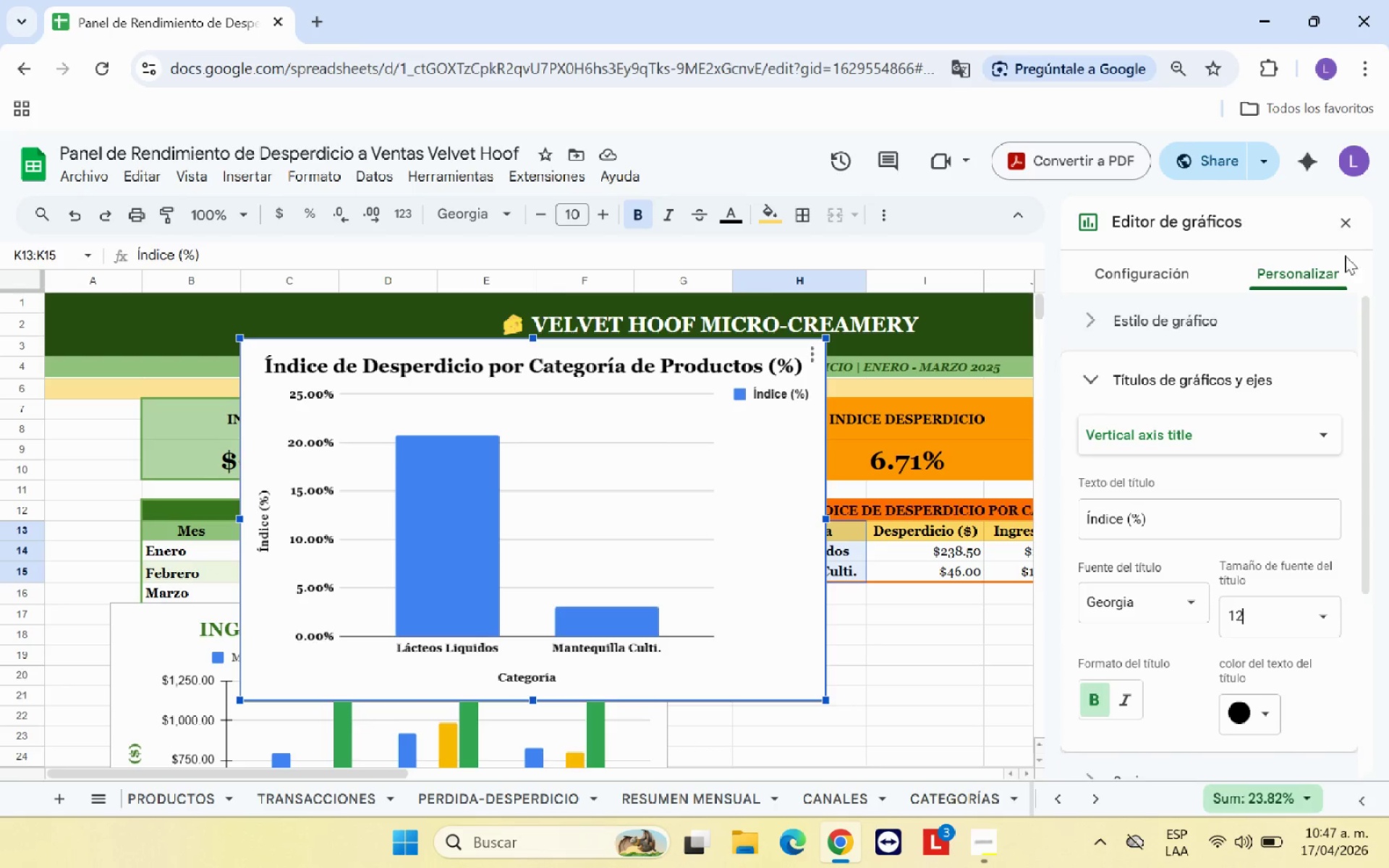 
left_click([1349, 226])
 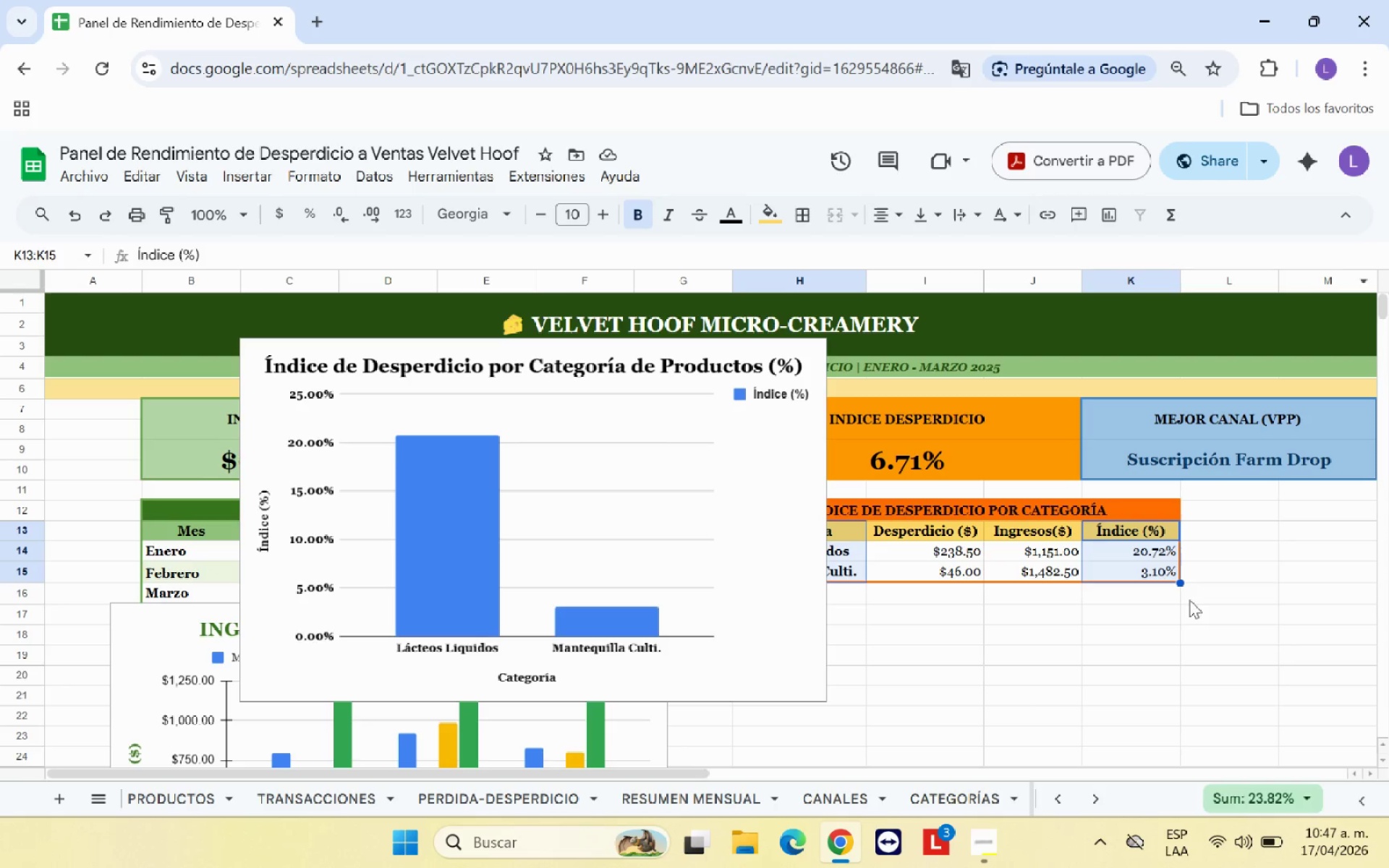 
left_click([1156, 623])
 